 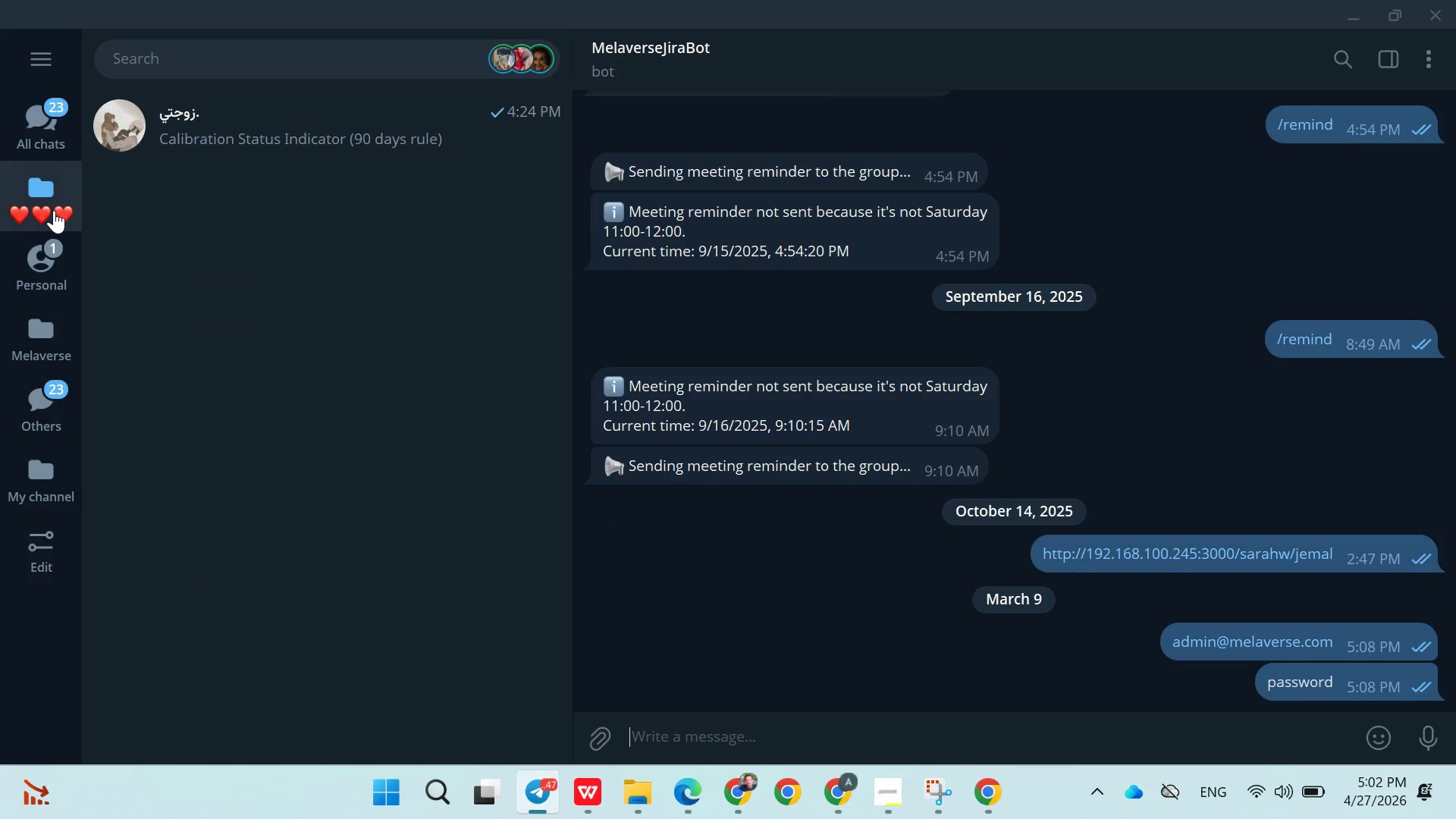 
left_click([55, 262])
 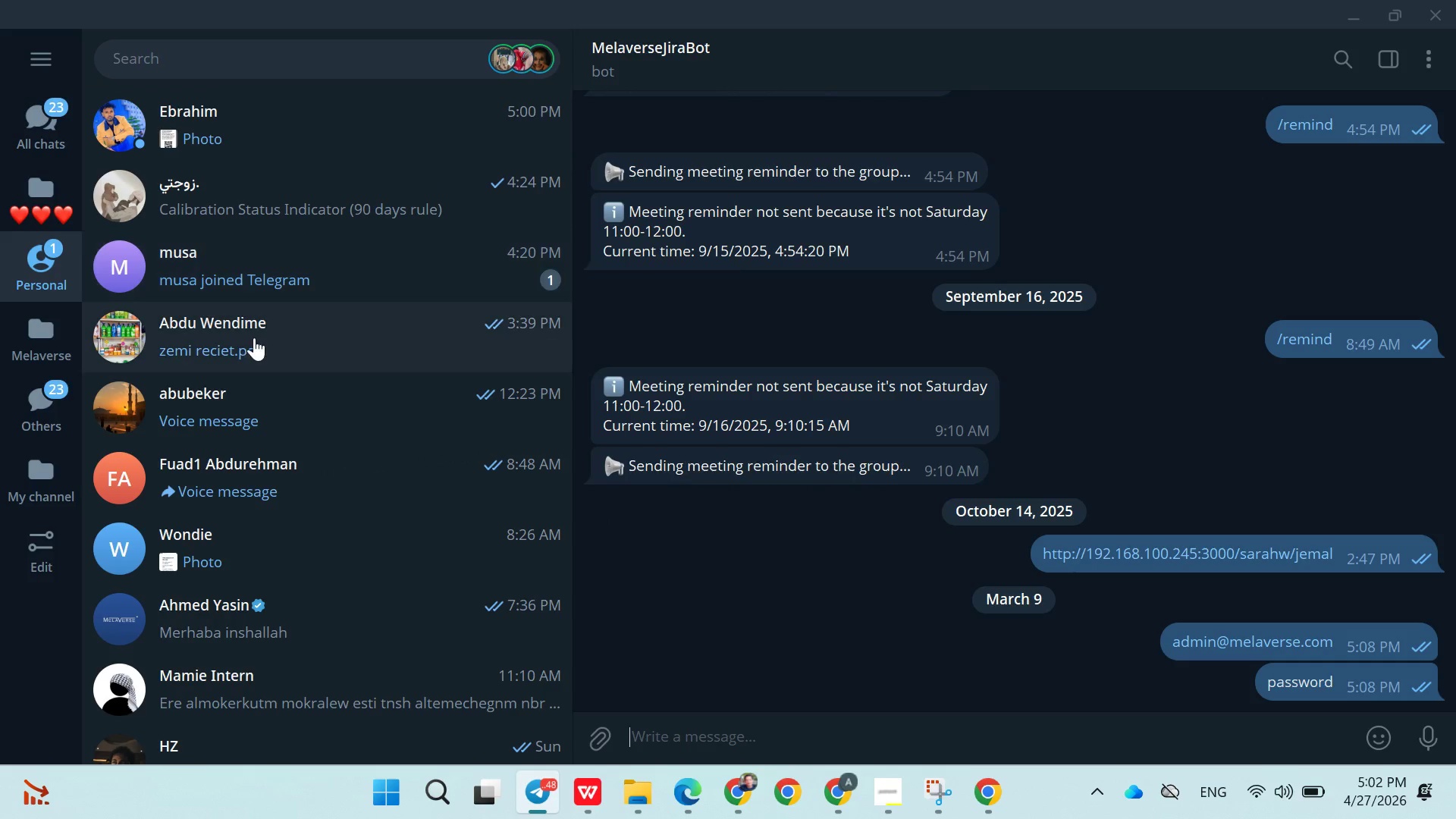 
left_click([46, 196])
 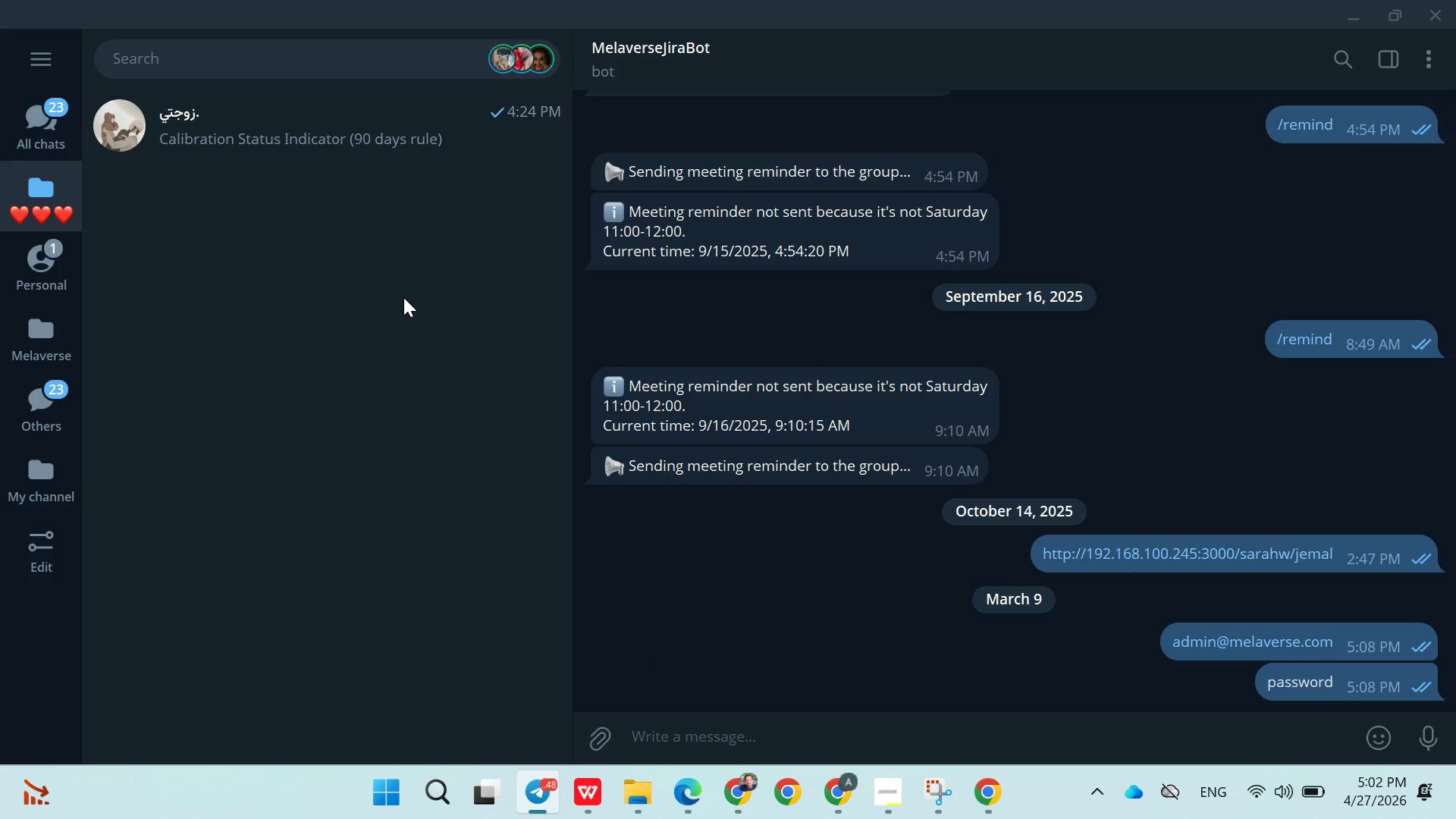 
left_click([300, 146])
 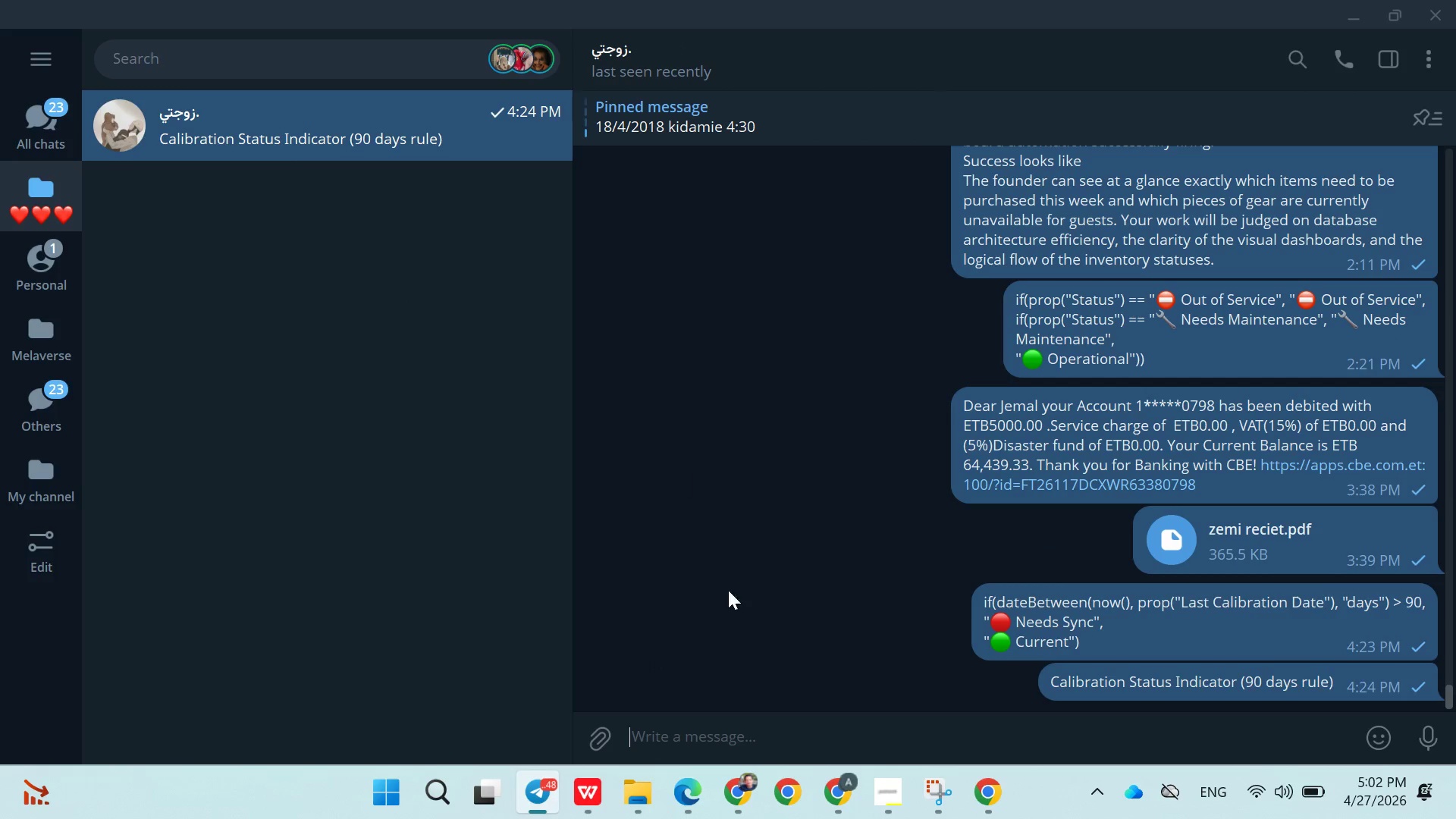 
key(Control+V)
 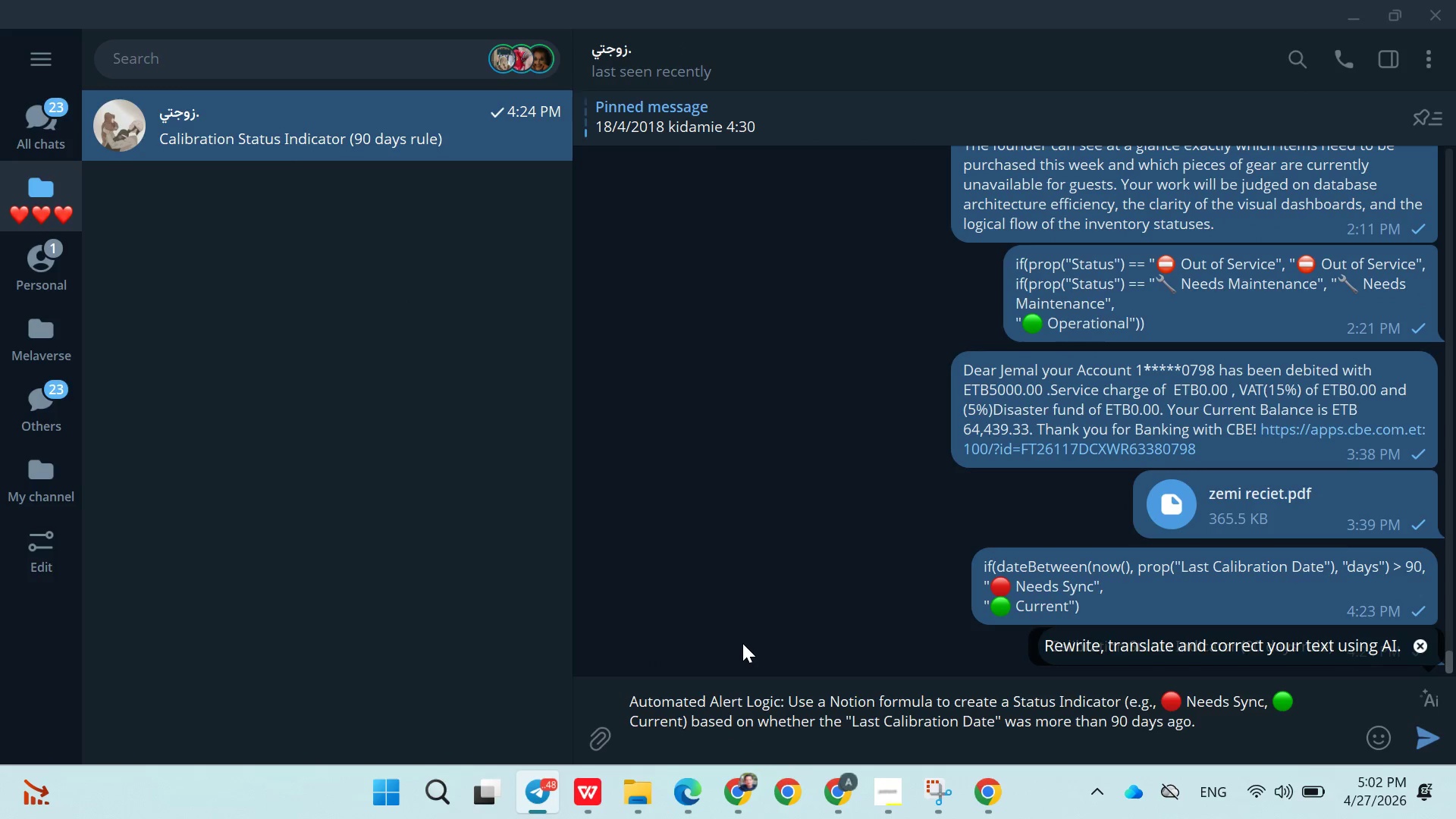 
key(Enter)
 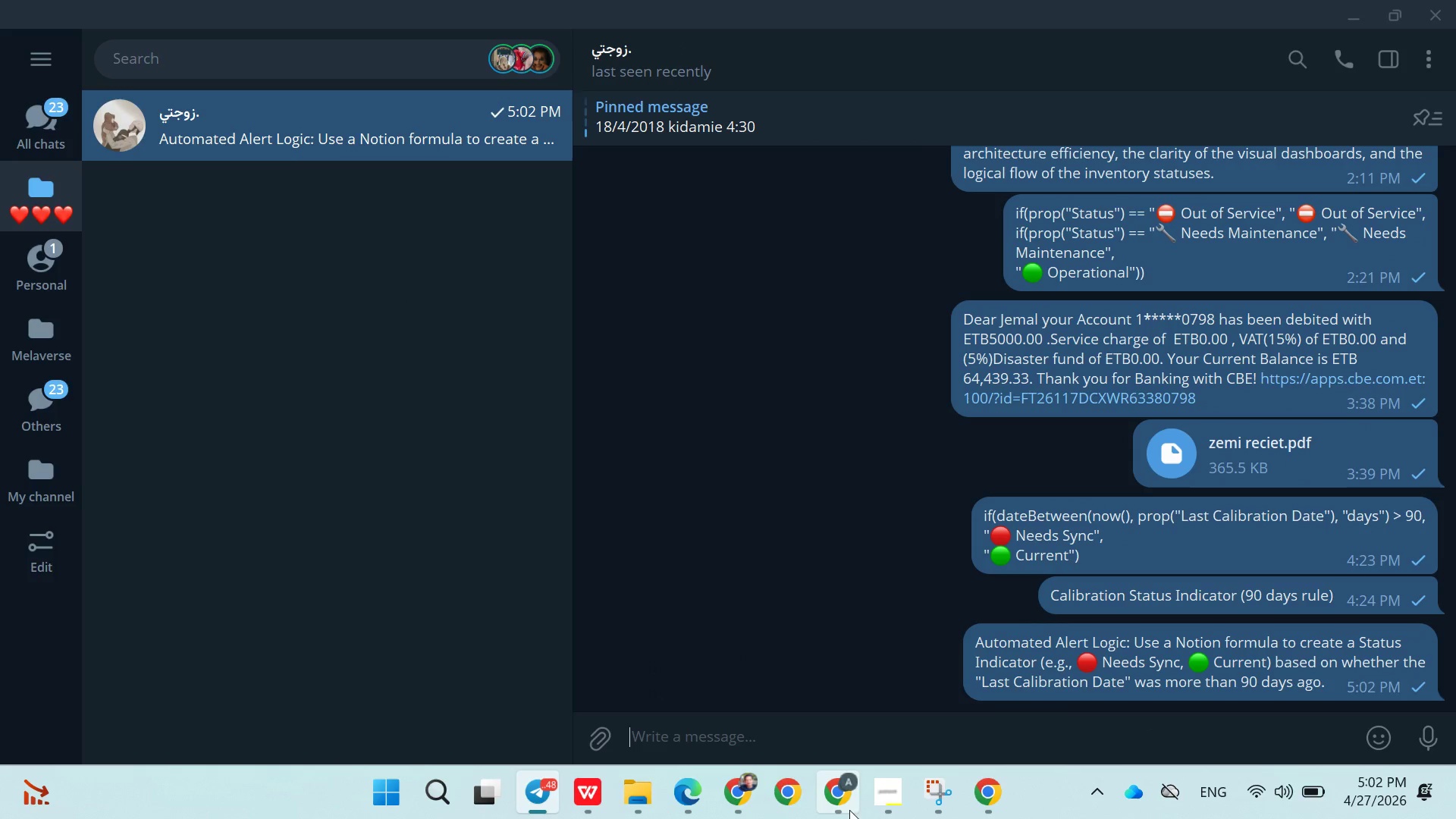 
left_click([856, 798])
 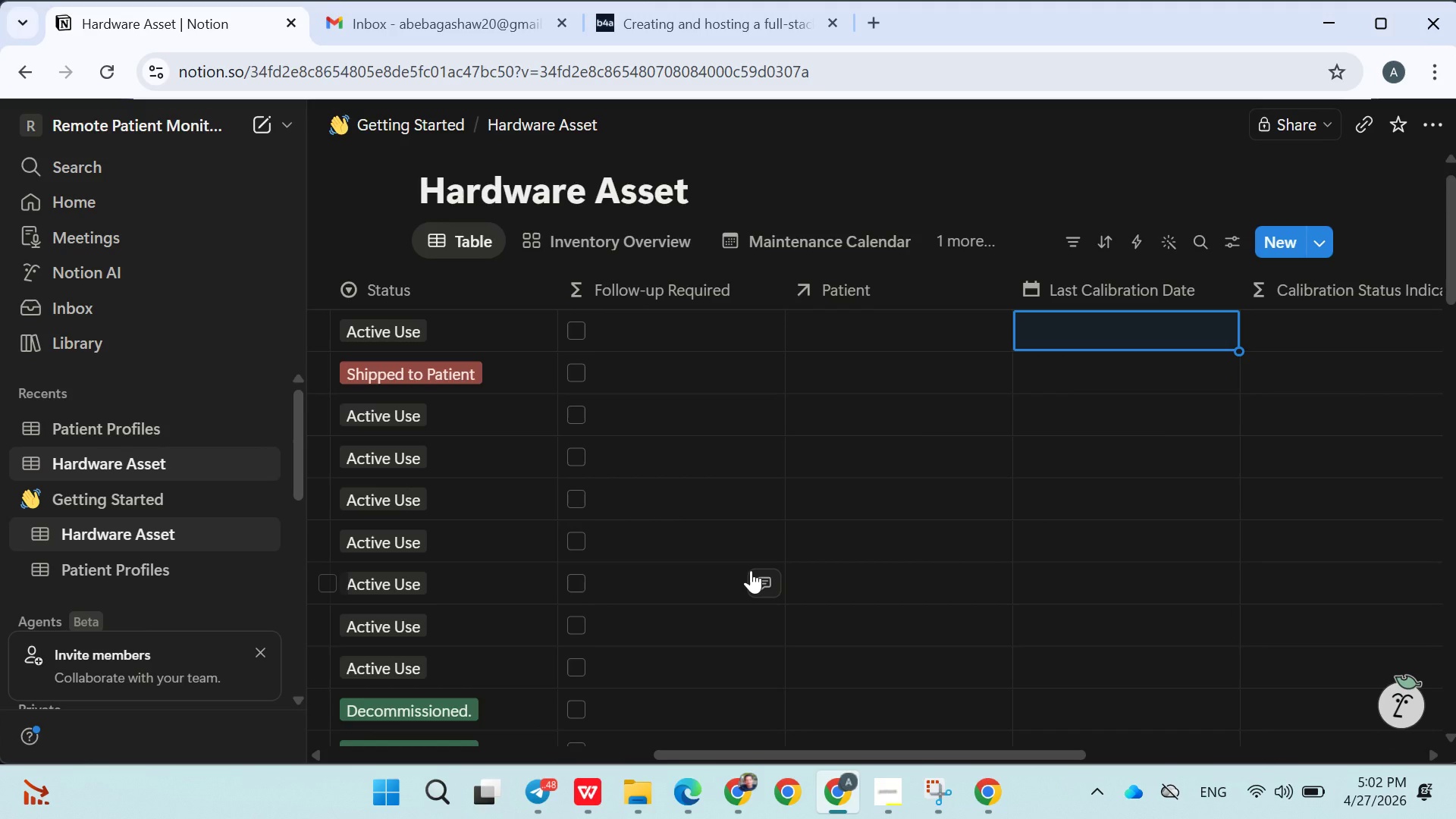 
wait(10.34)
 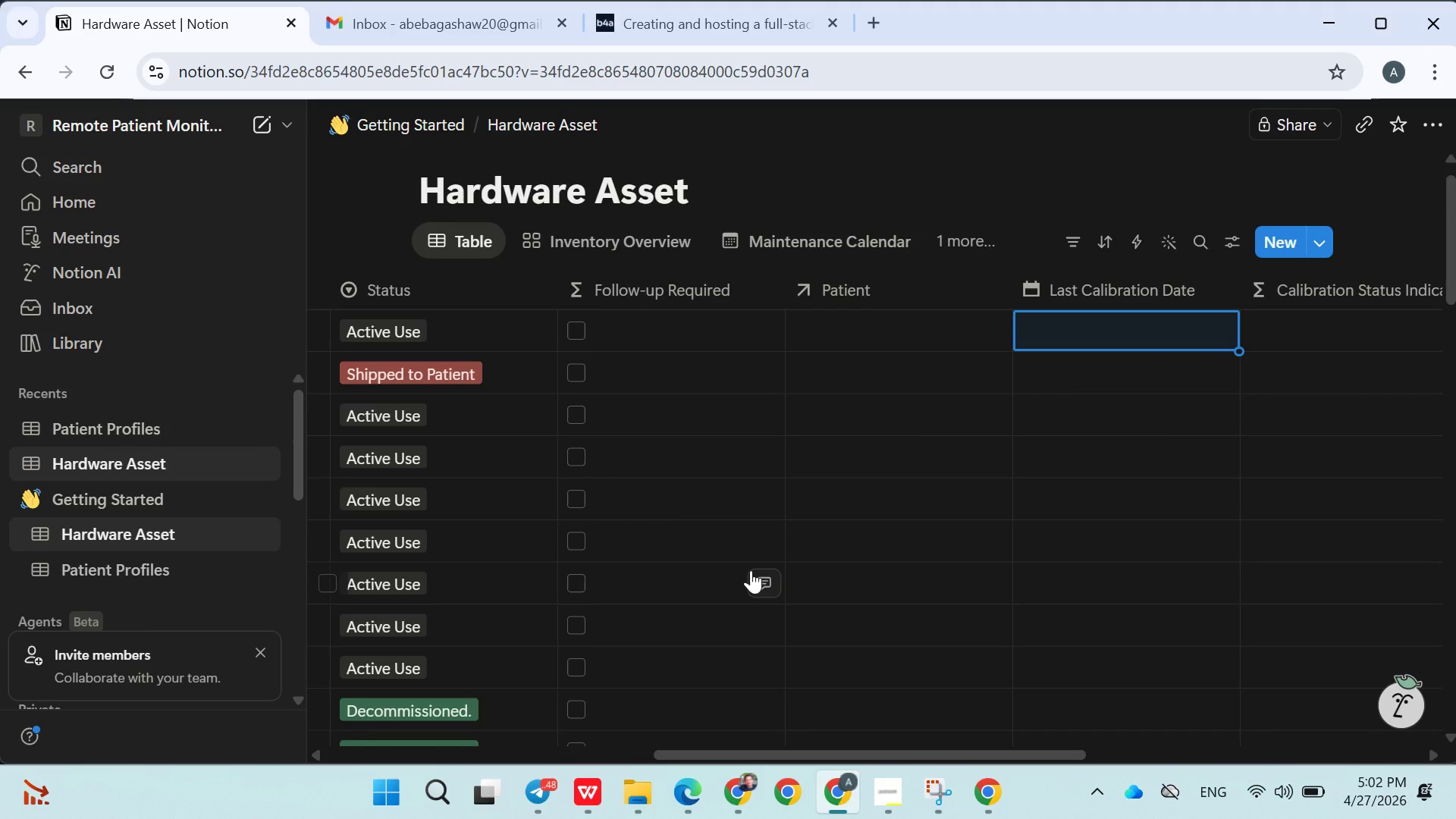 
left_click([167, 561])
 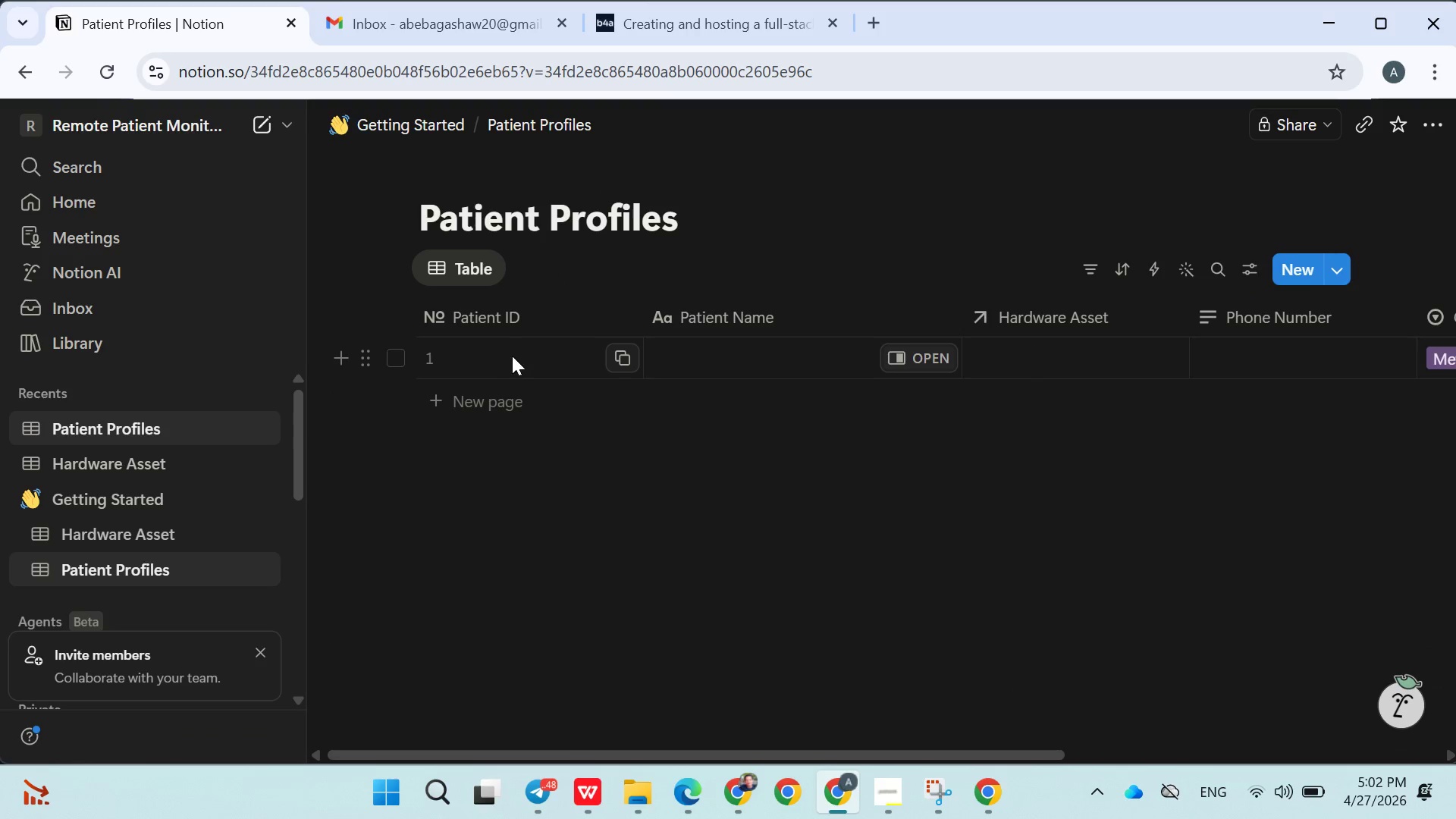 
left_click([475, 404])
 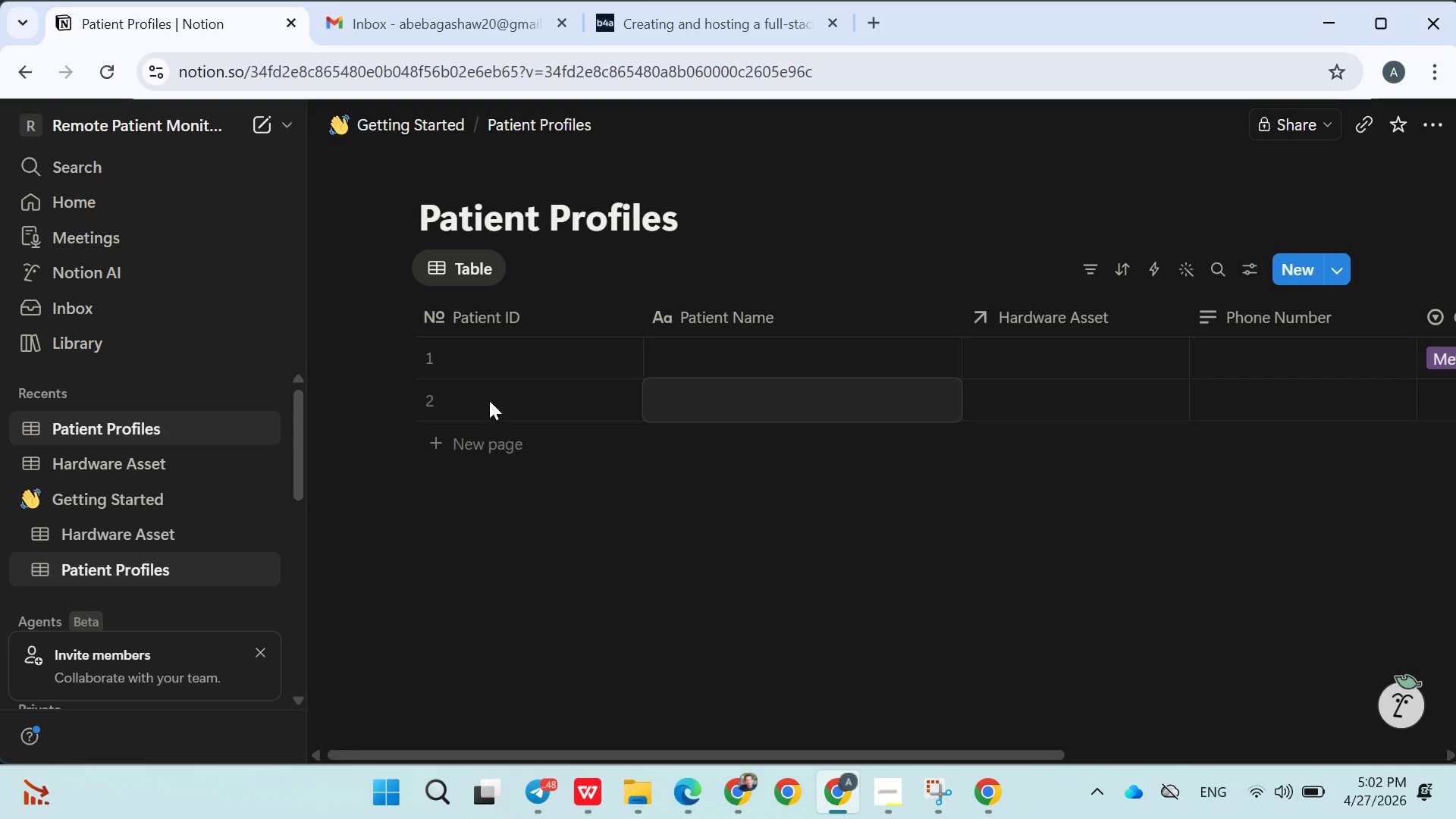 
left_click([485, 366])
 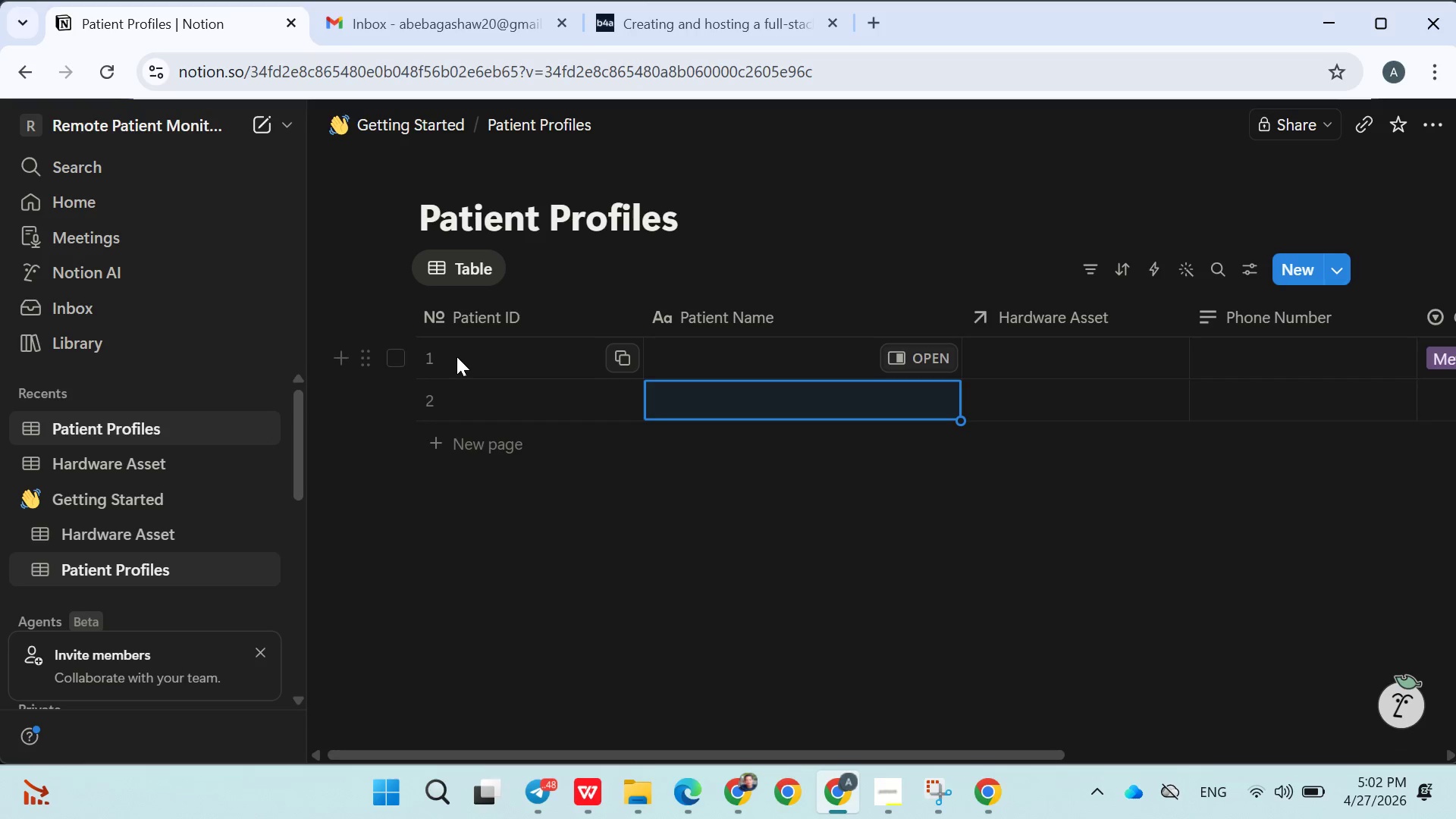 
left_click([457, 356])
 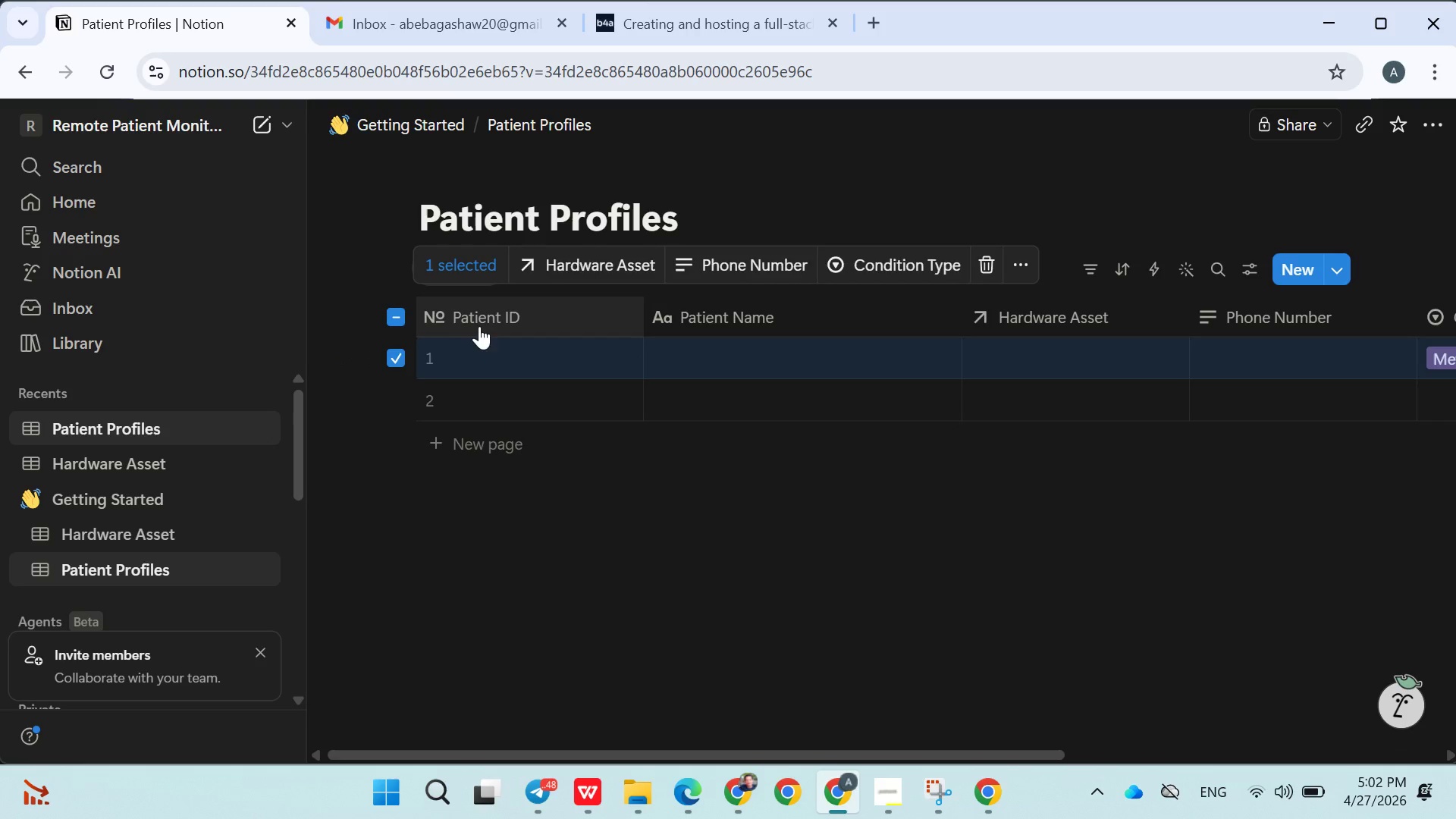 
left_click([480, 326])
 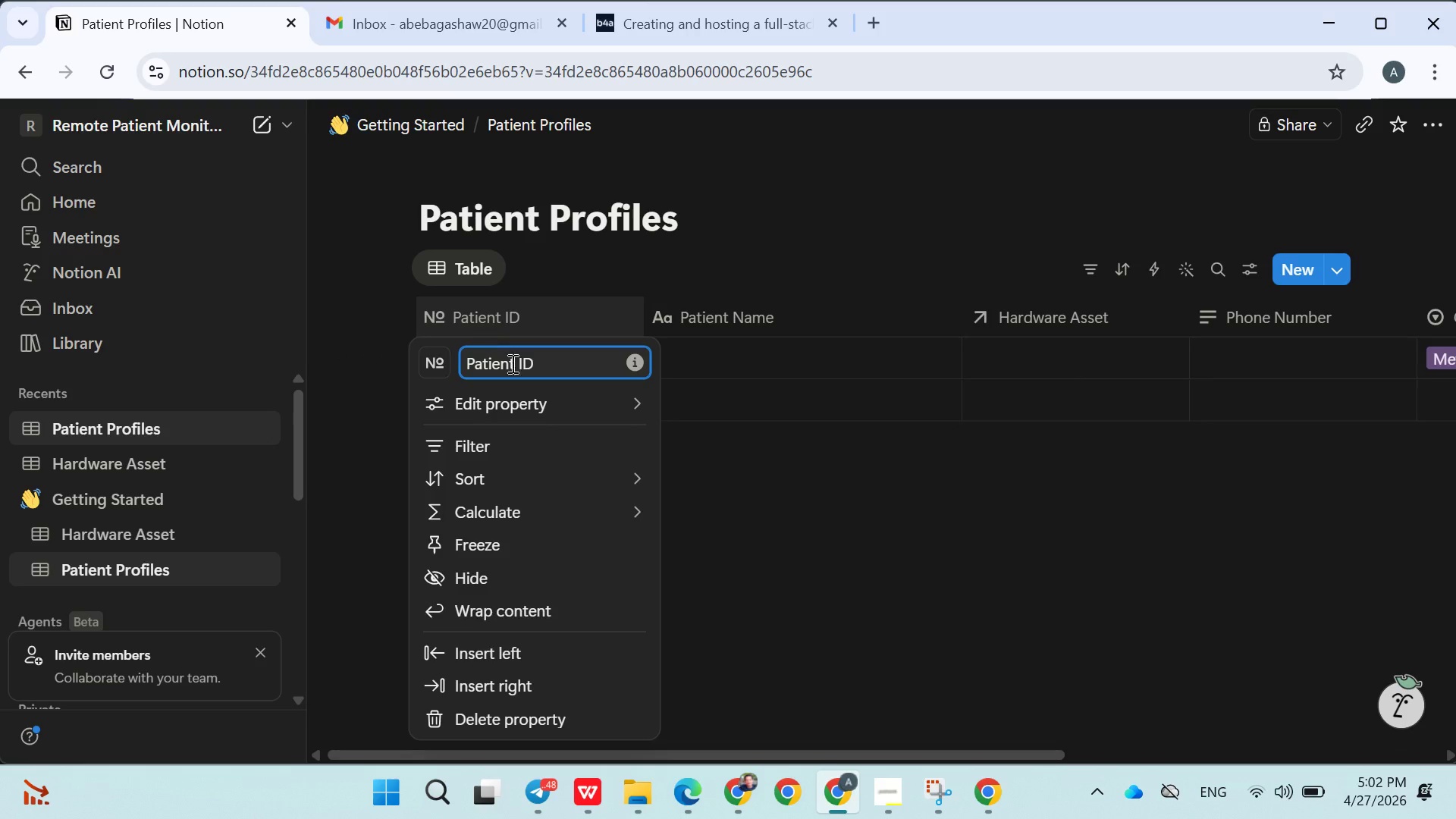 
mouse_move([528, 433])
 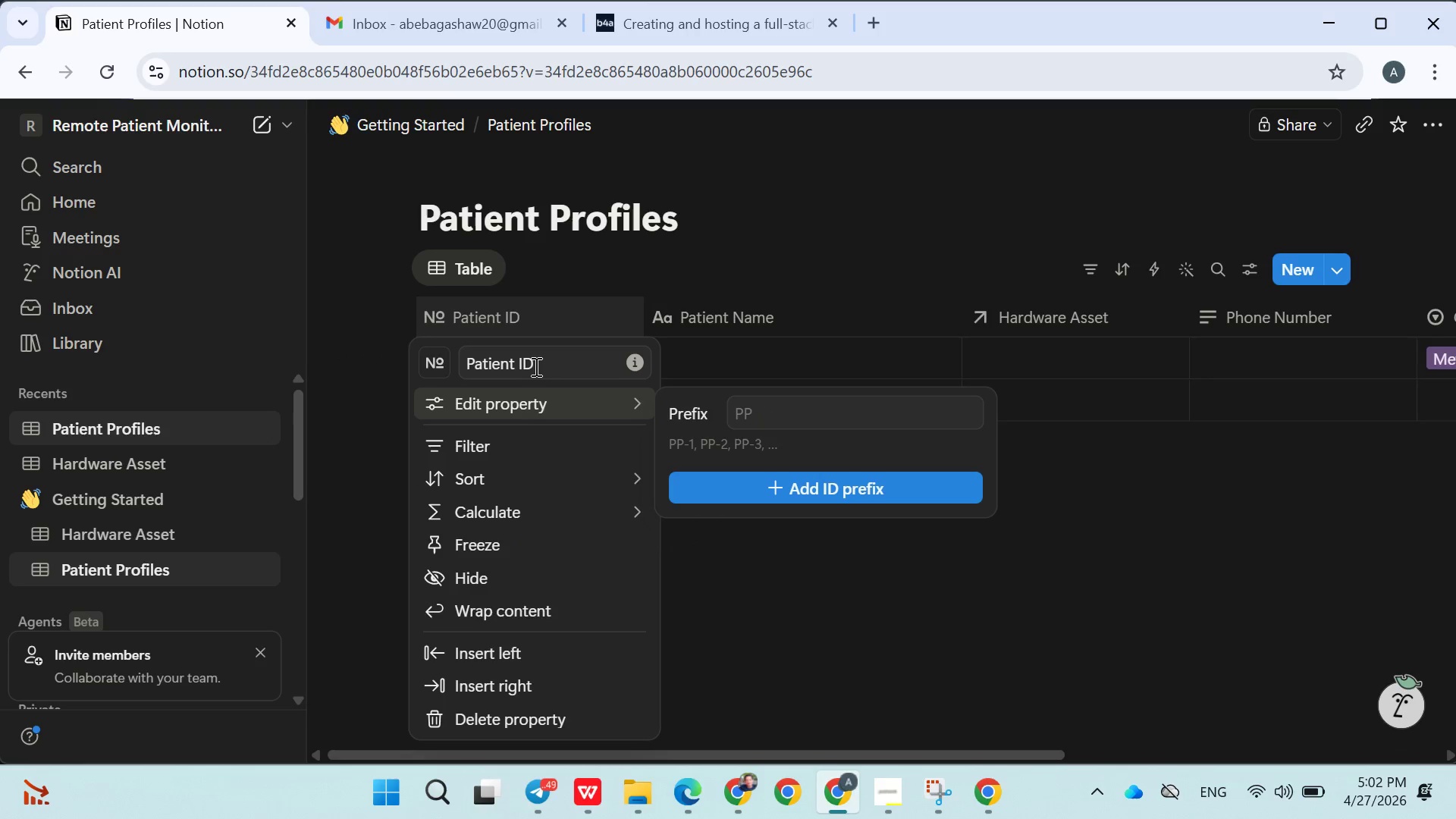 
wait(8.8)
 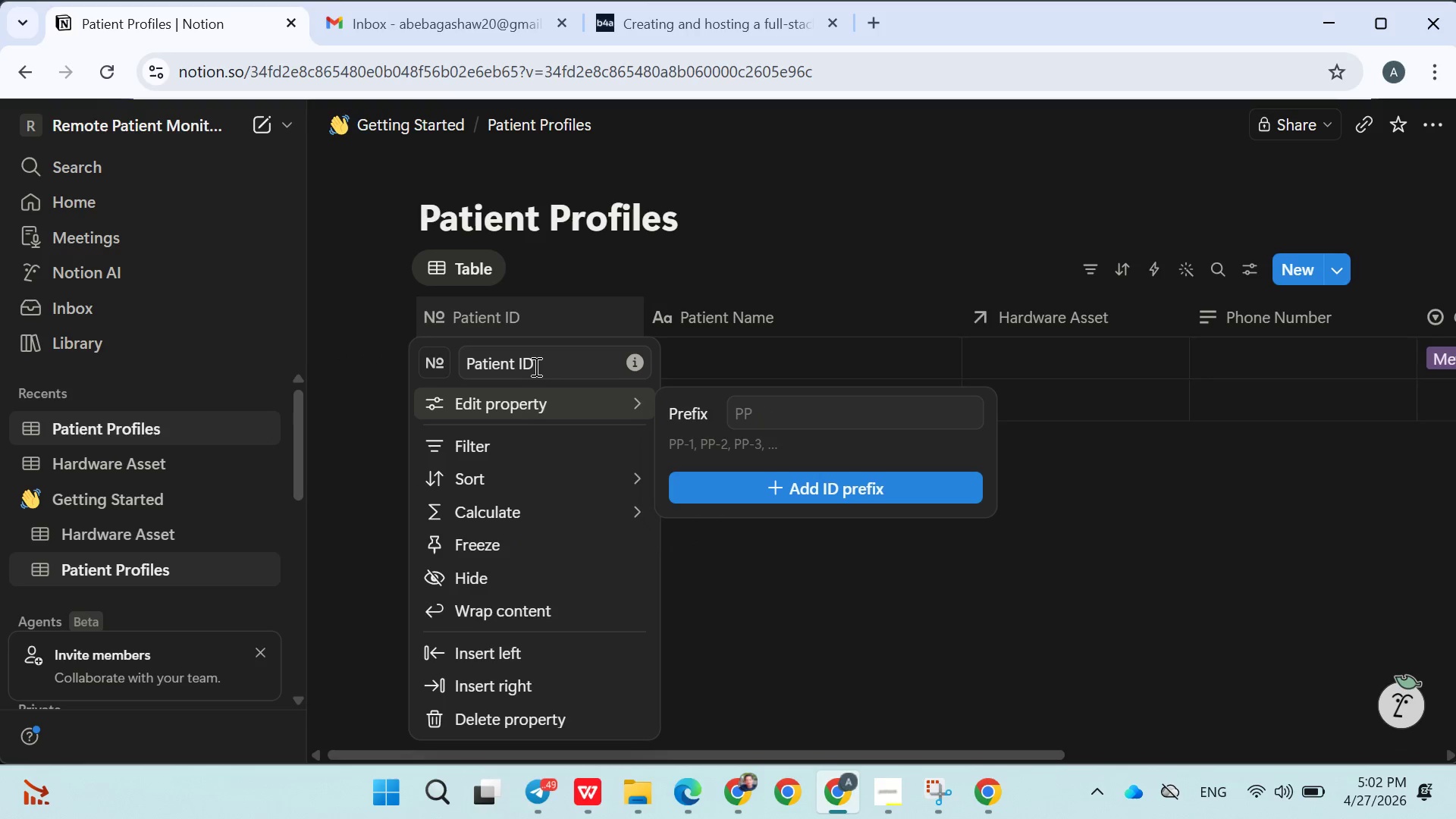 
double_click([500, 315])
 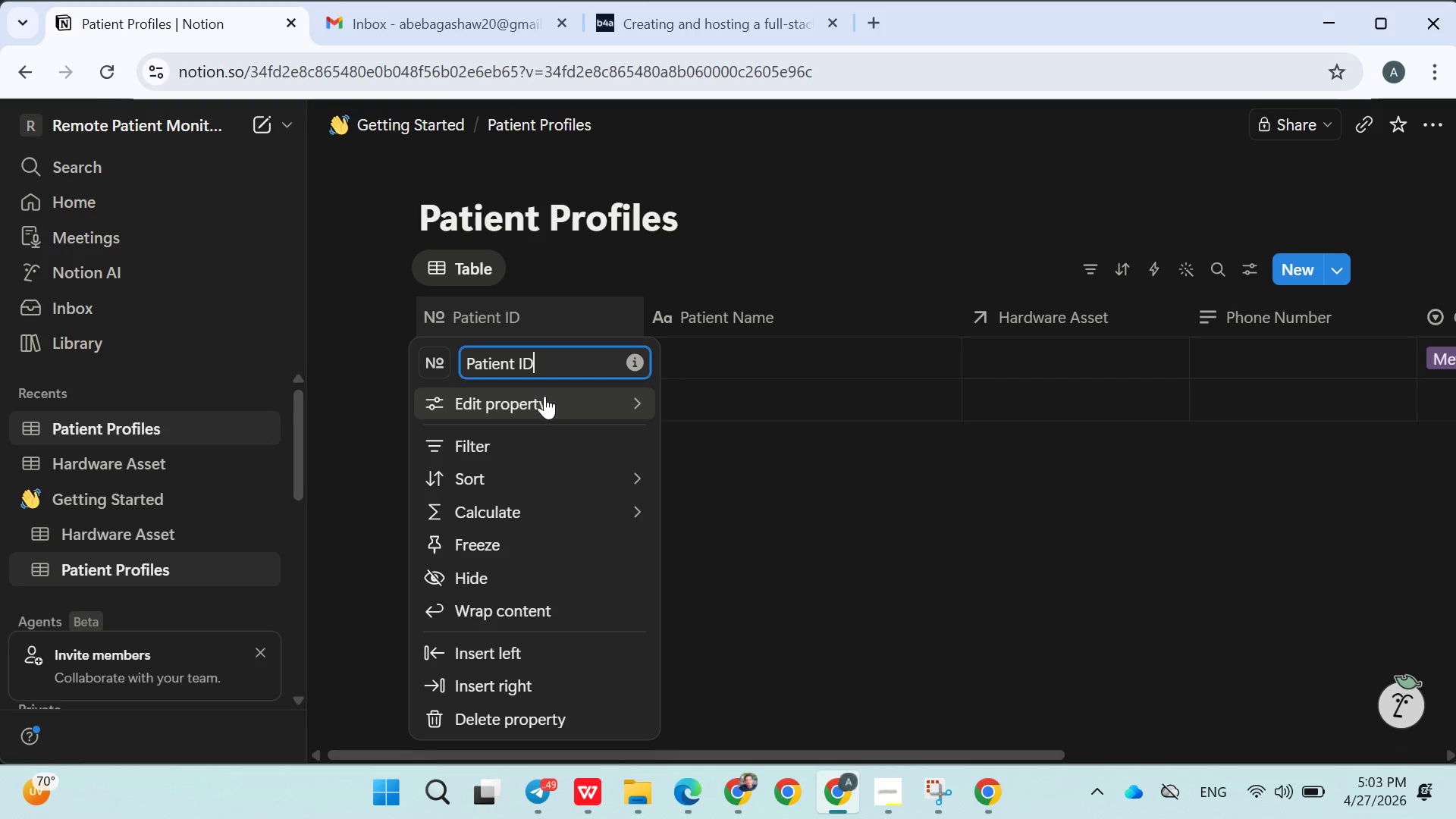 
left_click([537, 403])
 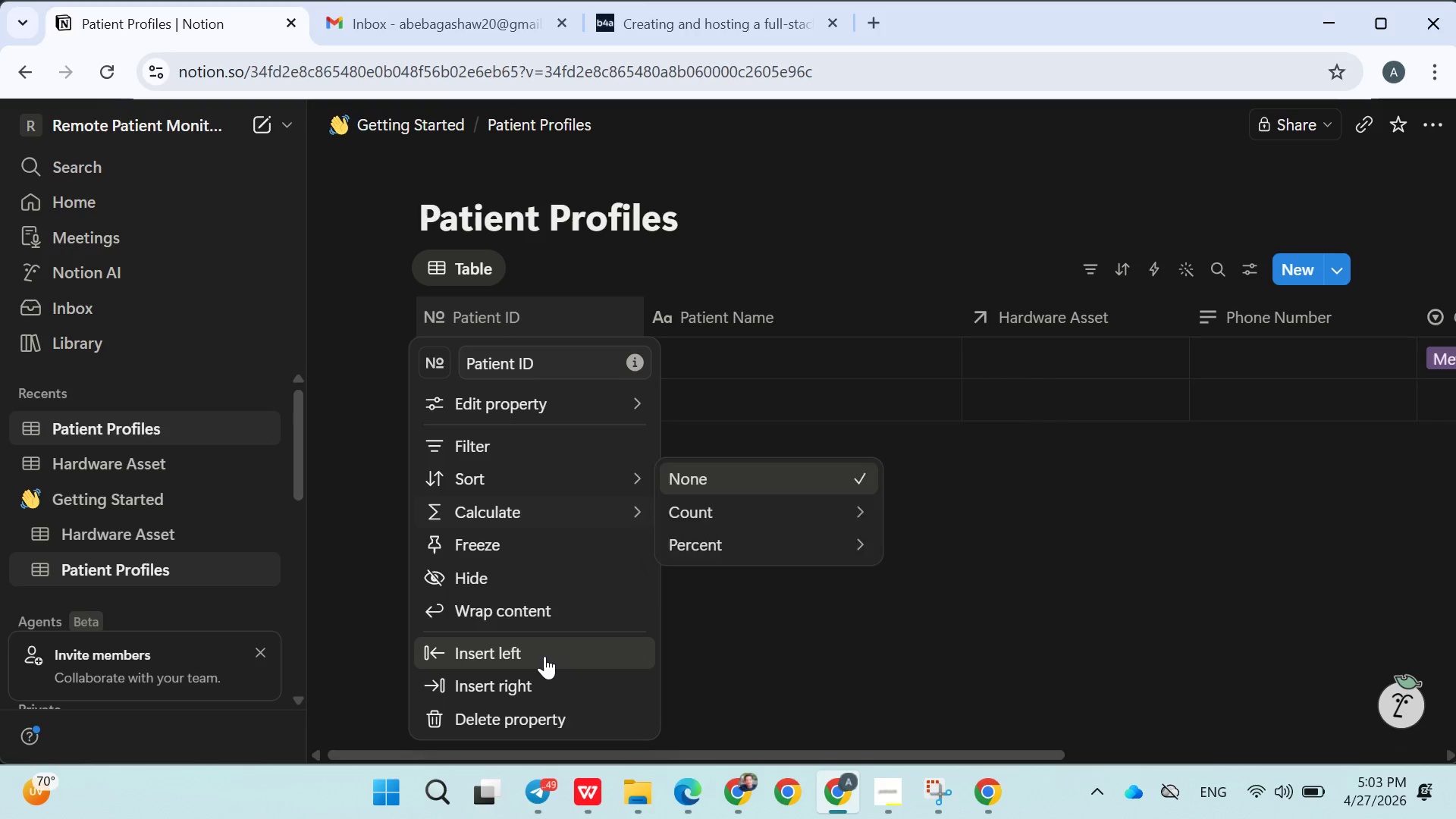 
left_click([521, 720])
 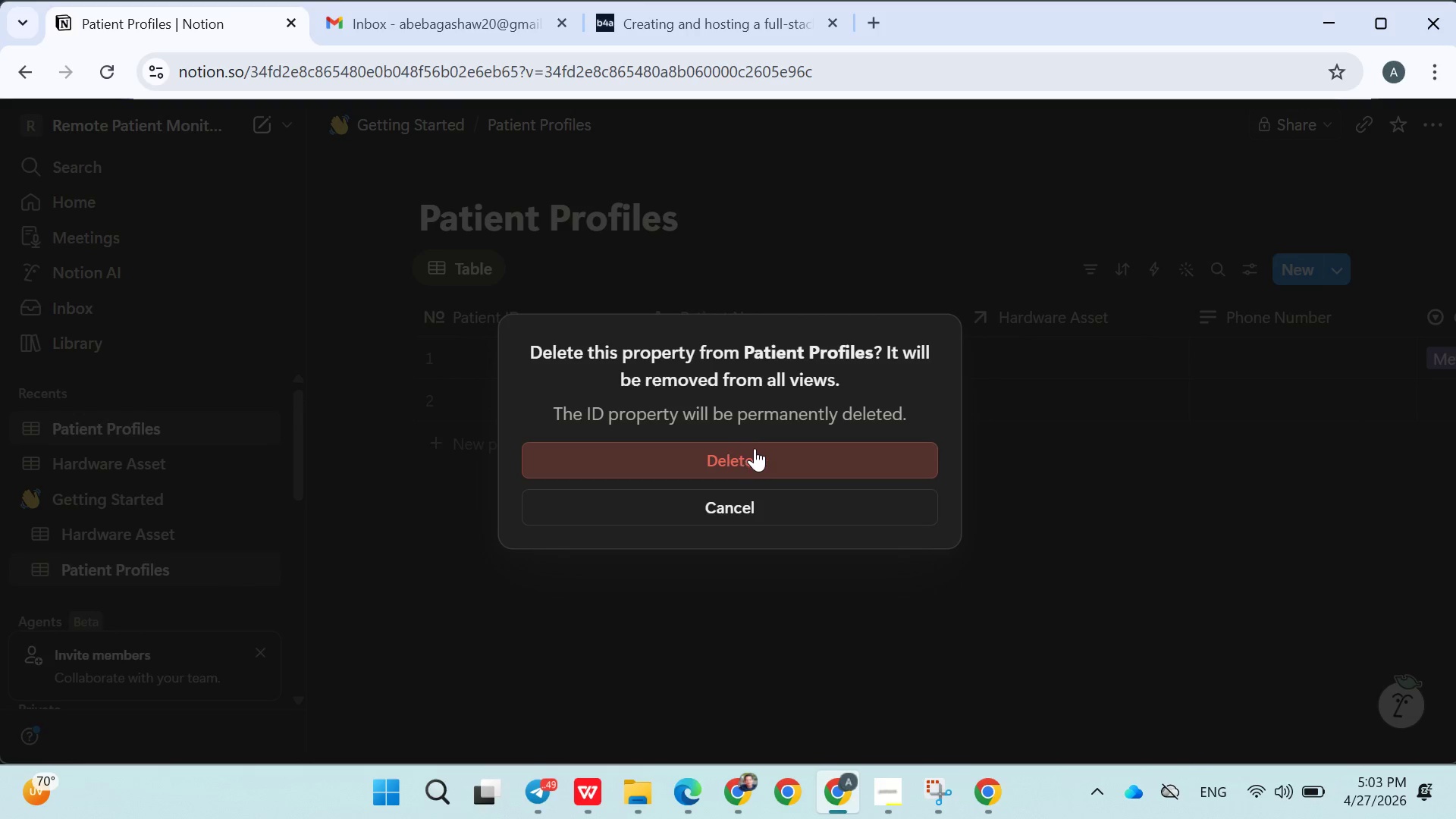 
left_click([758, 448])
 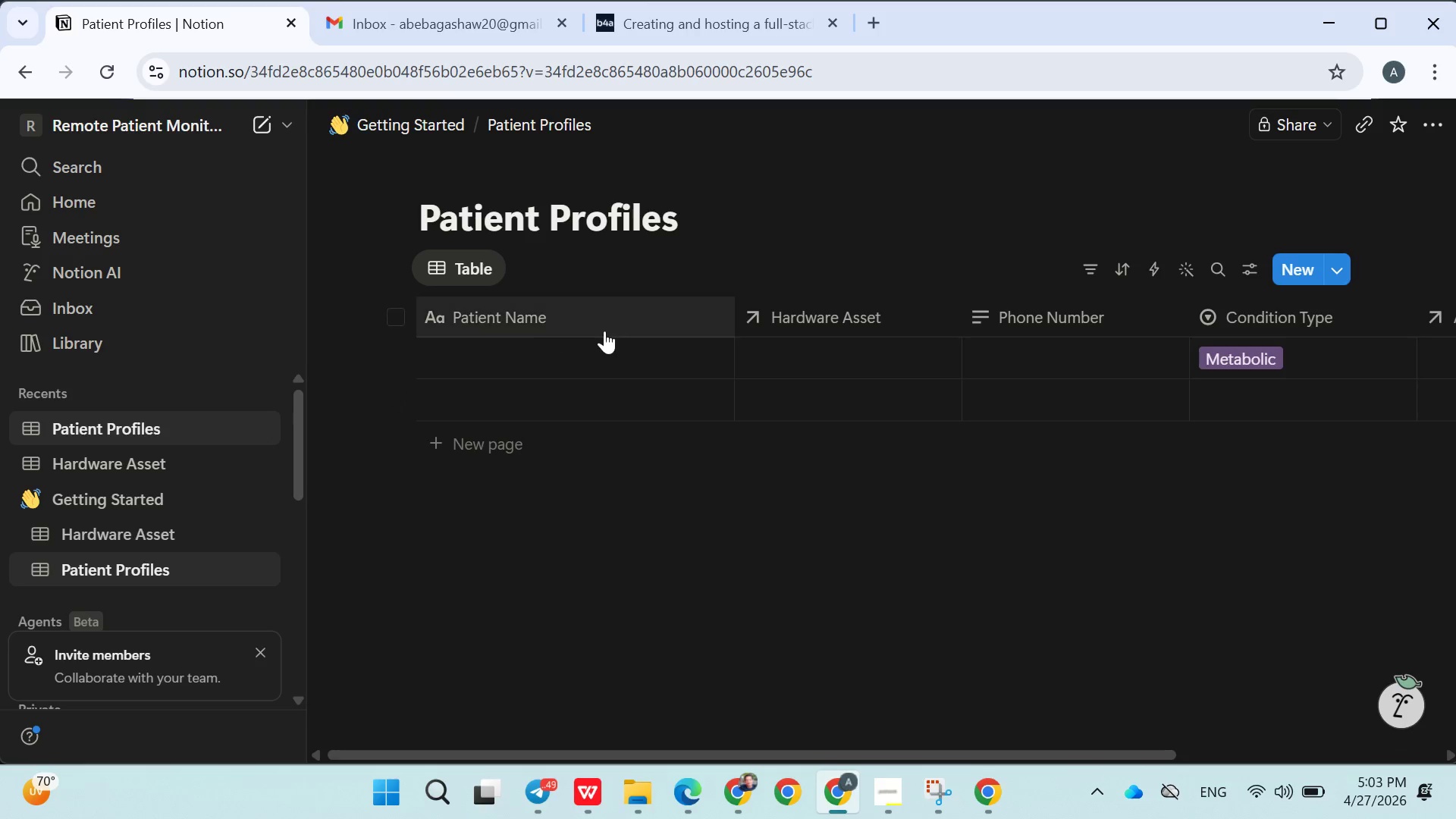 
left_click([557, 322])
 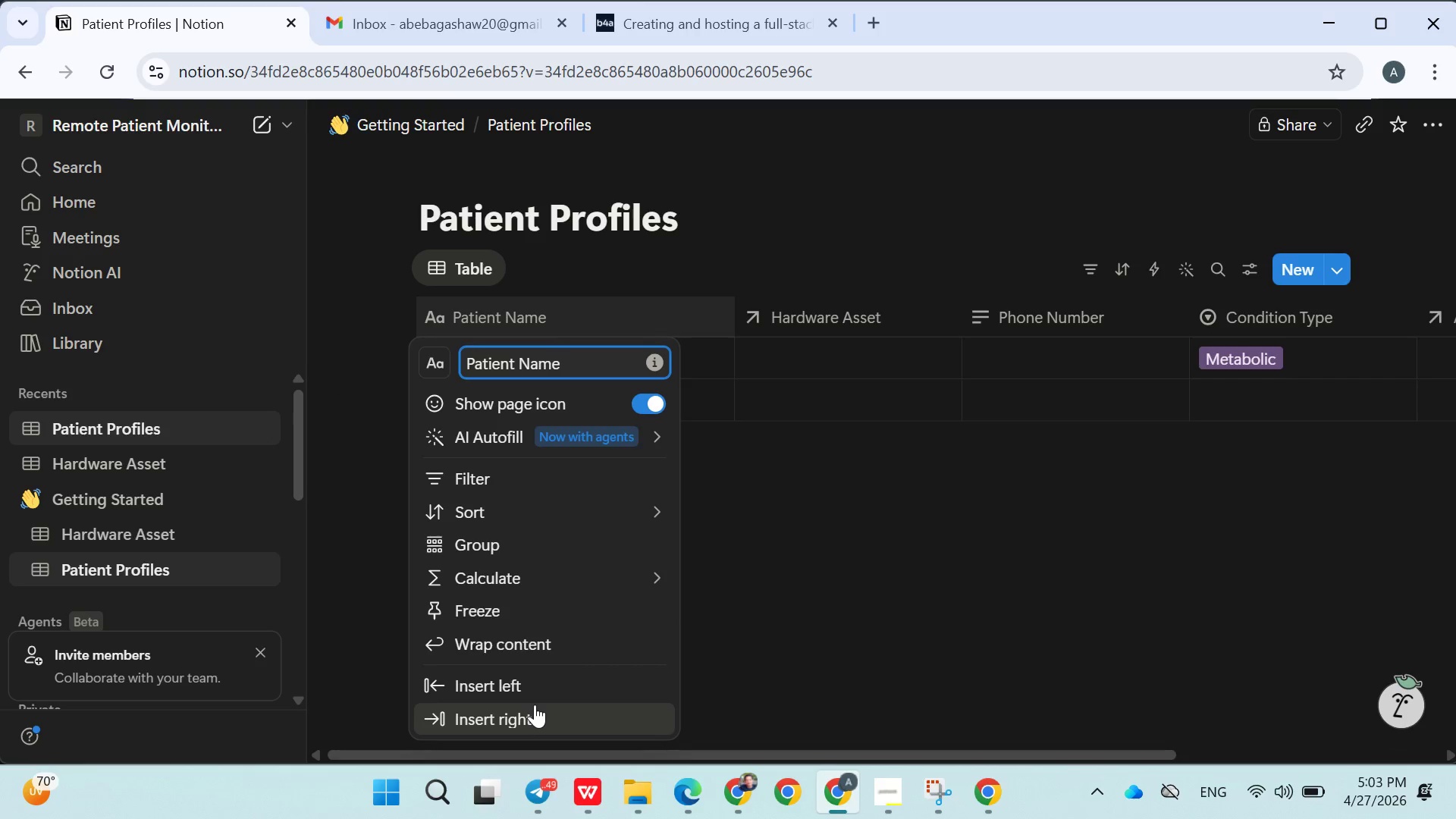 
left_click([535, 704])
 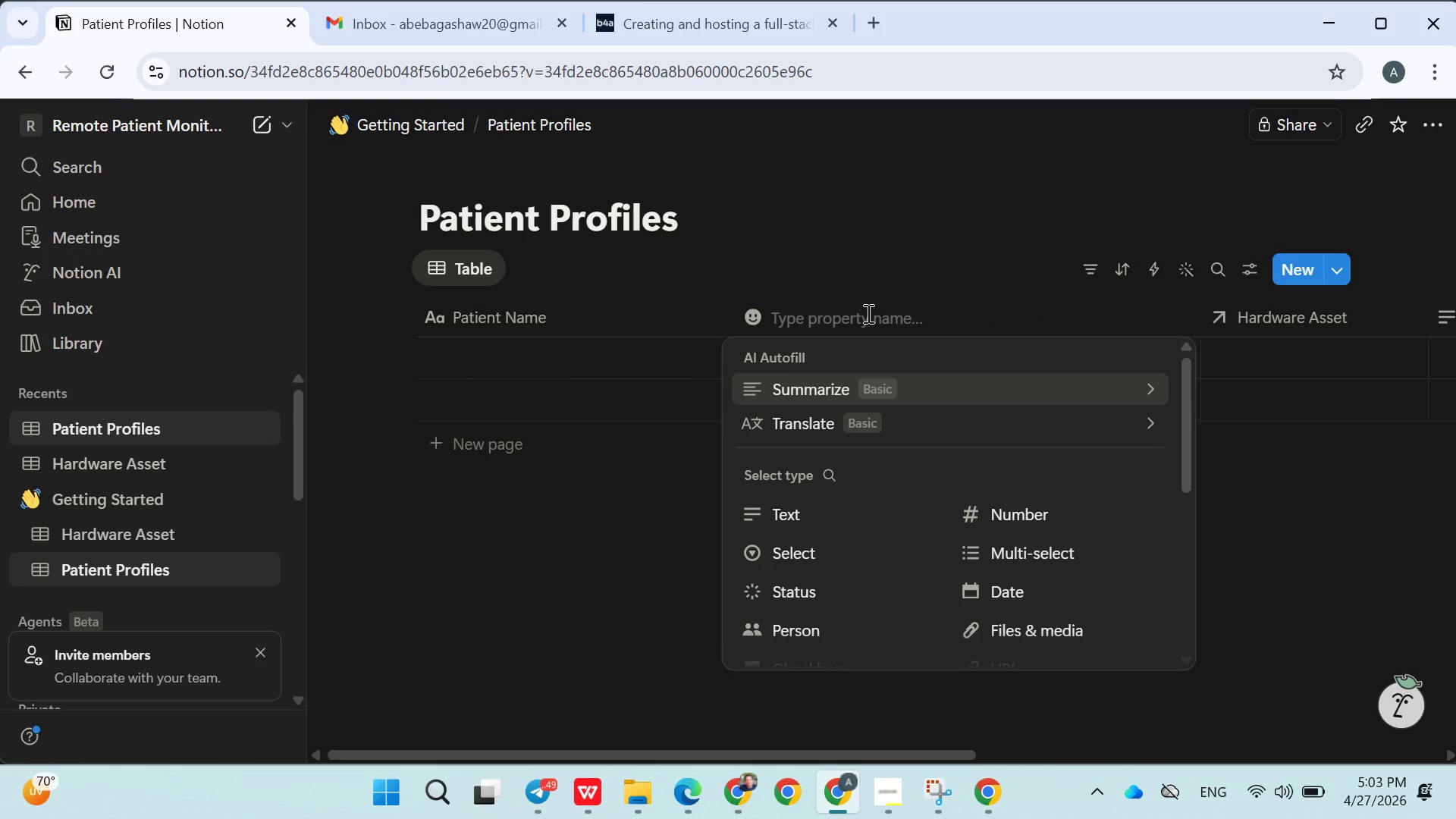 
hold_key(key=ShiftLeft, duration=1.61)
 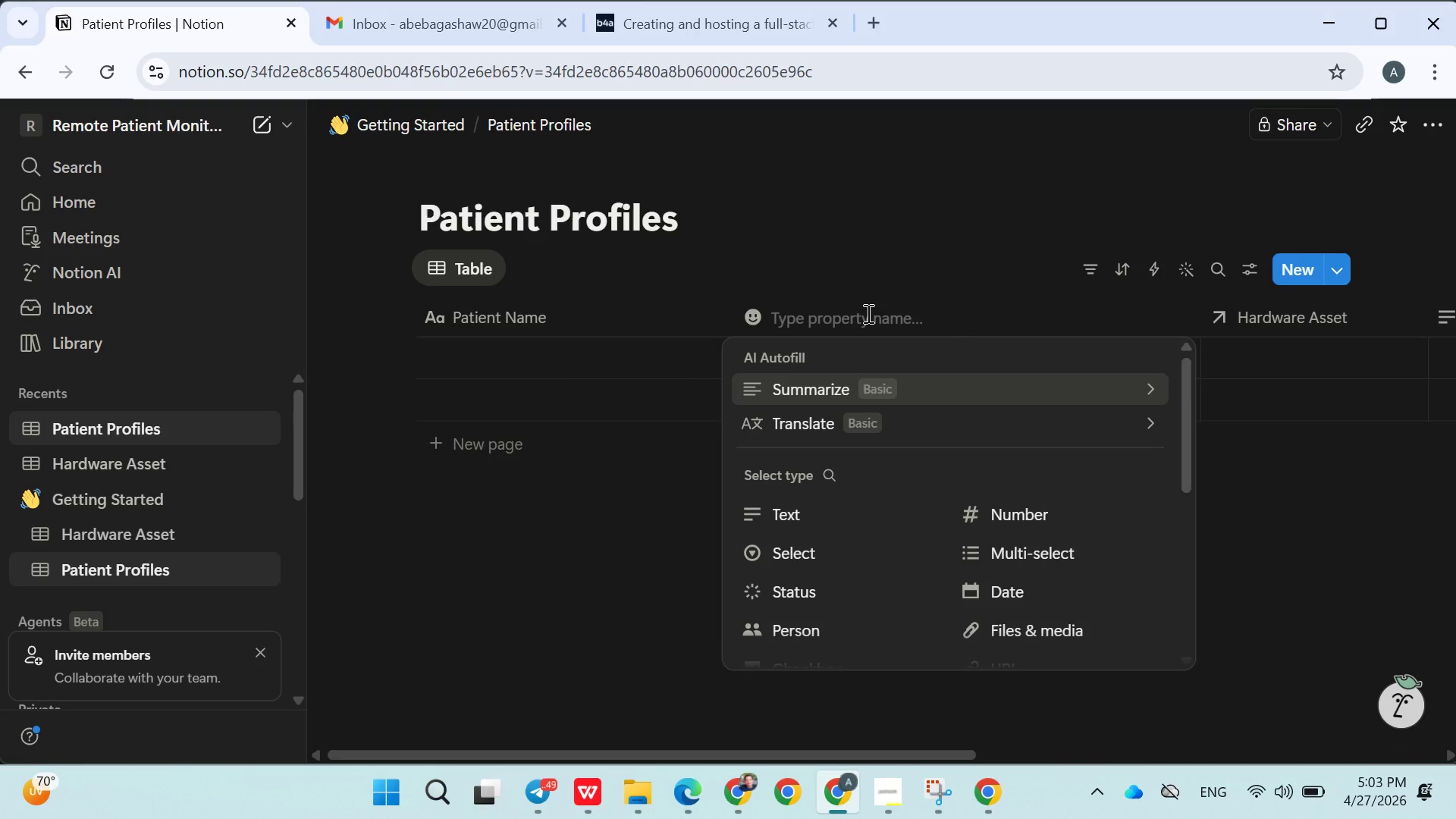 
key(Shift+ShiftLeft)
 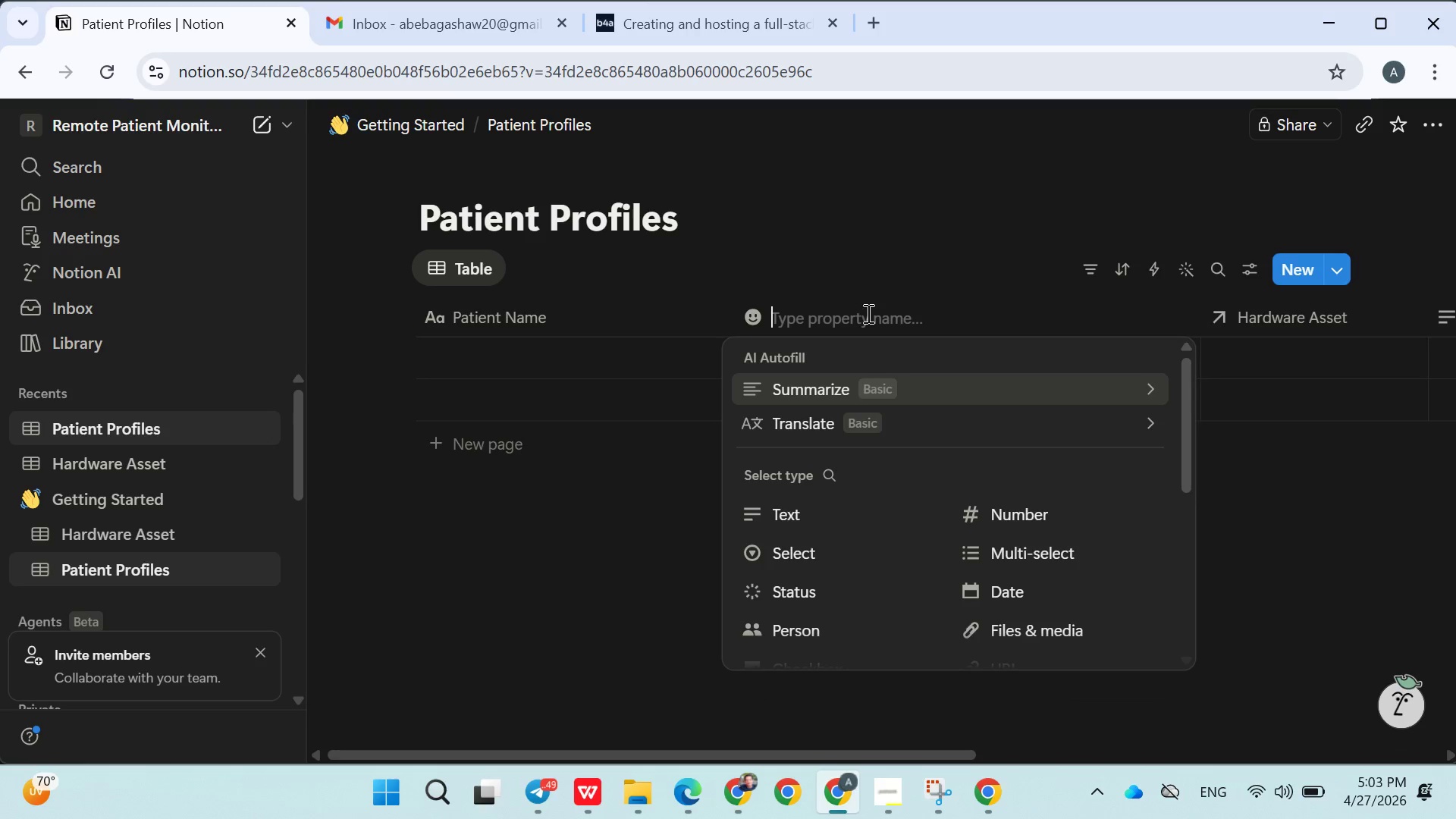 
type(Patient ID)
 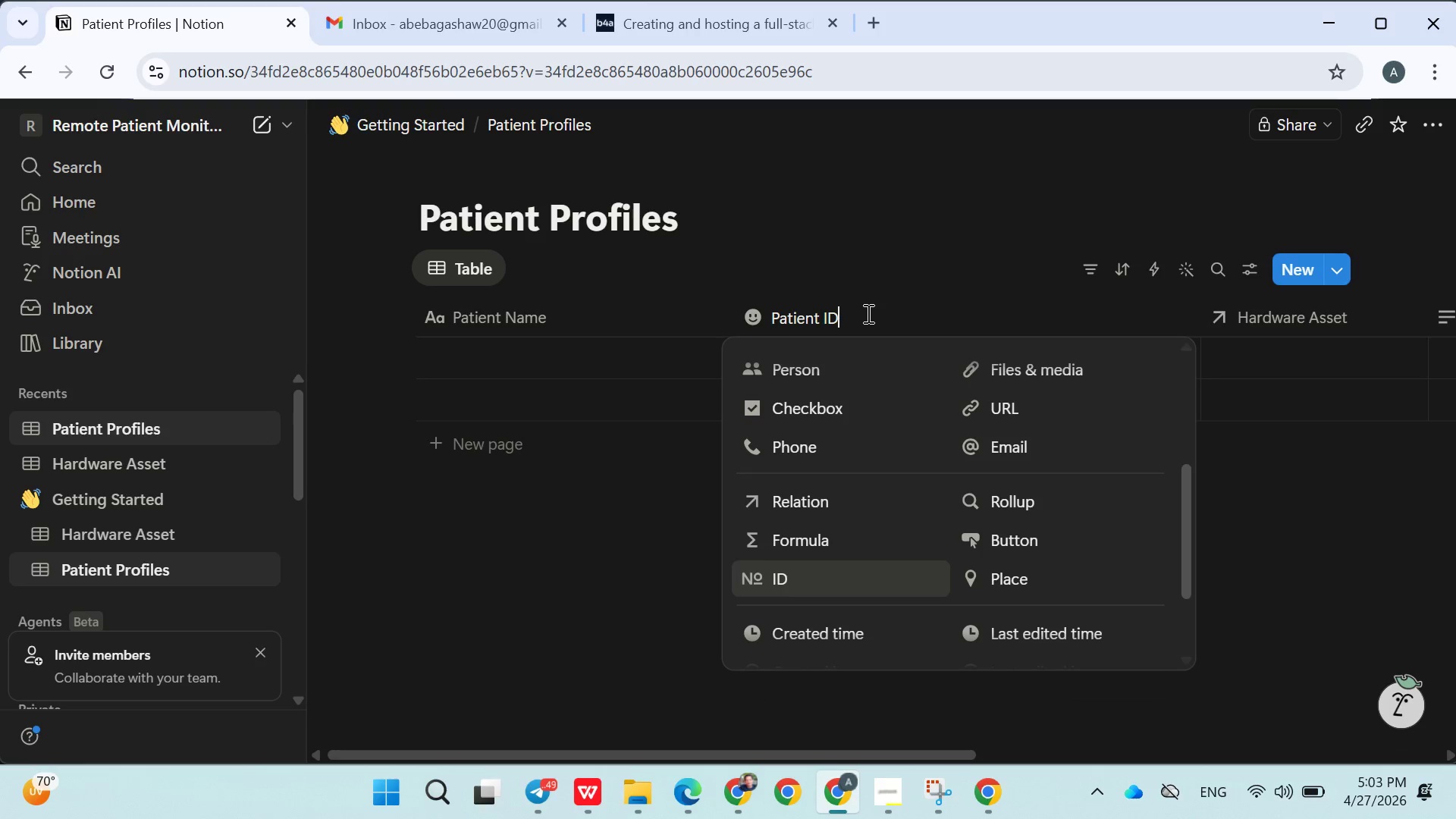 
wait(6.28)
 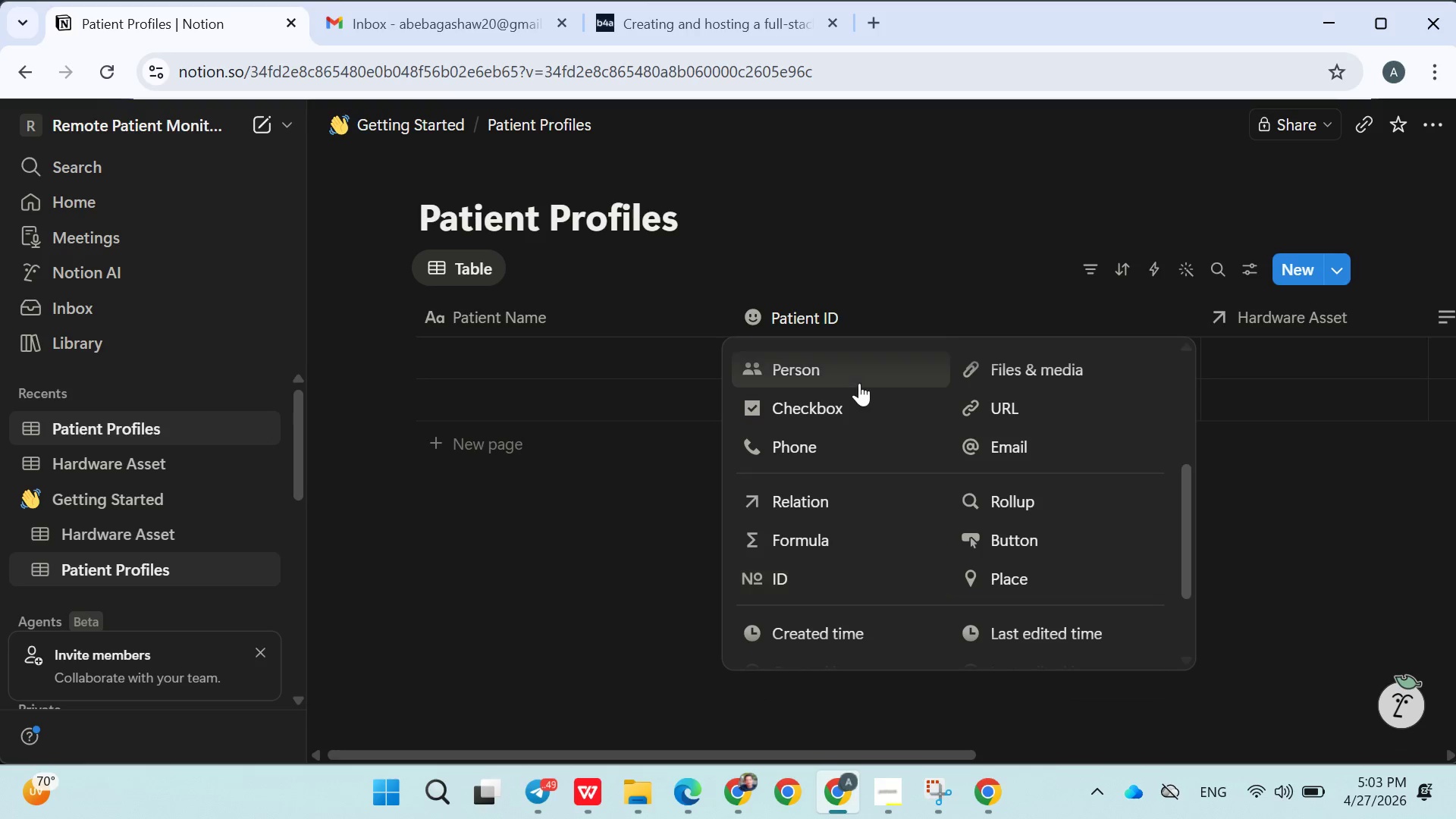 
scroll: coordinate [840, 422], scroll_direction: up, amount: 3.0
 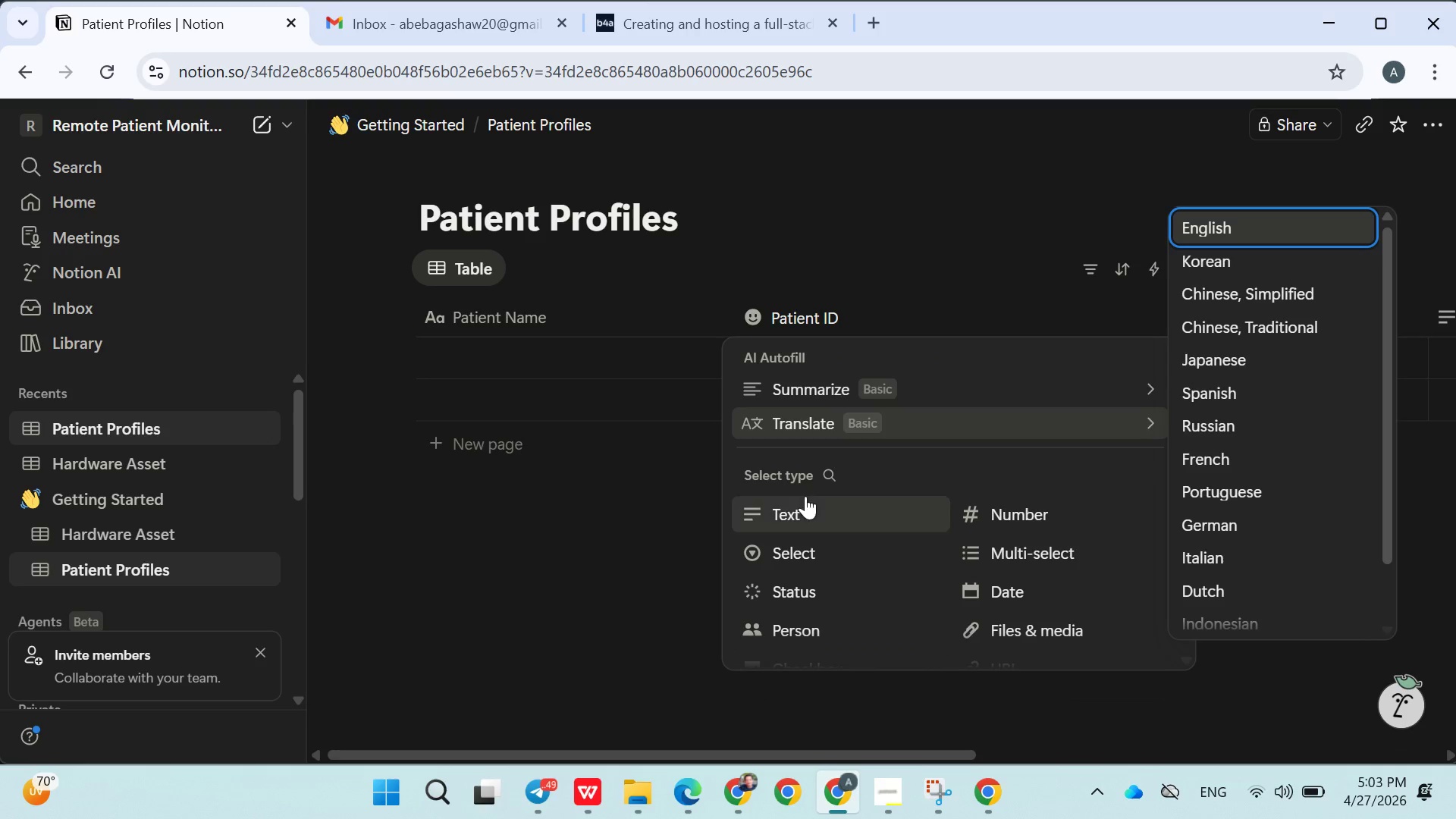 
left_click([804, 506])
 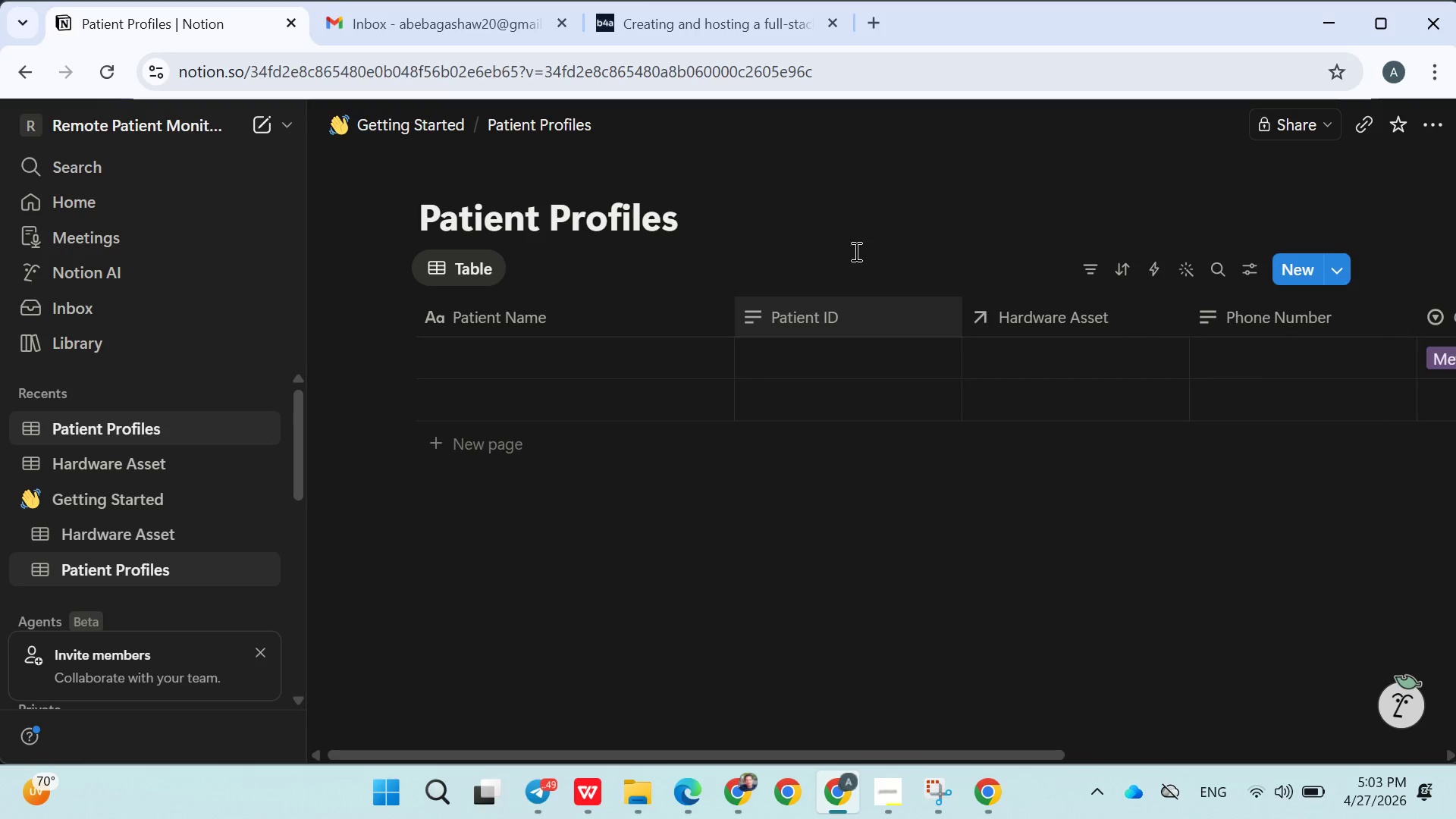 
left_click([853, 232])
 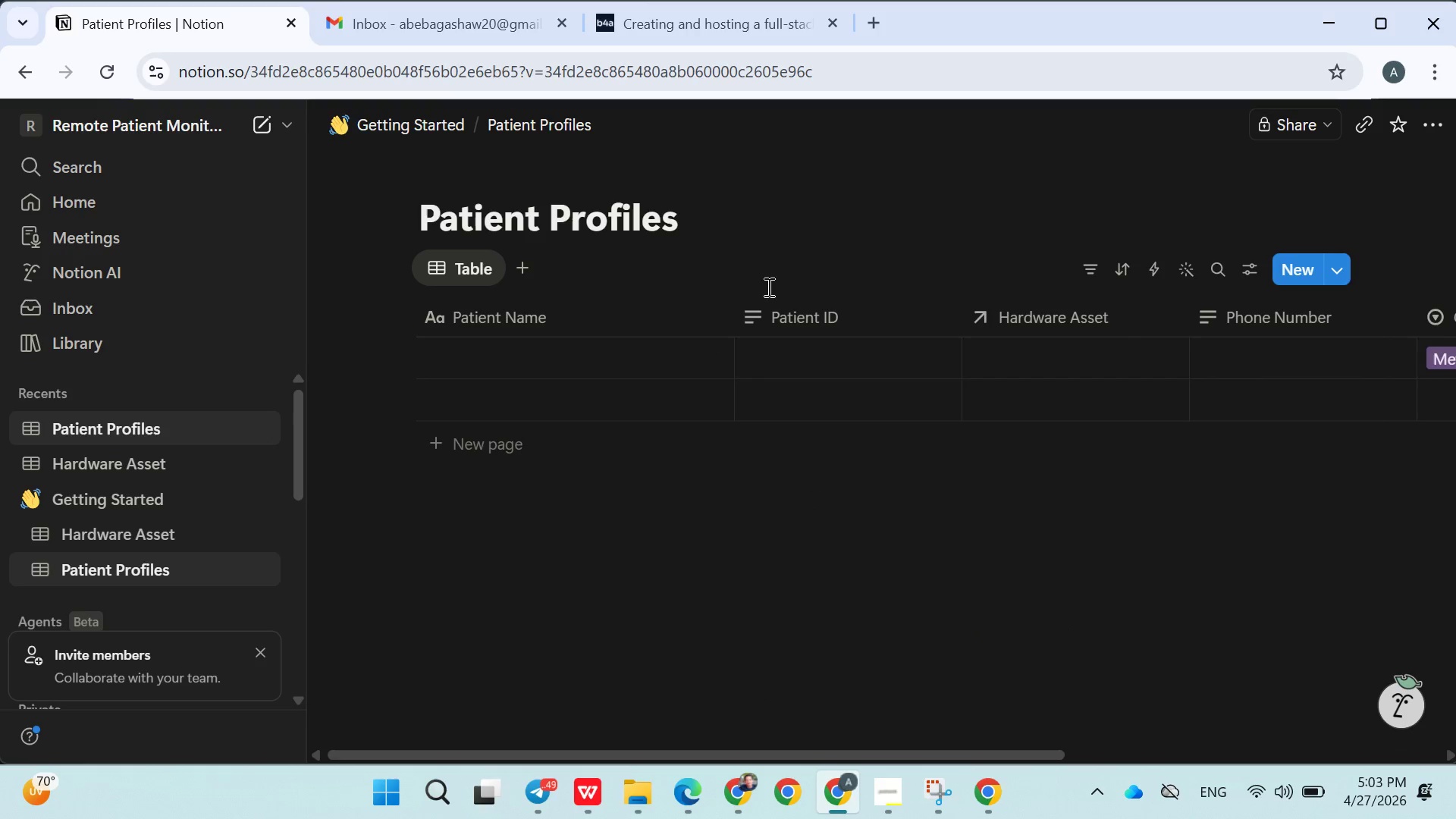 
left_click_drag(start_coordinate=[775, 313], to_coordinate=[513, 324])
 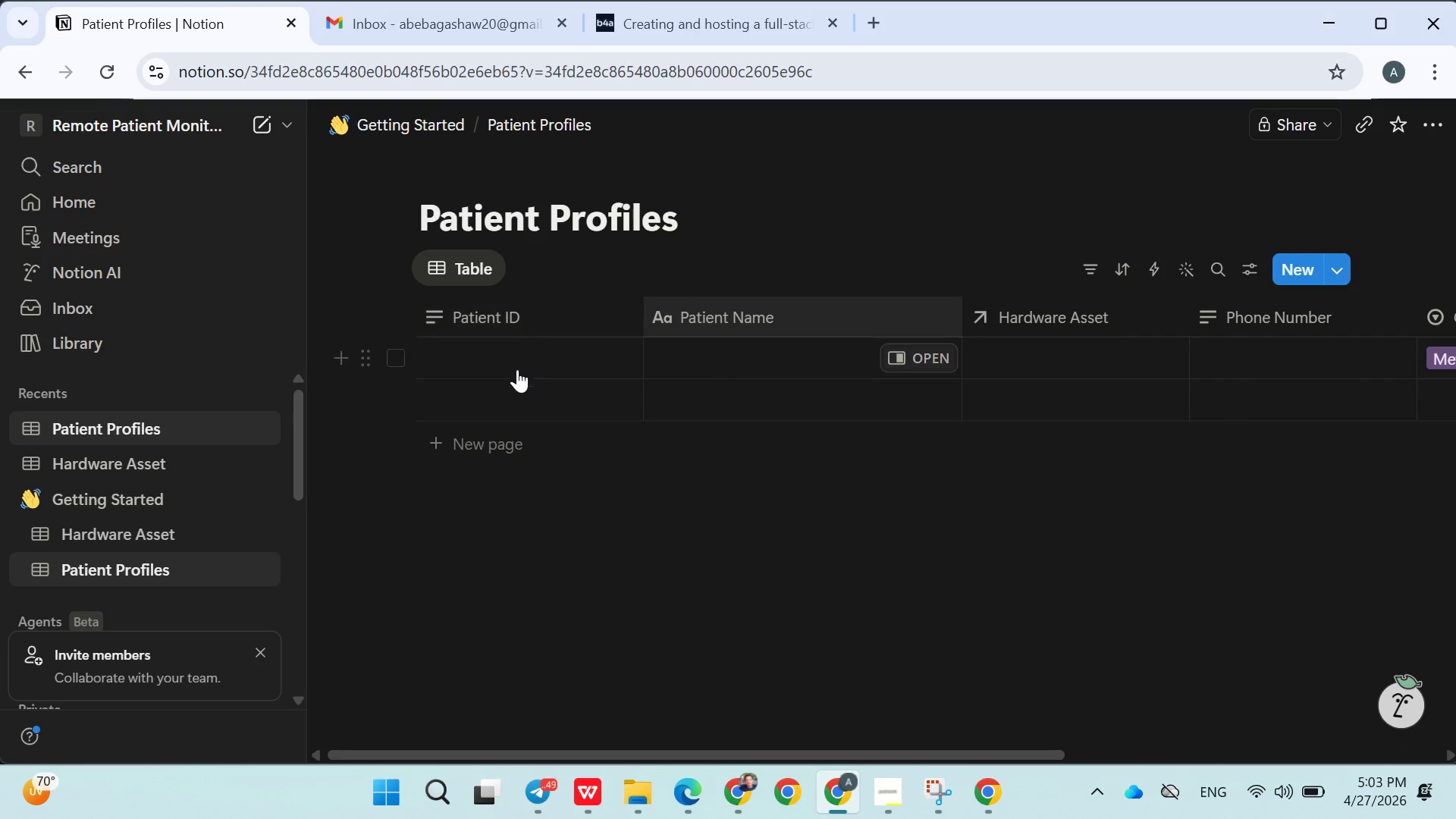 
left_click([517, 371])
 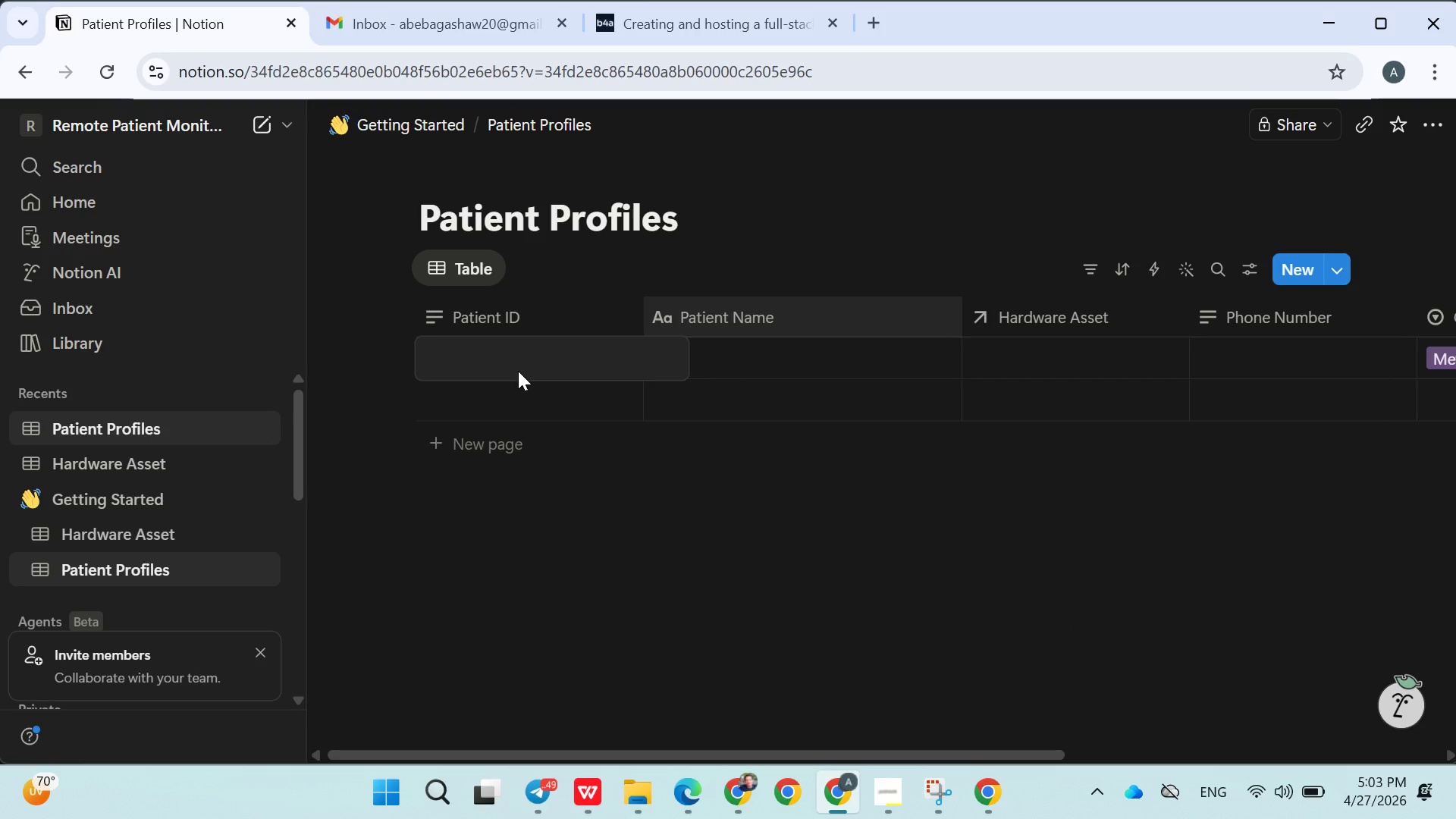 
type(PT)
 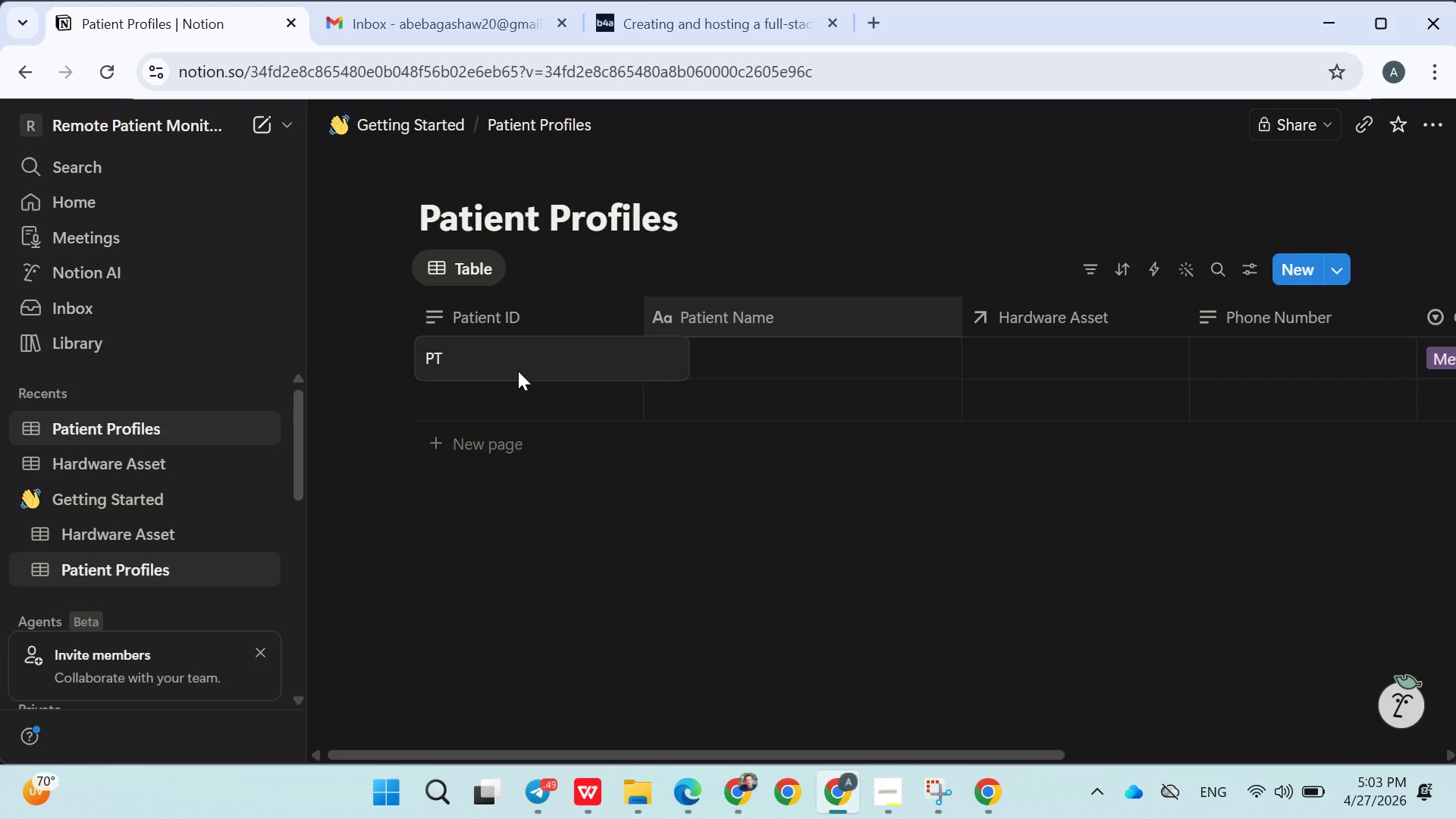 
type(-1001)
 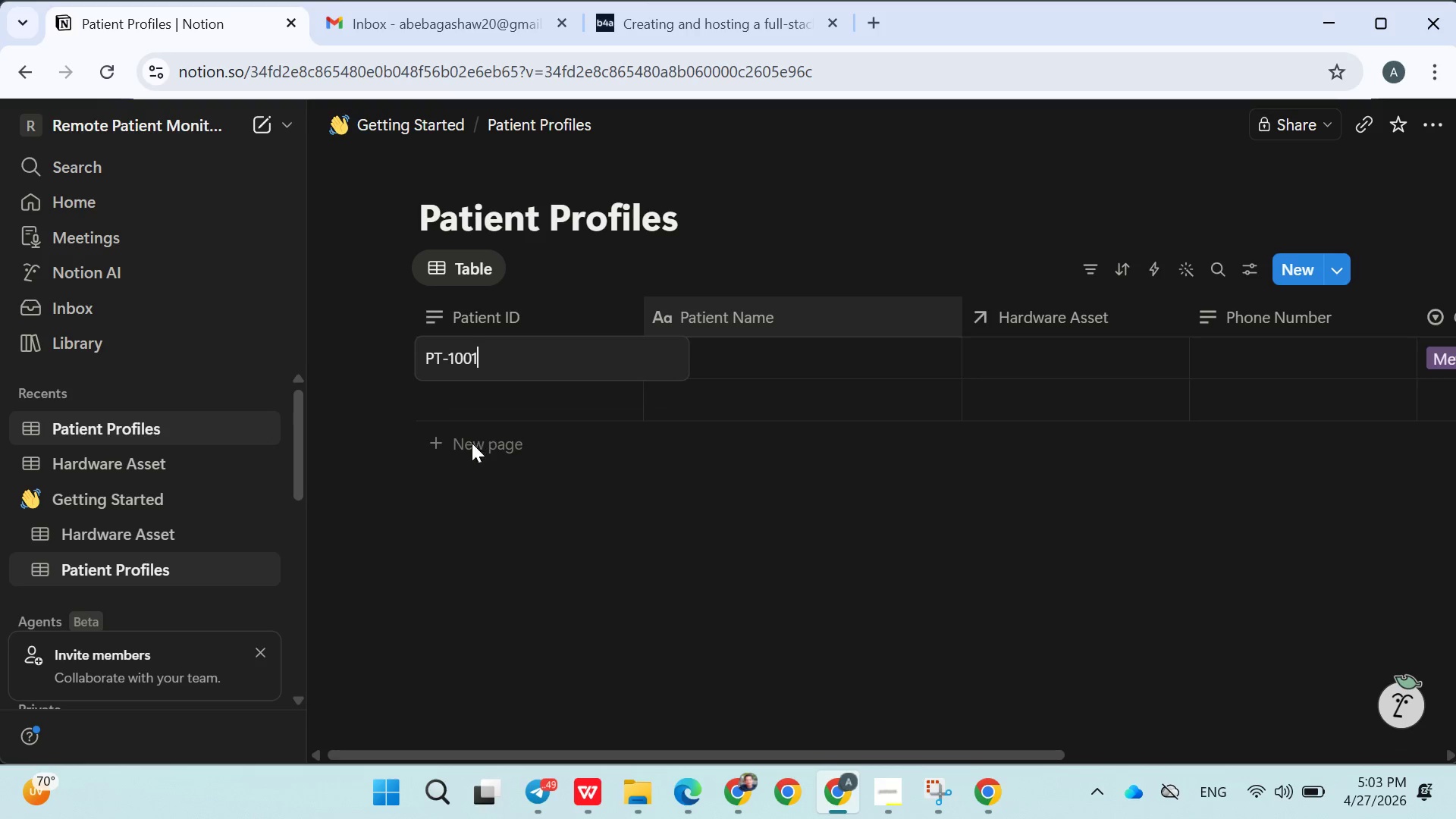 
double_click([472, 443])
 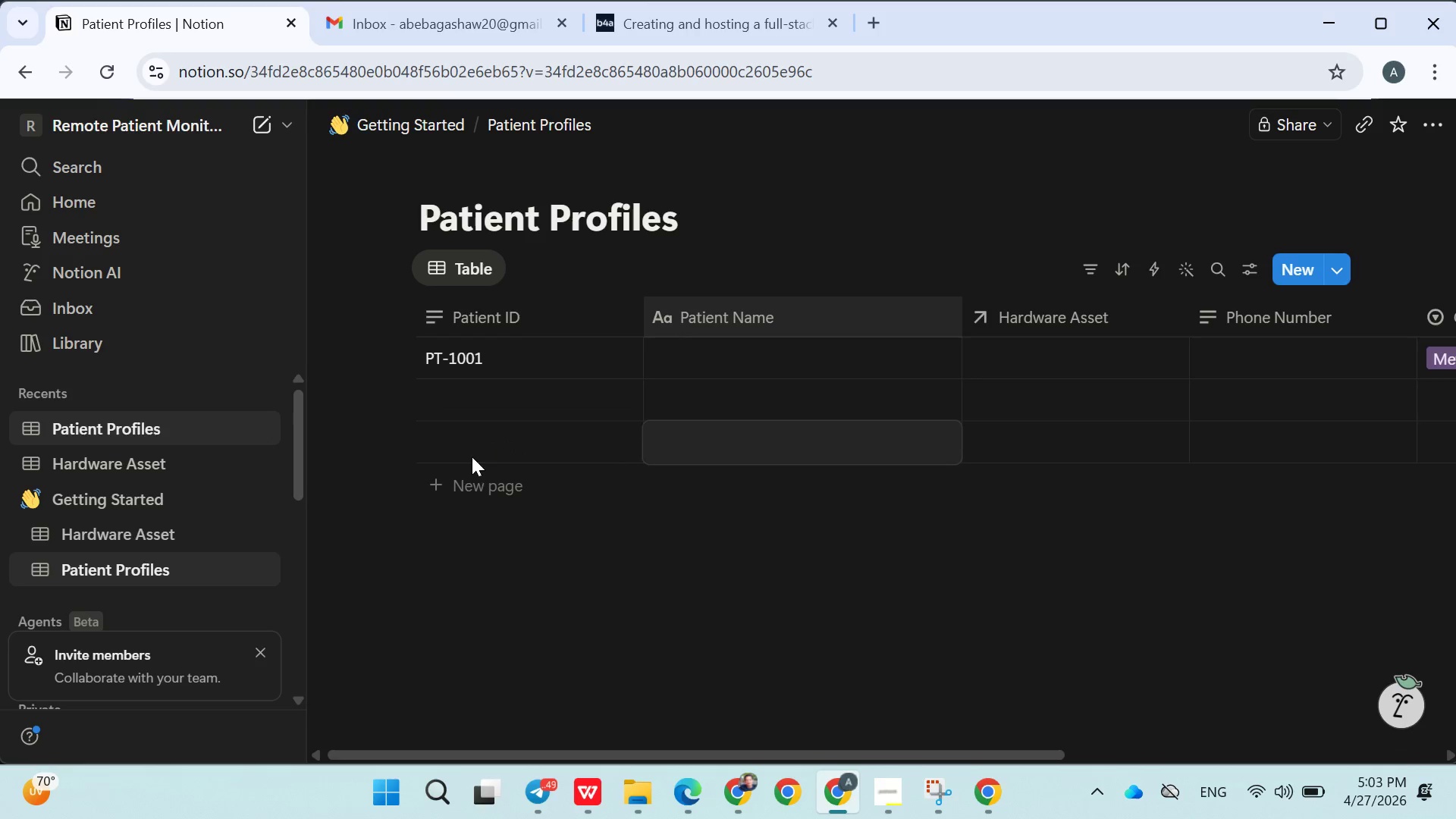 
triple_click([472, 457])
 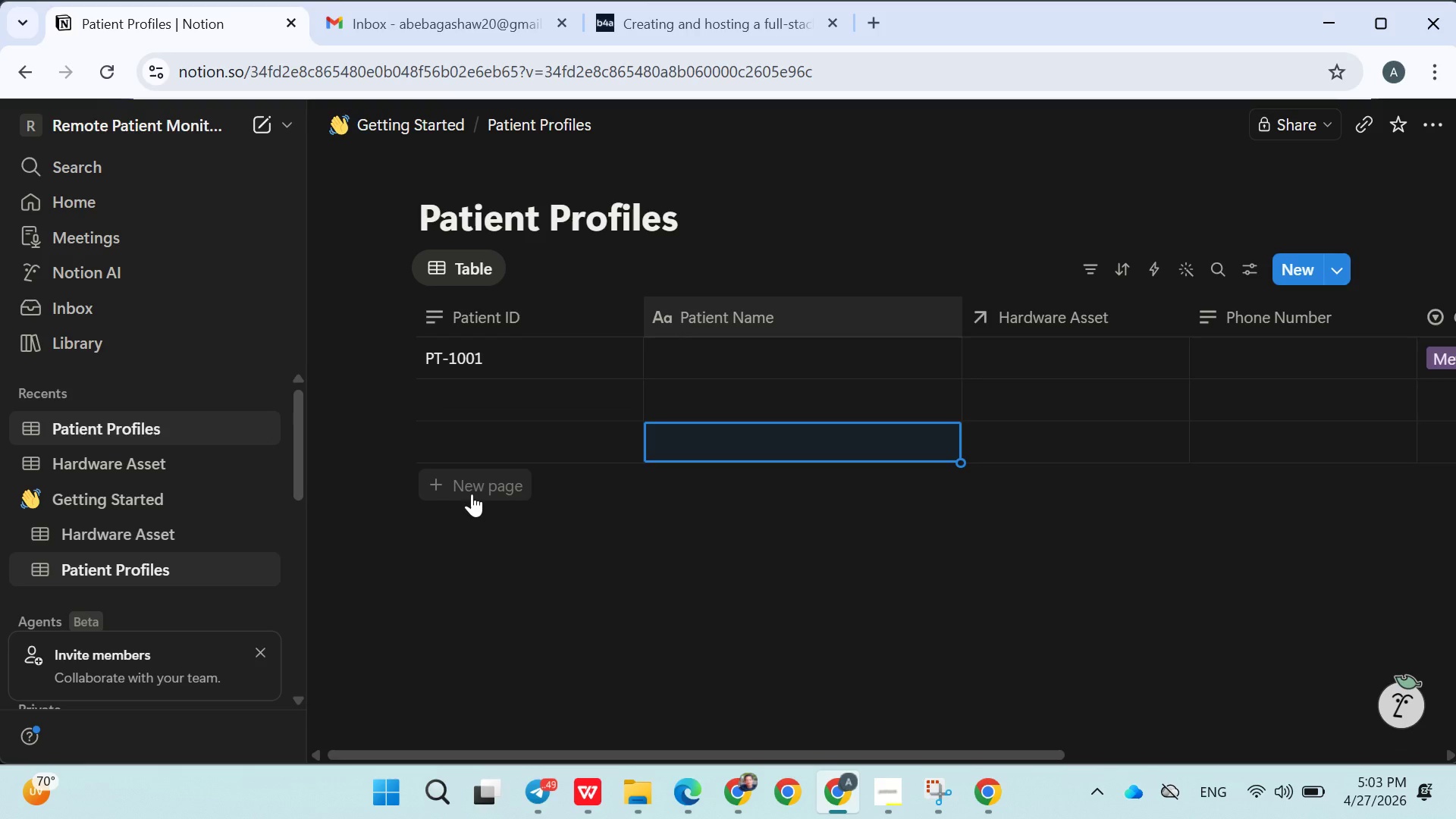 
triple_click([472, 494])
 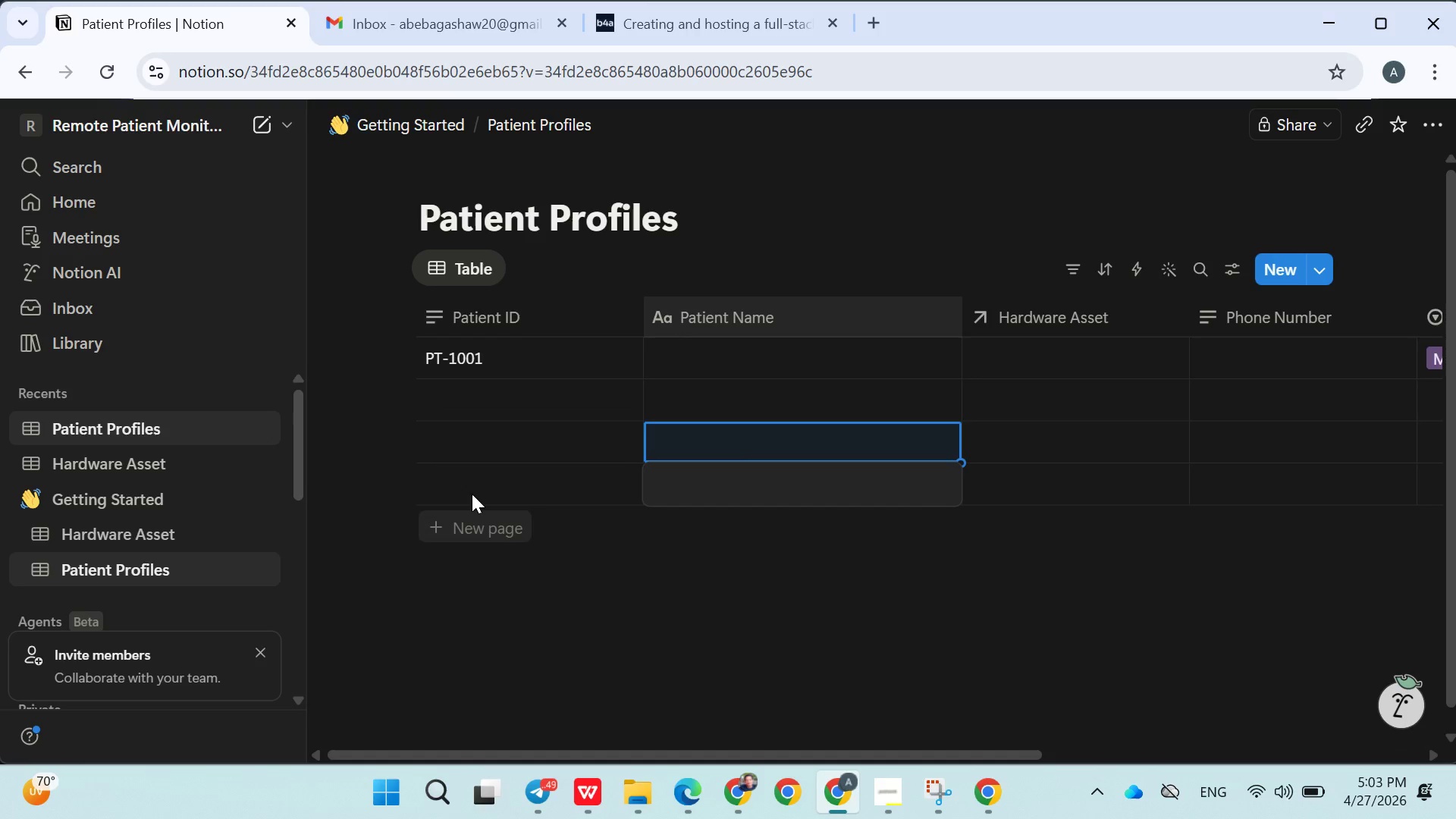 
triple_click([472, 494])
 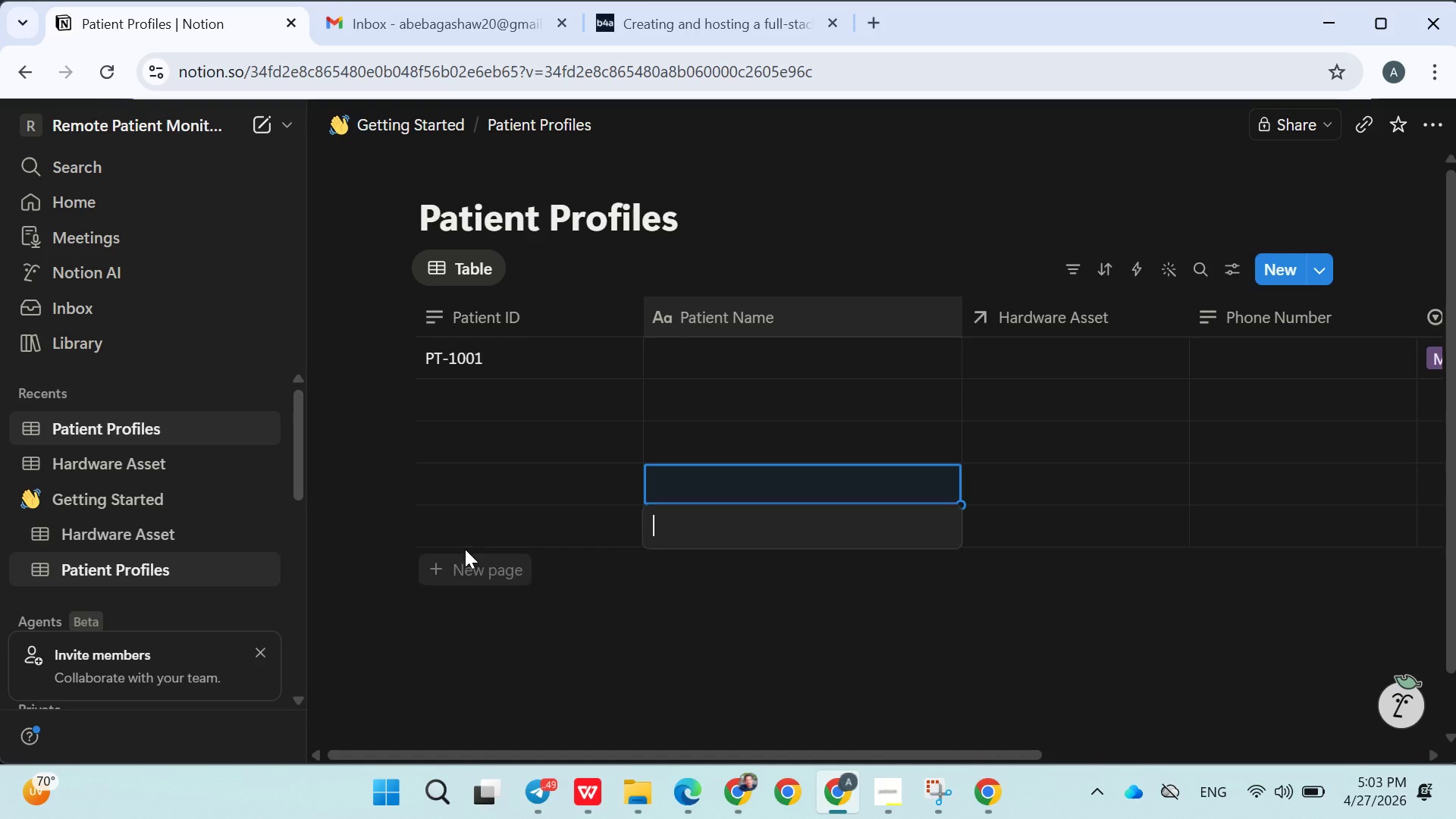 
double_click([465, 549])
 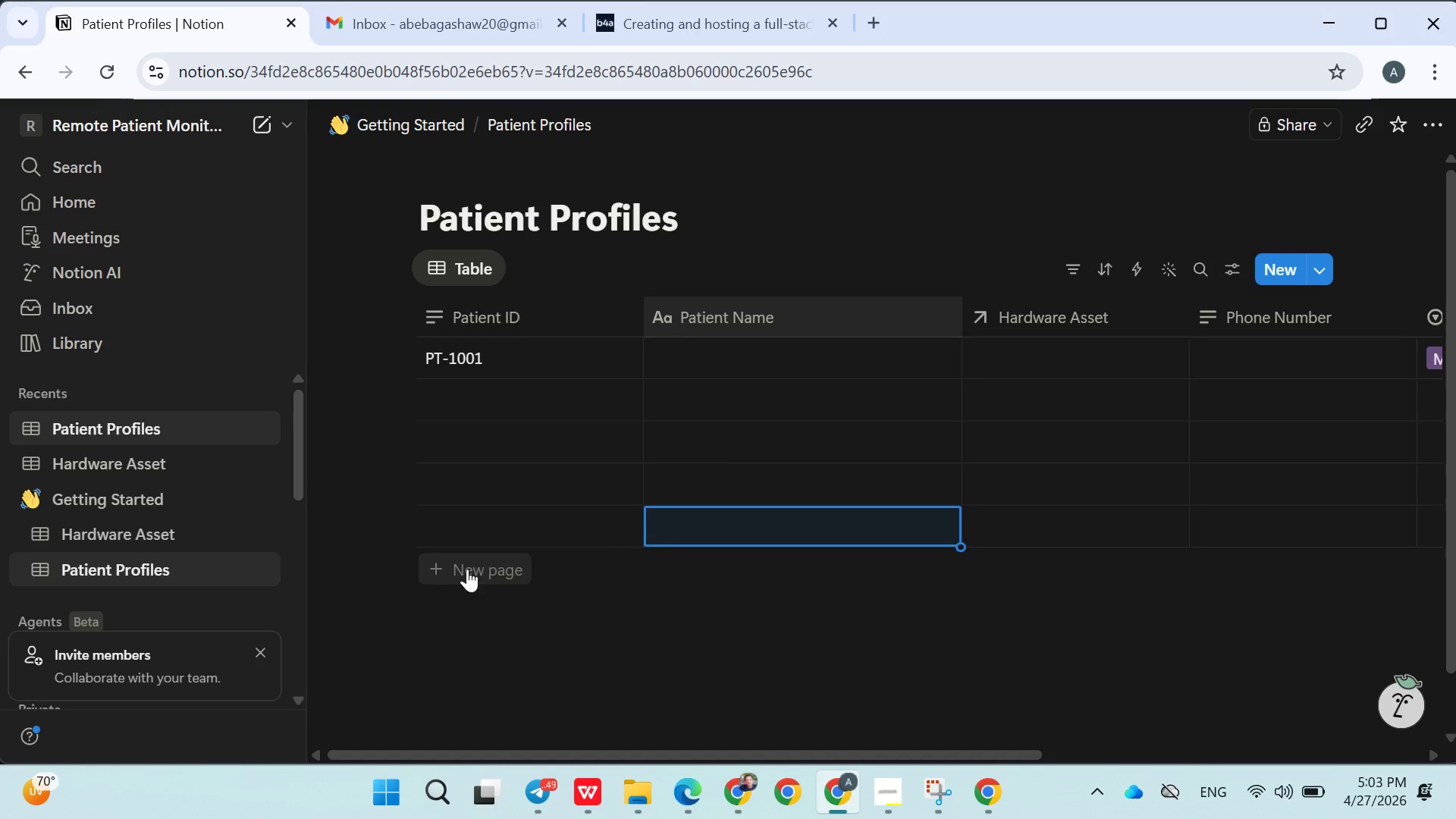 
triple_click([467, 569])
 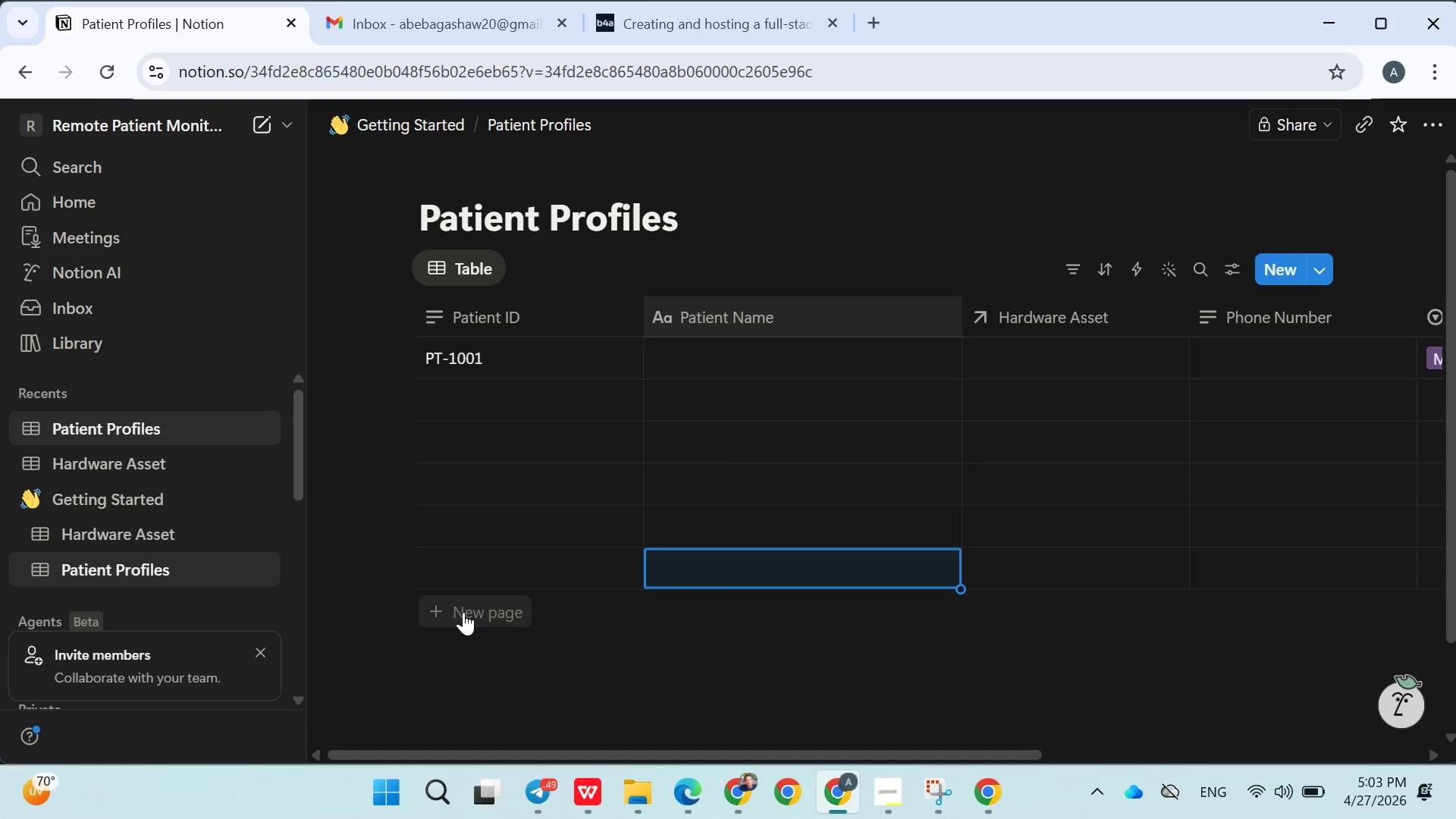 
double_click([464, 612])
 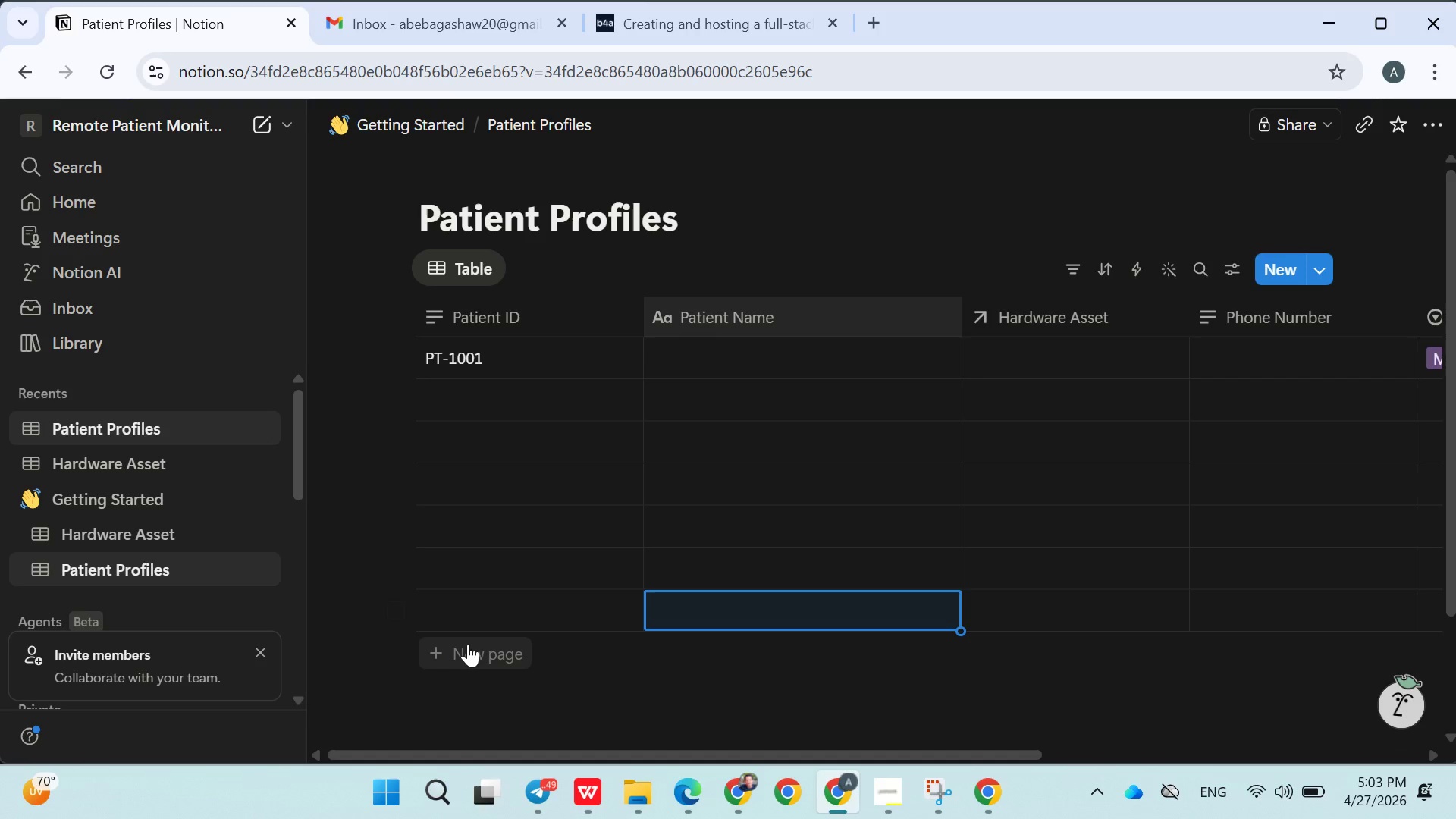 
triple_click([468, 644])
 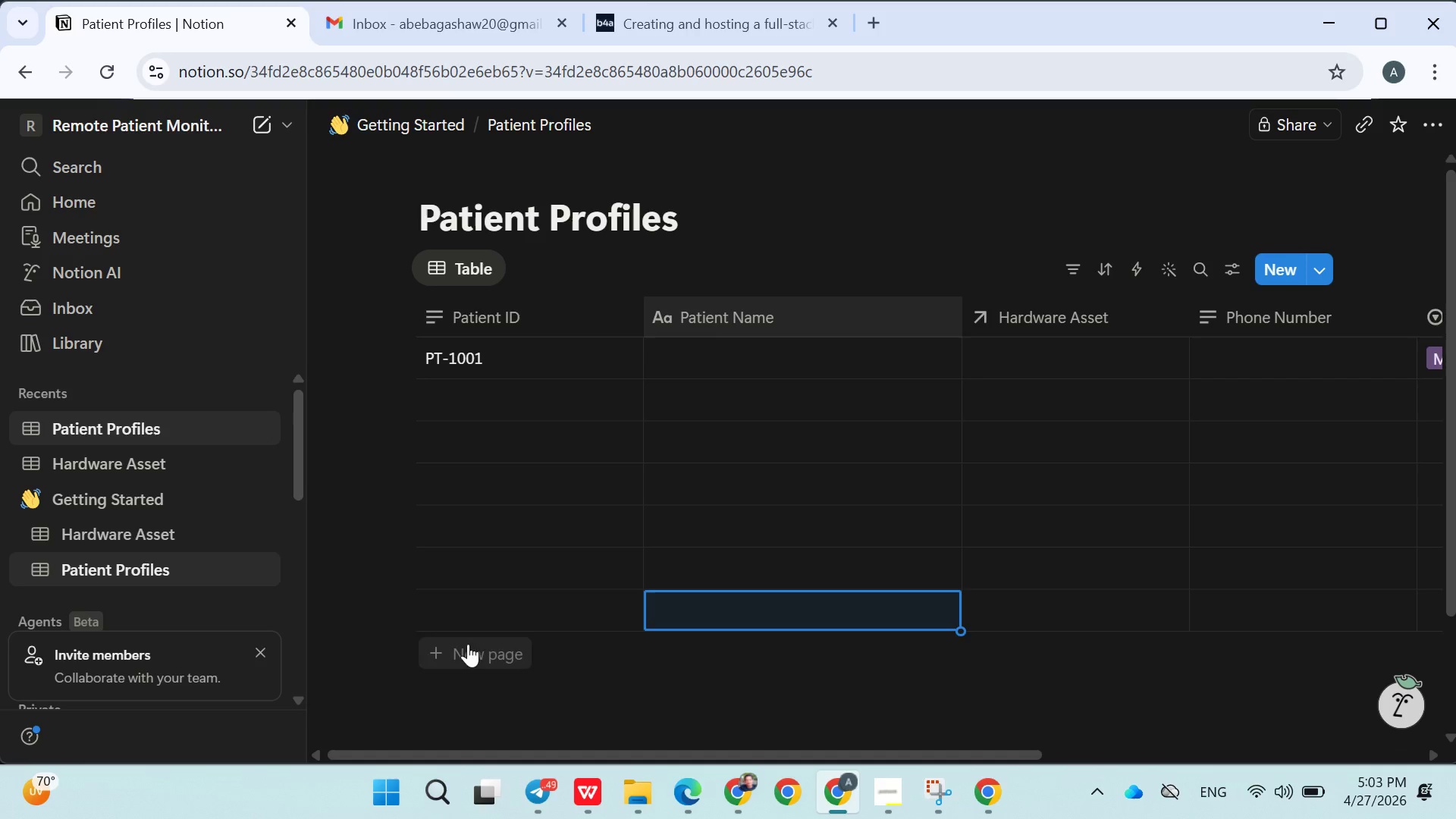 
triple_click([468, 644])
 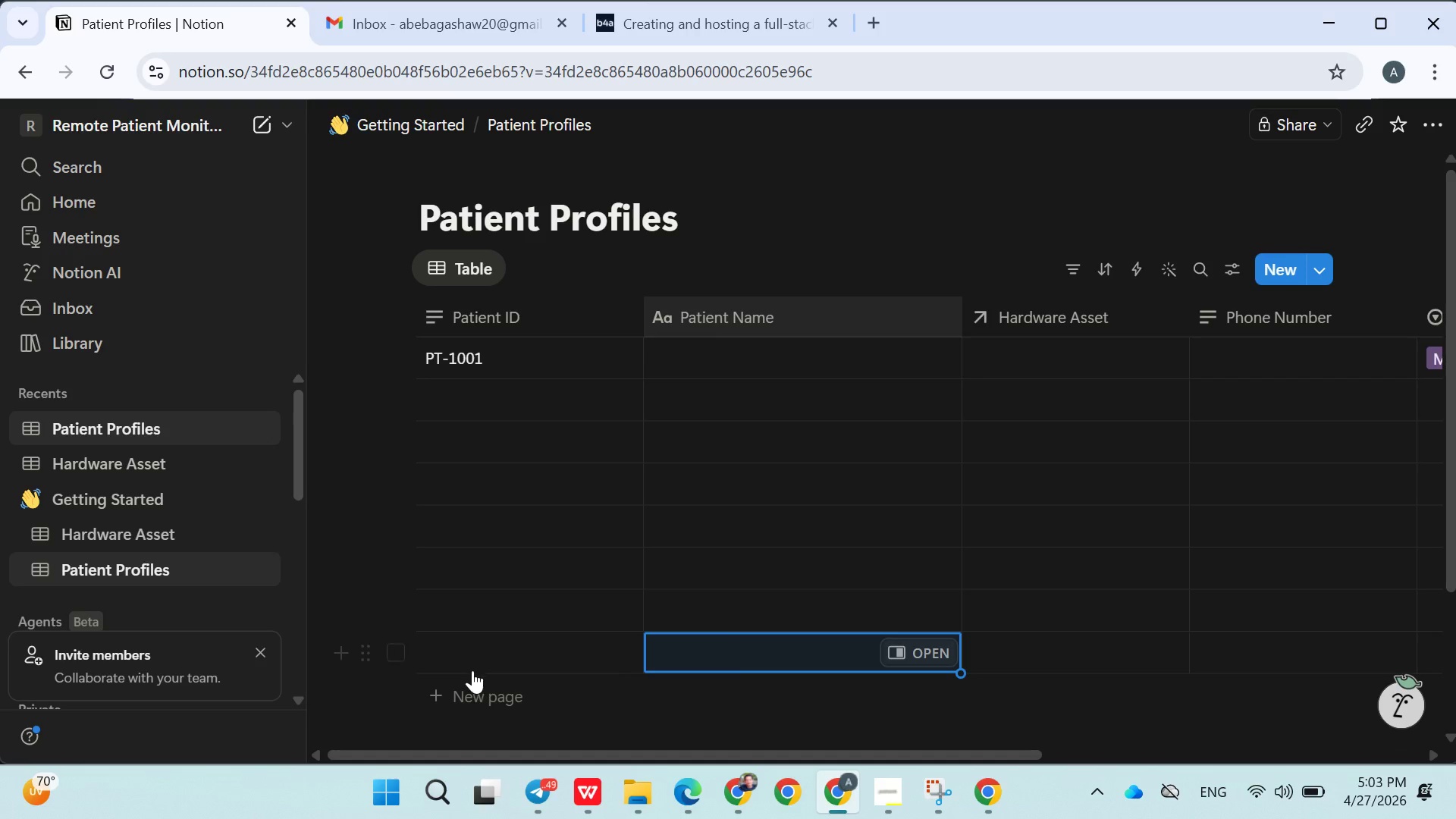 
triple_click([472, 670])
 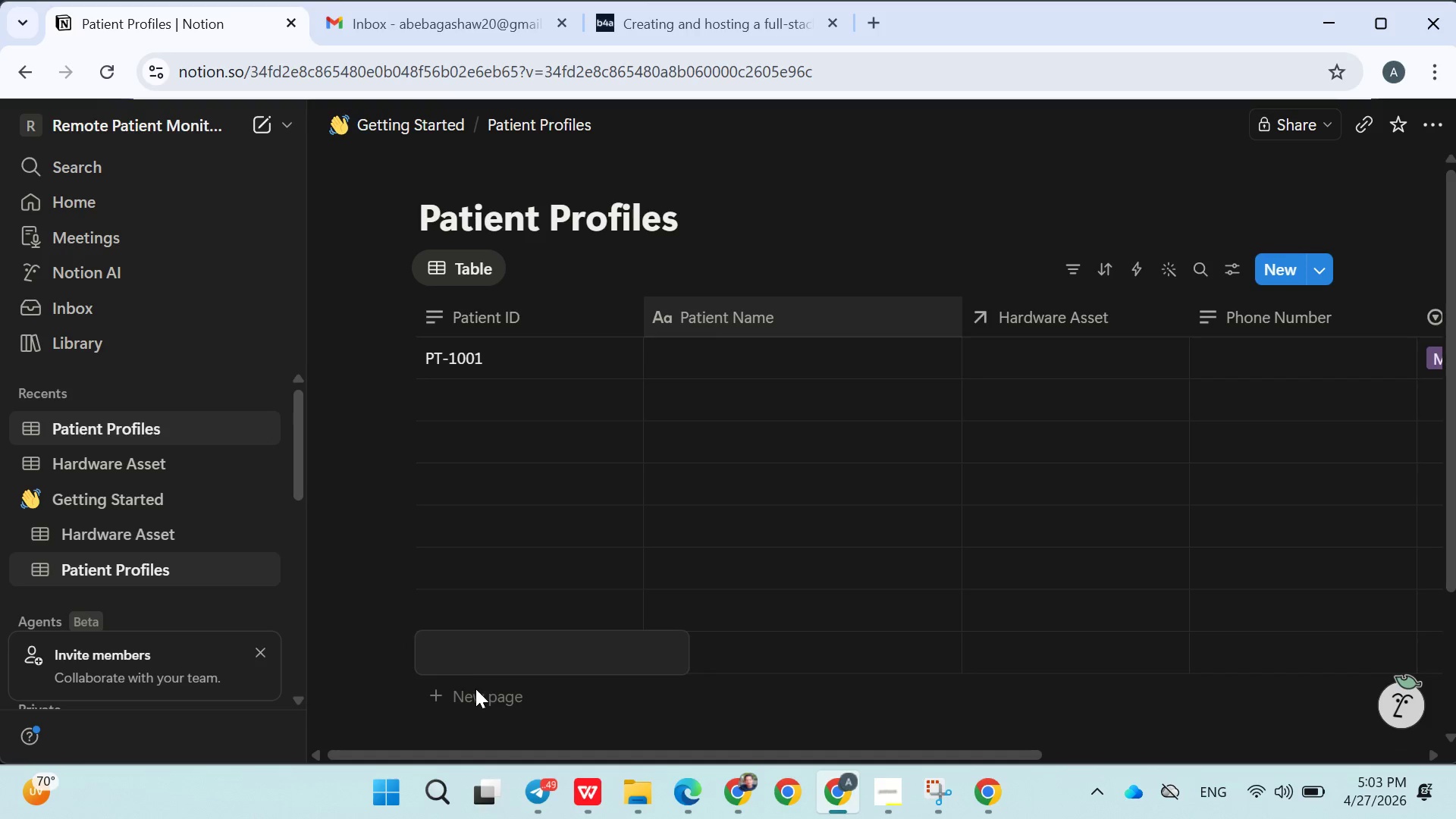 
triple_click([475, 689])
 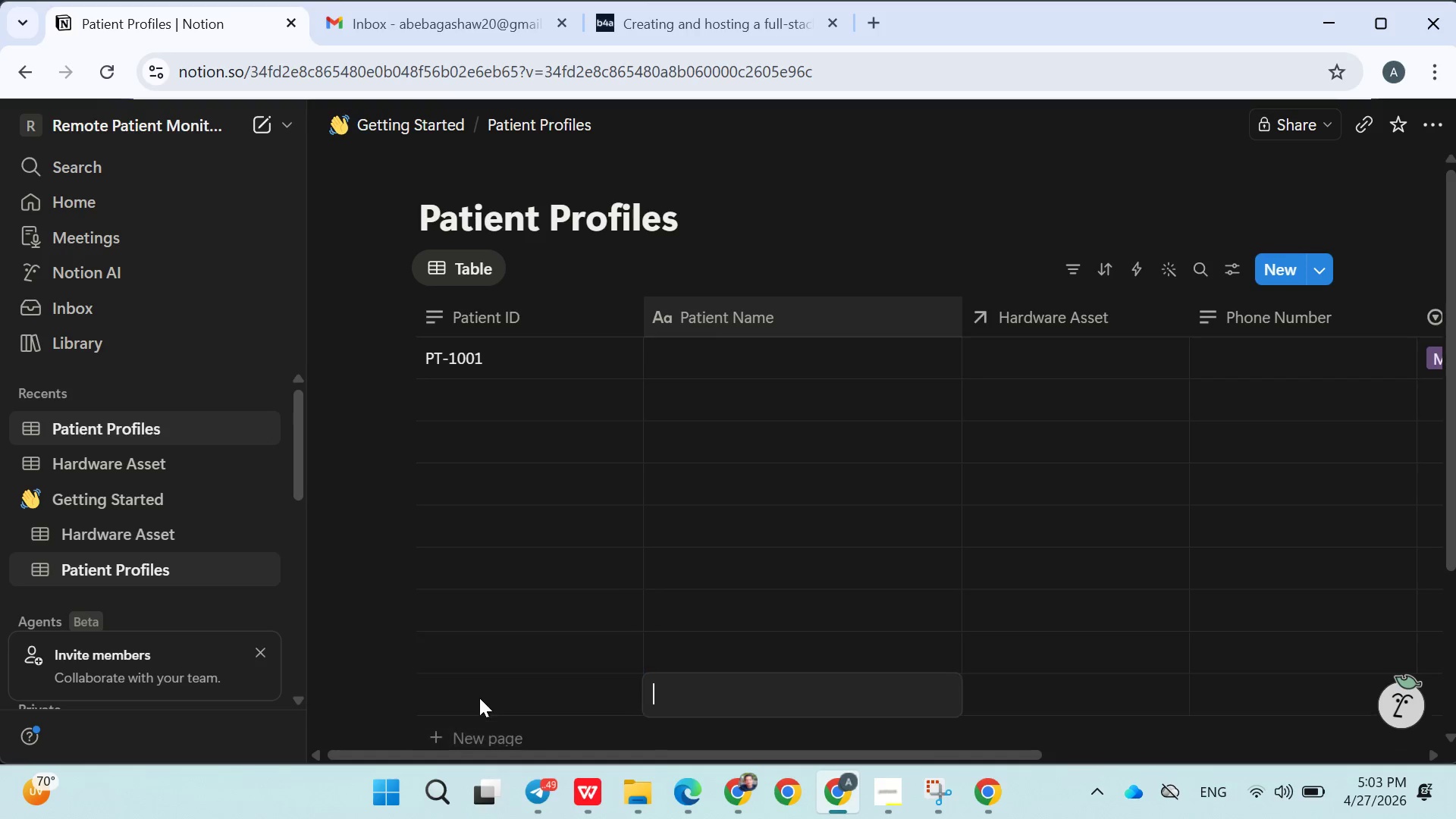 
triple_click([479, 698])
 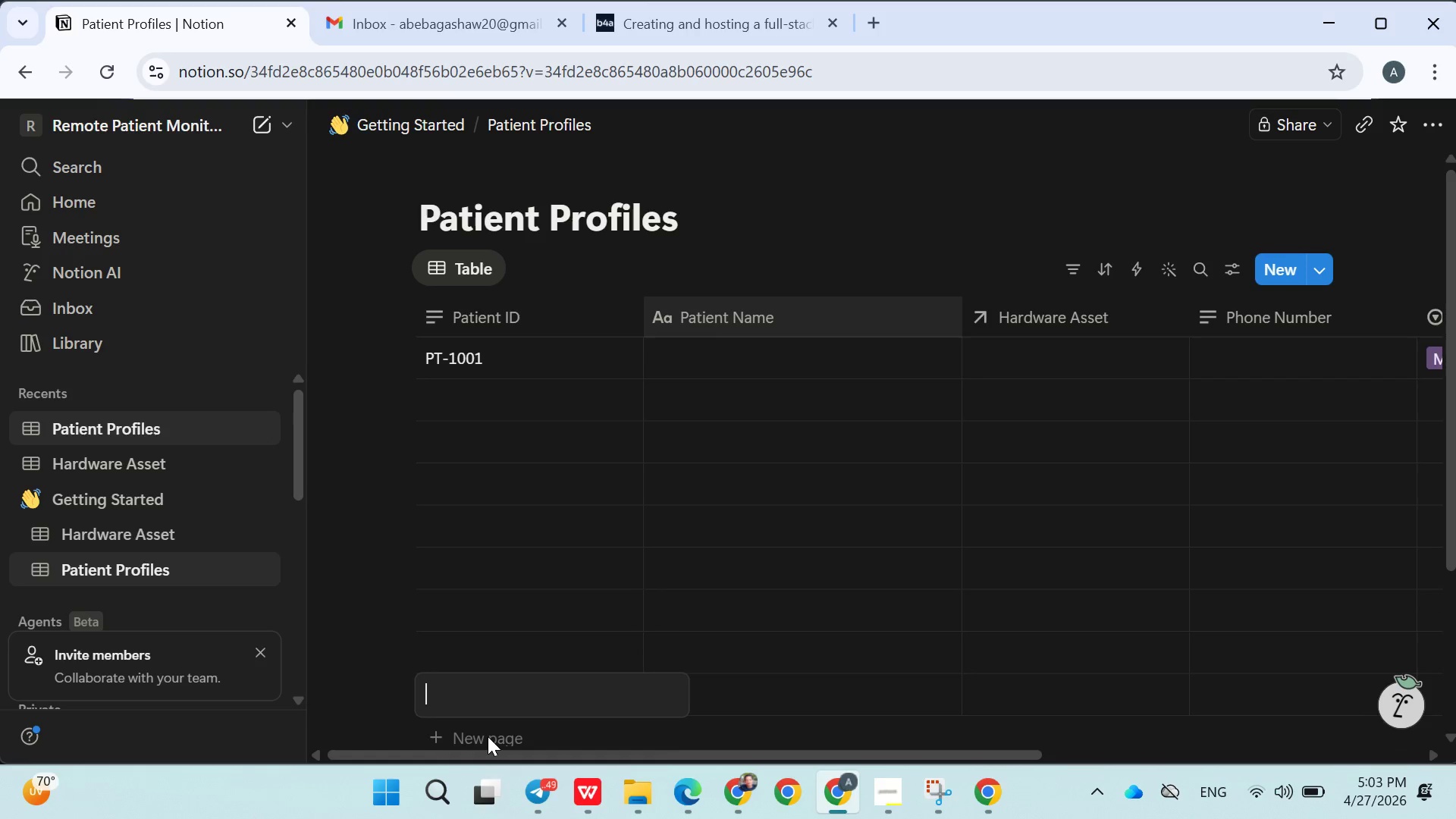 
double_click([488, 736])
 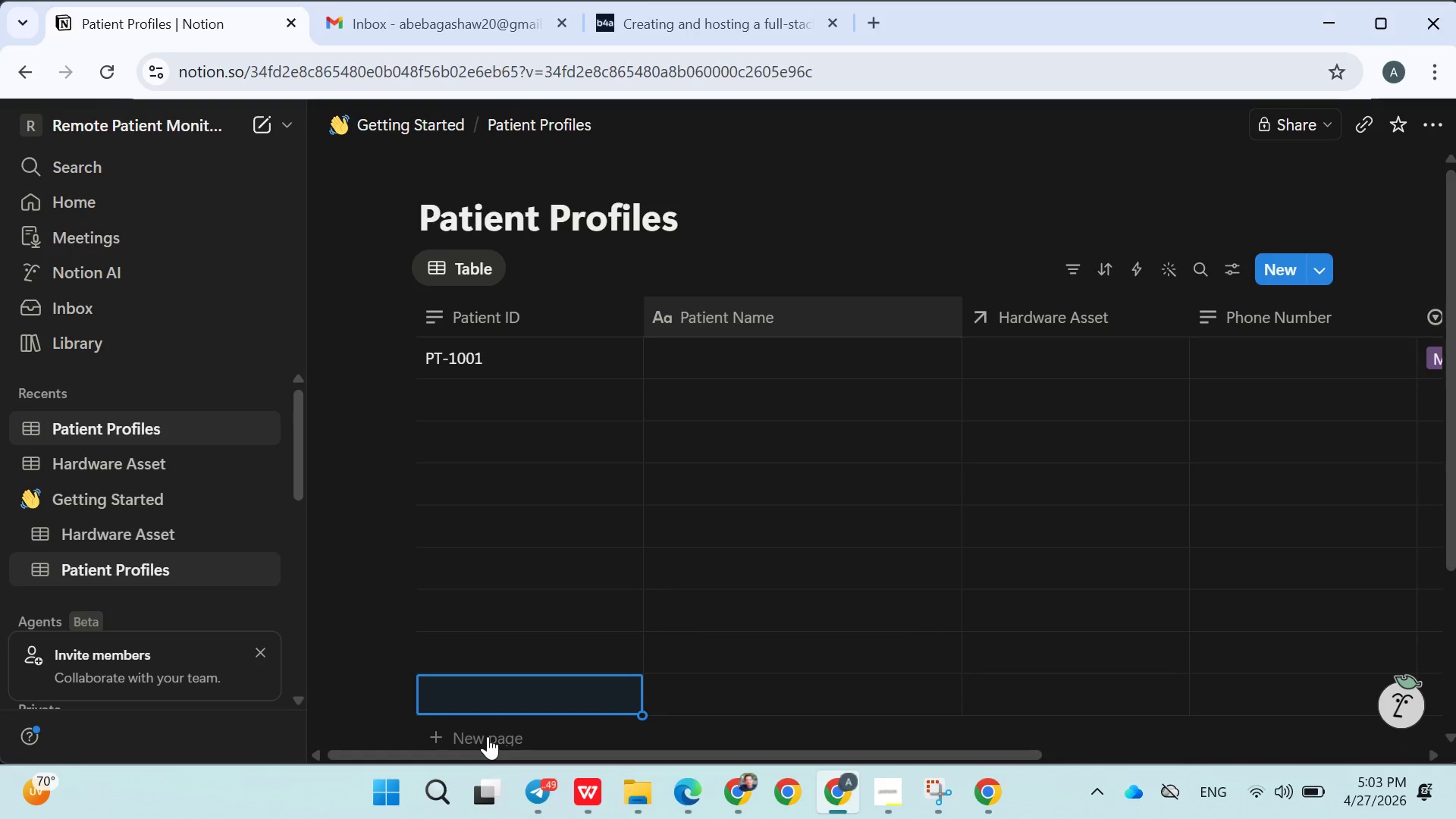 
triple_click([488, 736])
 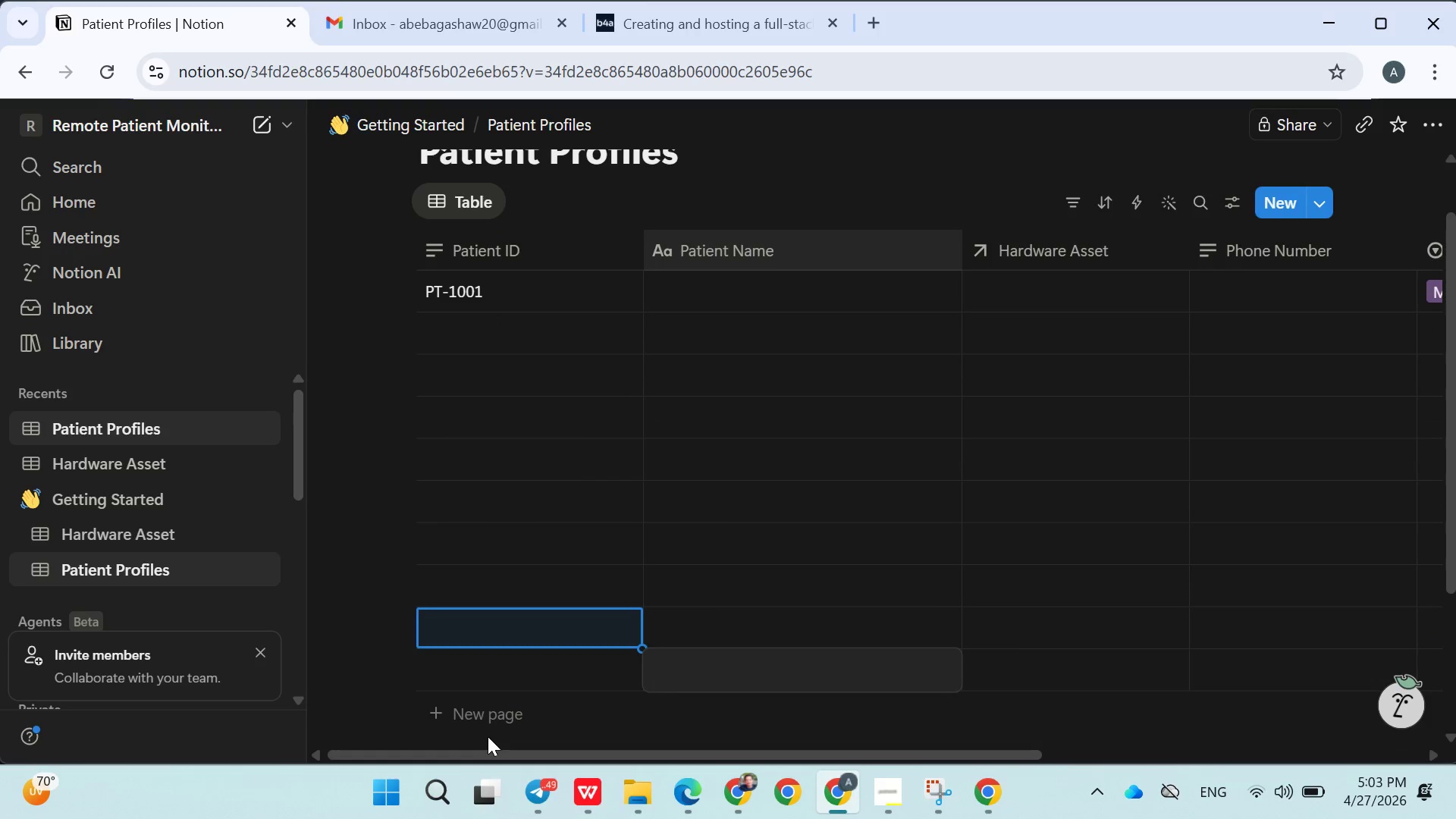 
triple_click([488, 736])
 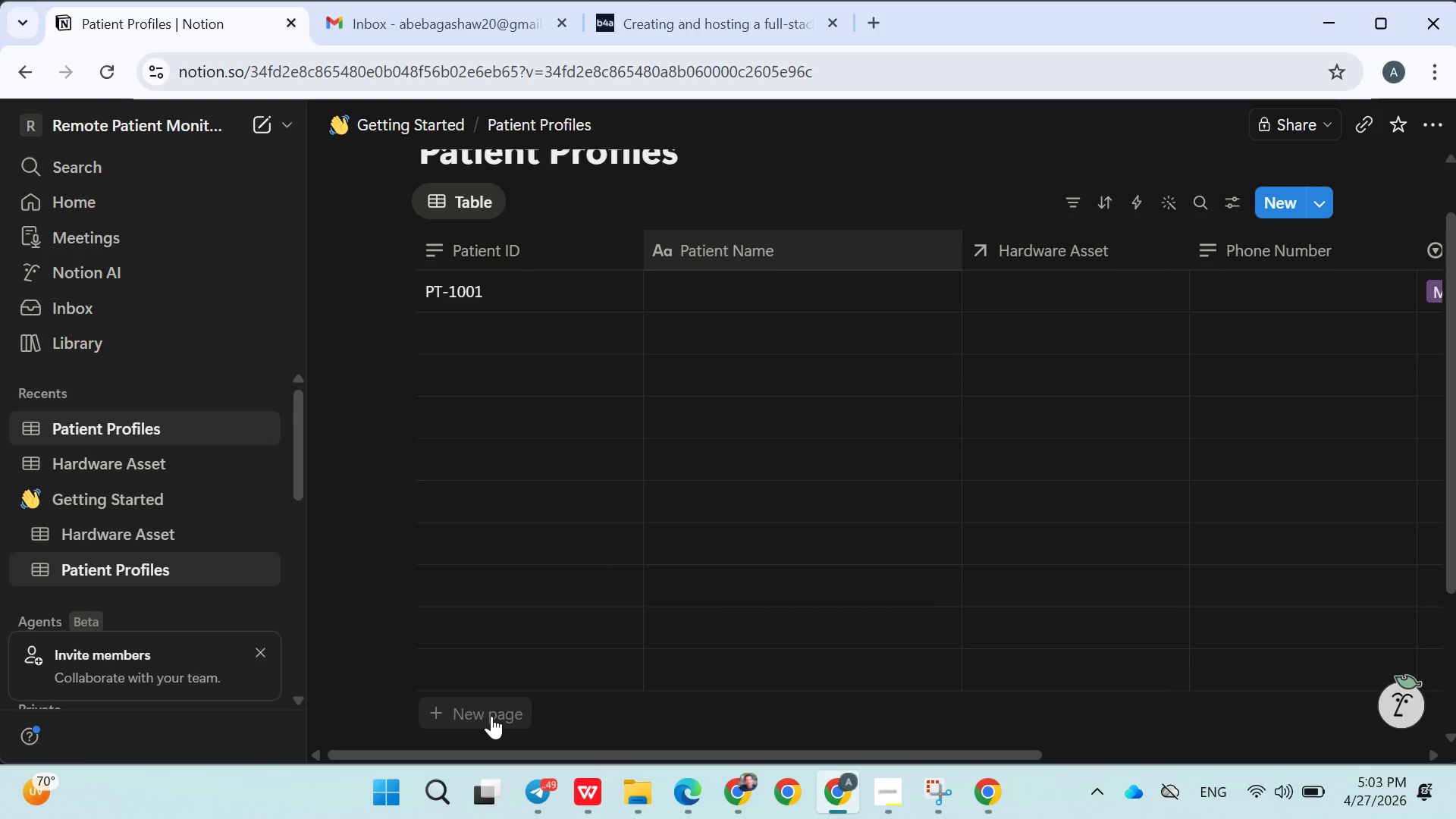 
double_click([491, 716])
 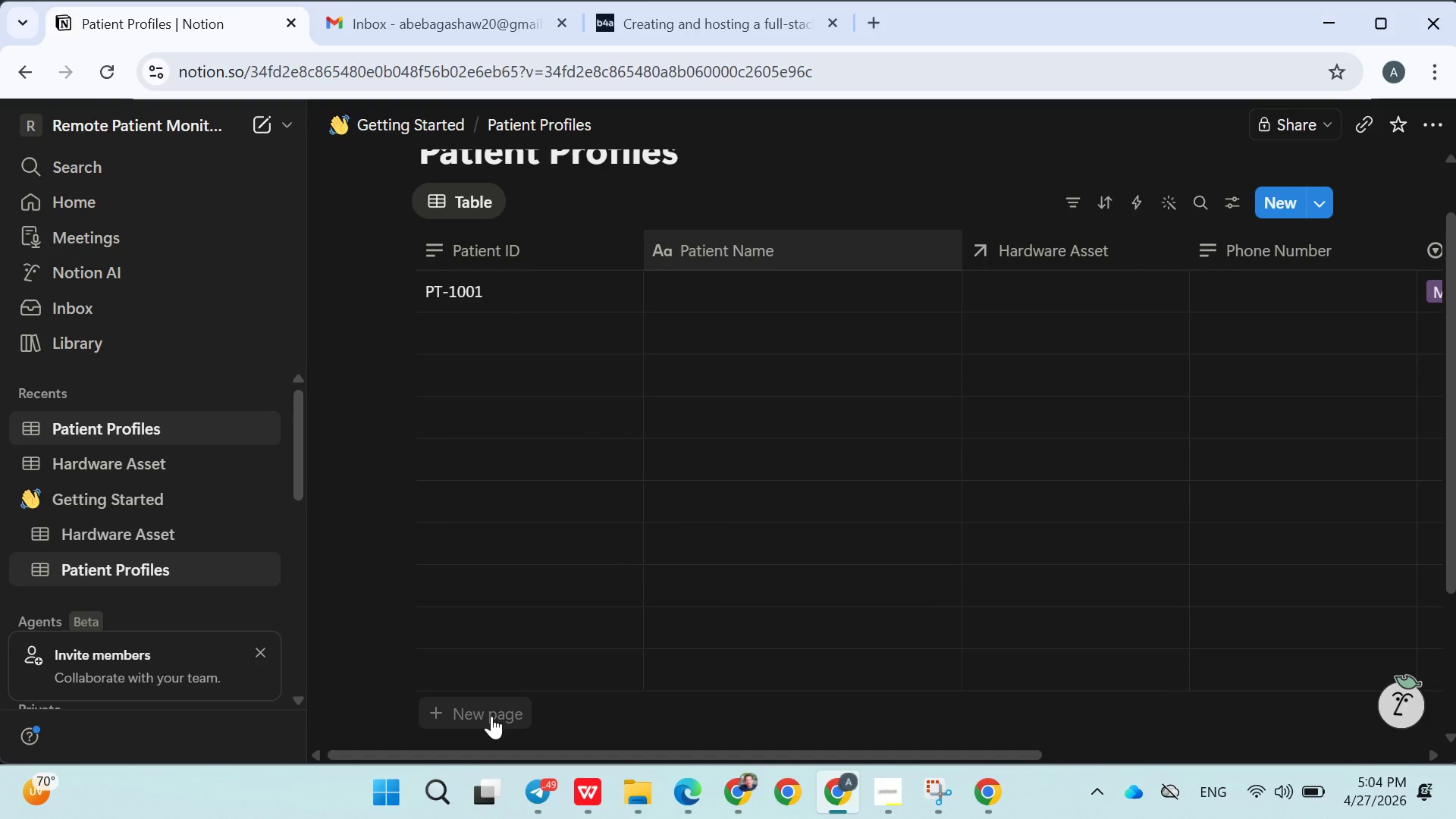 
triple_click([491, 716])
 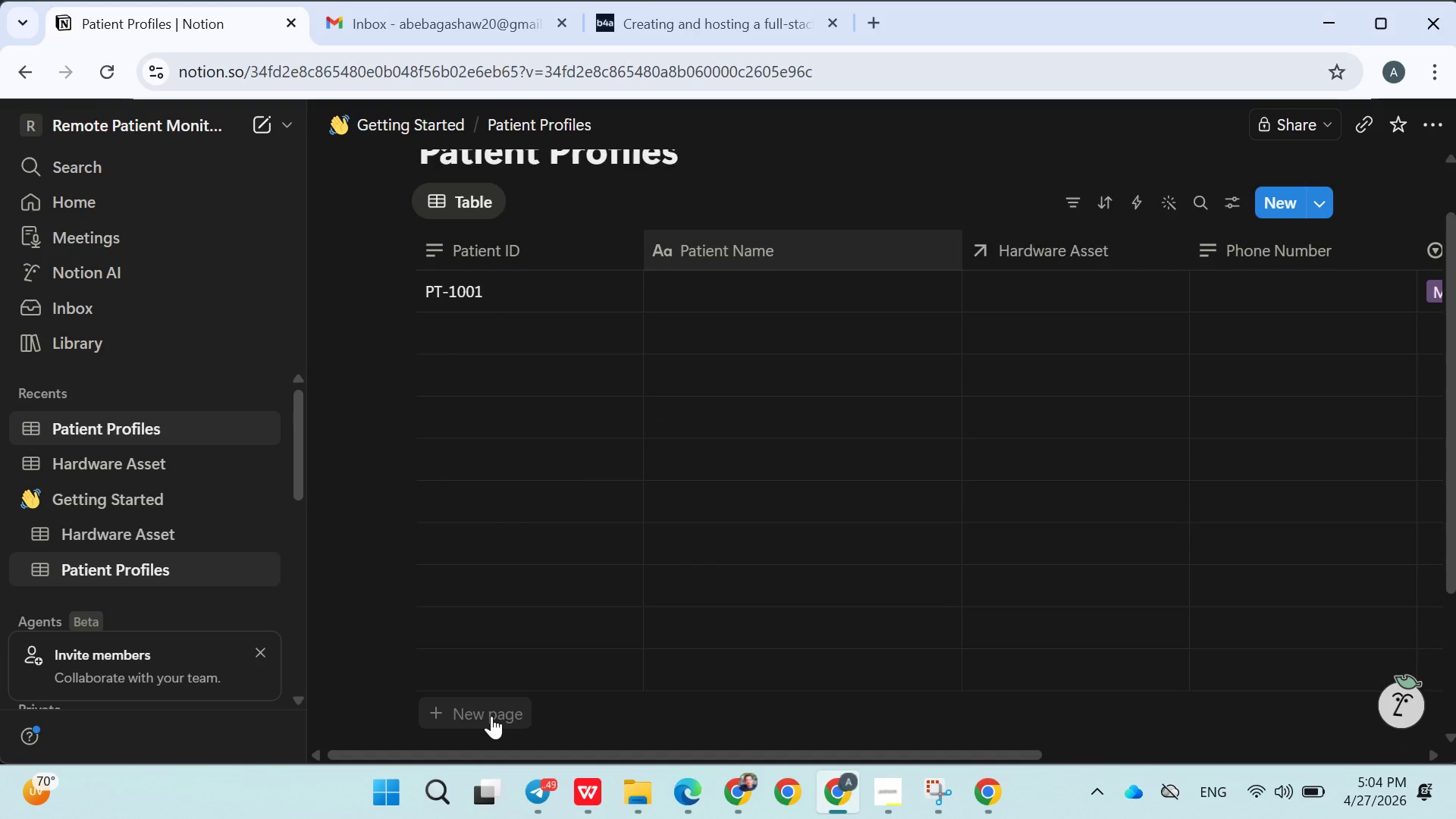 
triple_click([491, 716])
 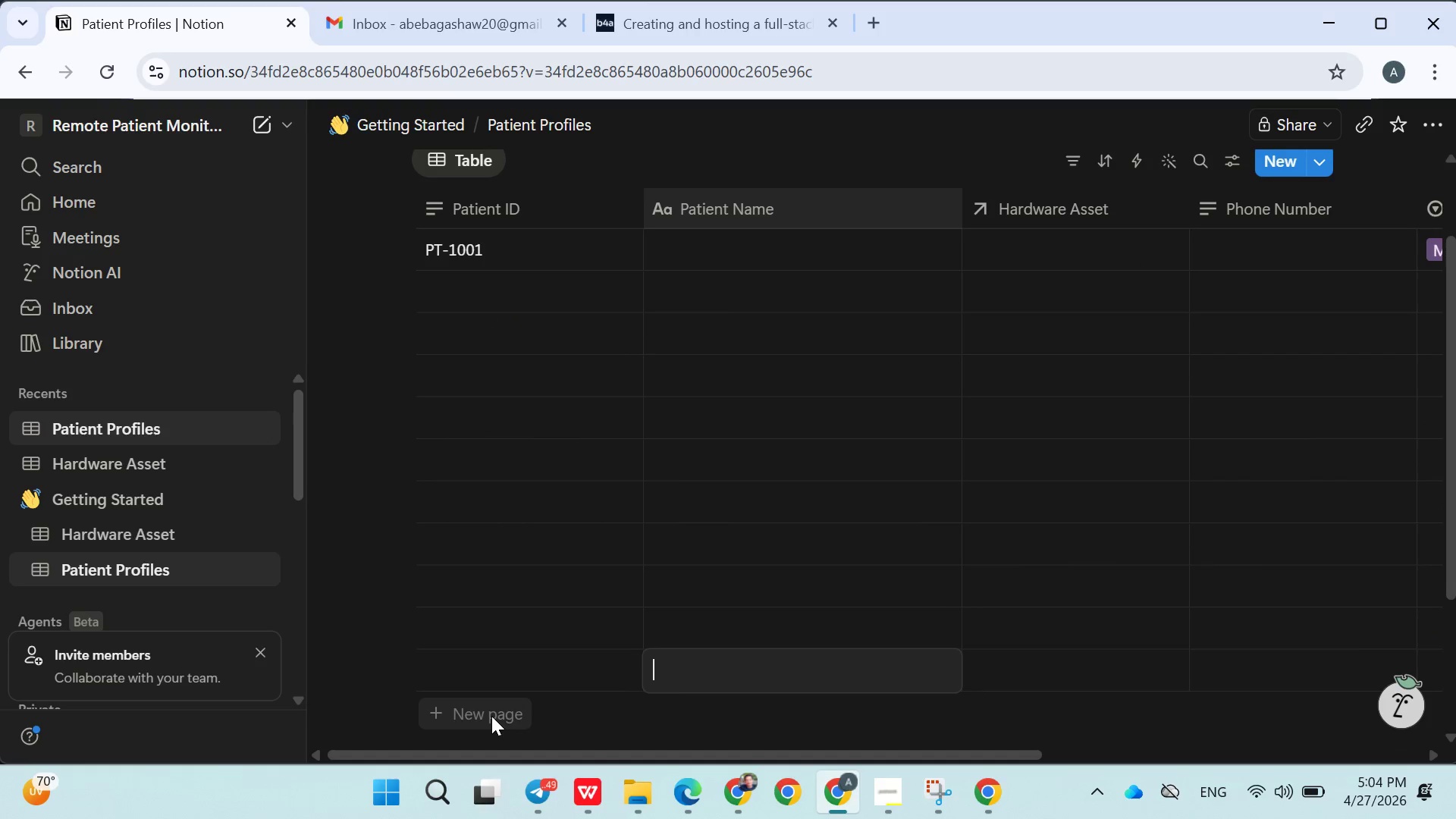 
triple_click([491, 716])
 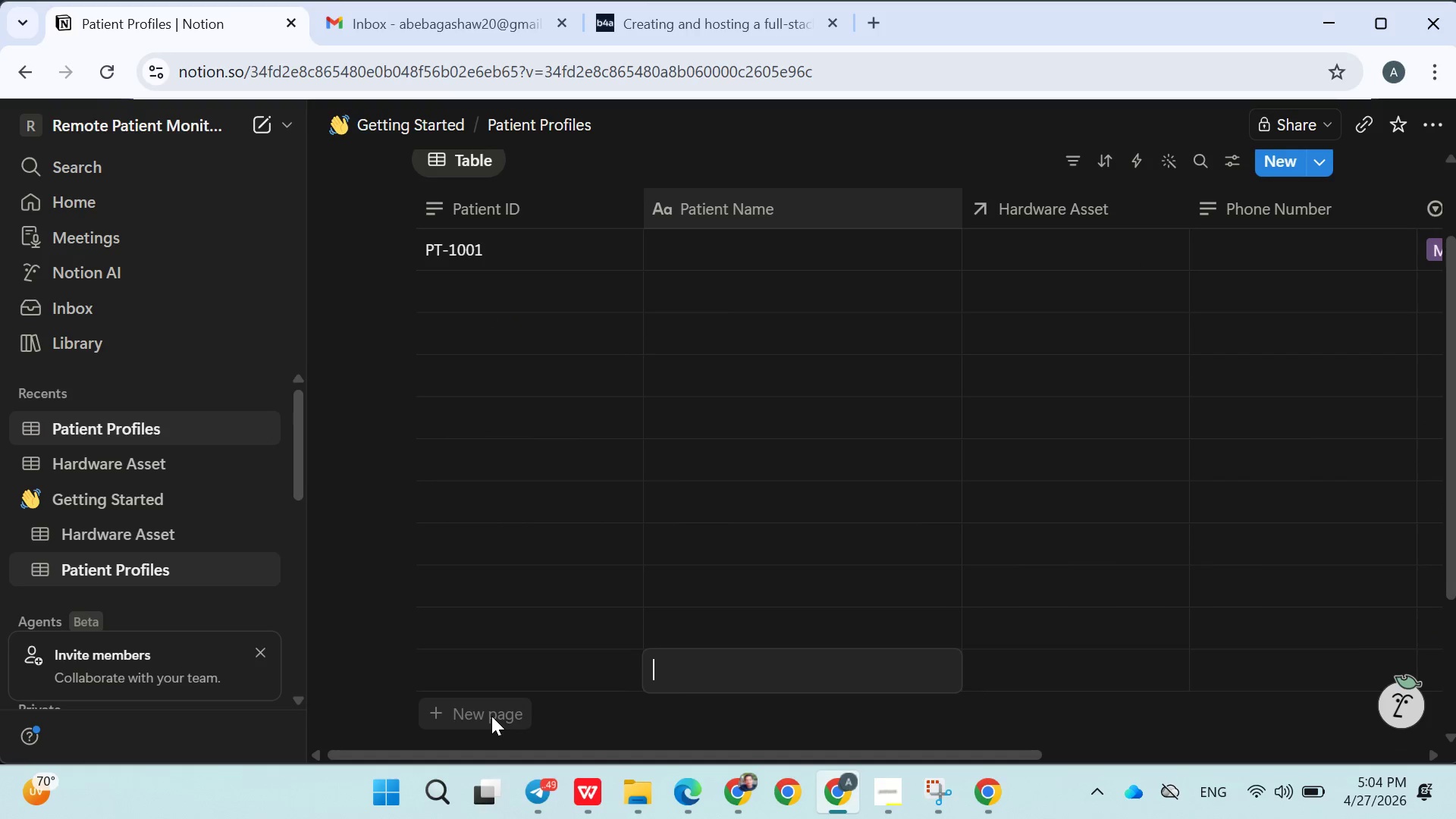 
triple_click([491, 716])
 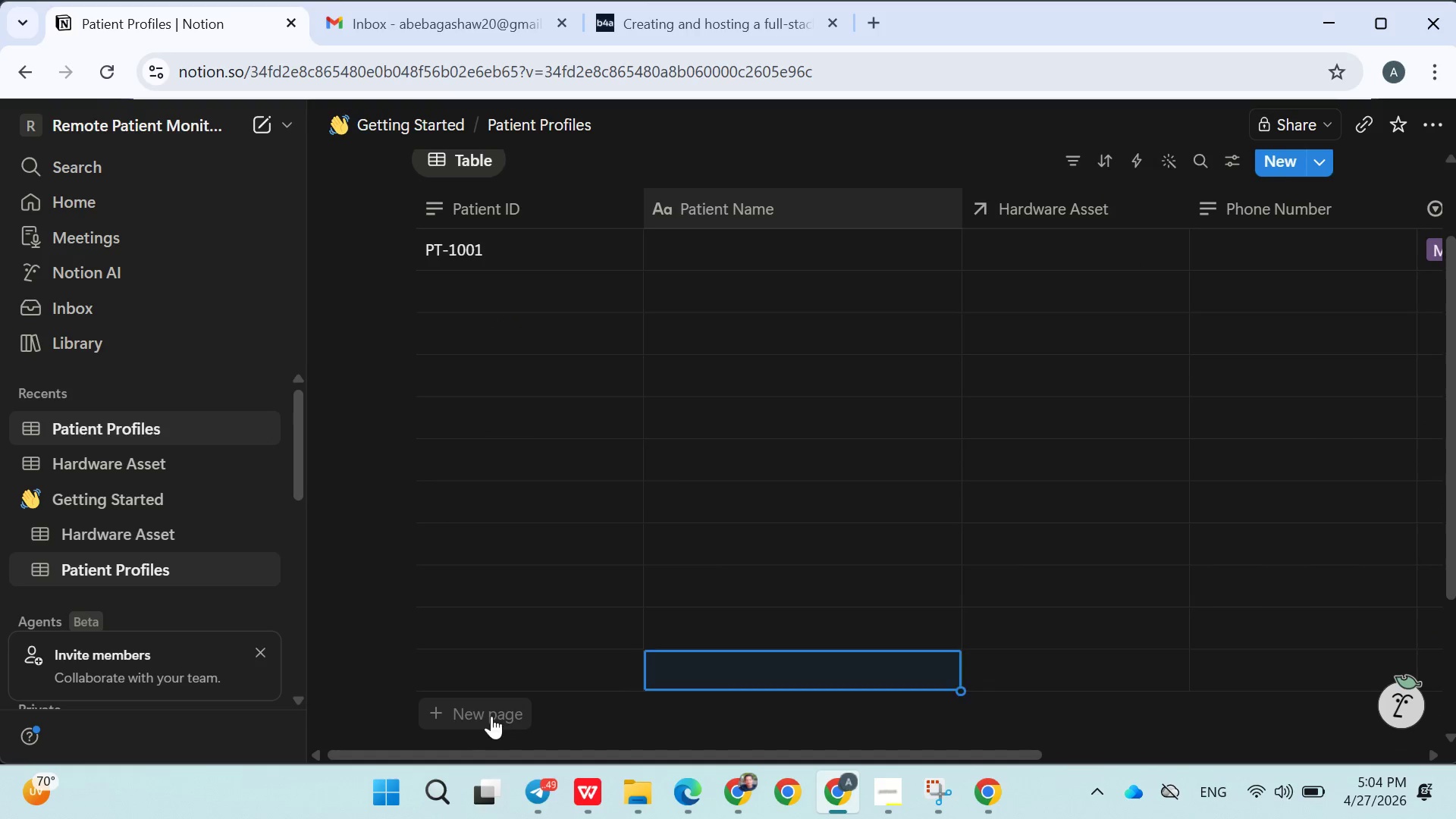 
triple_click([491, 716])
 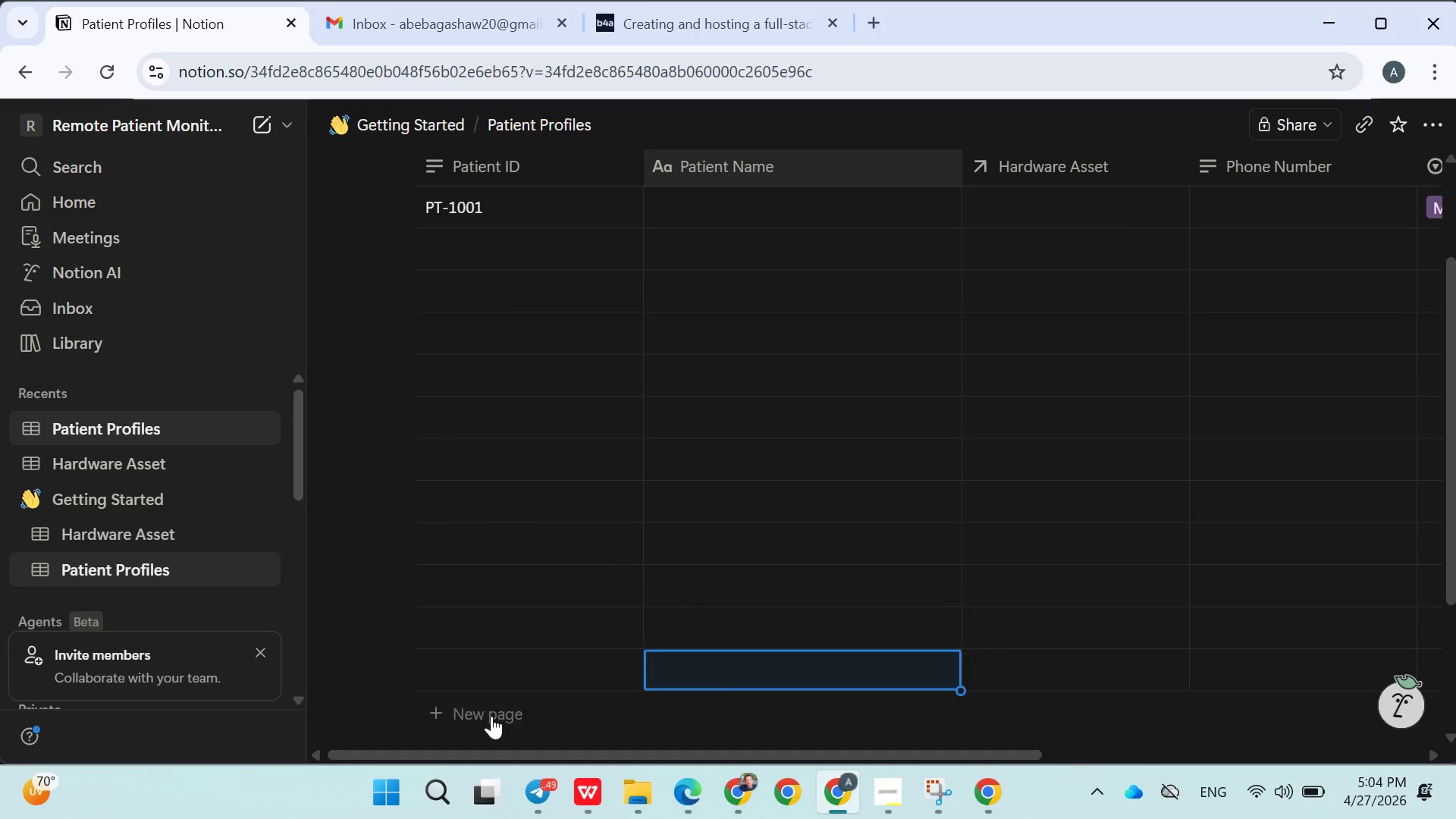 
triple_click([491, 716])
 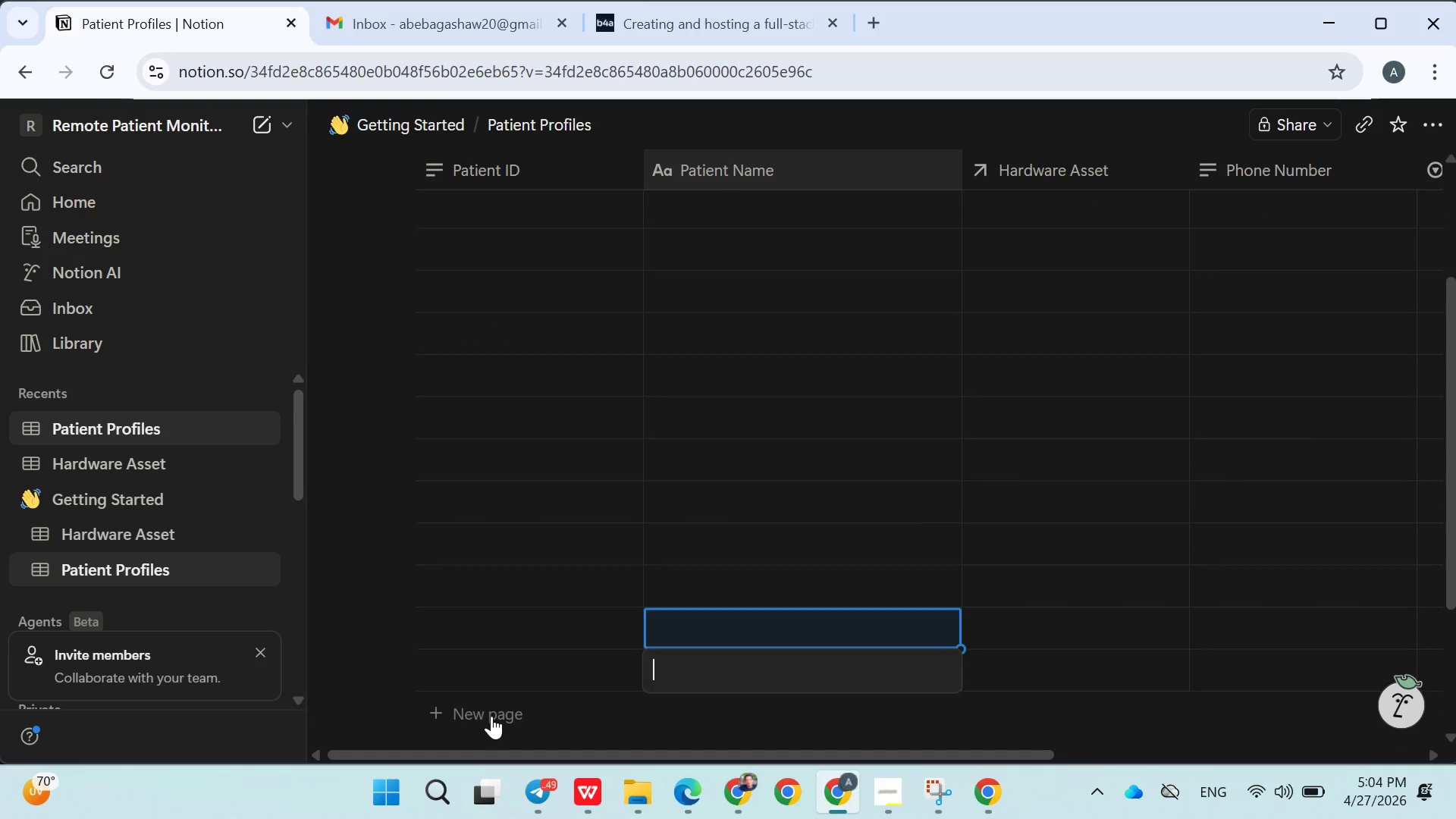 
triple_click([491, 716])
 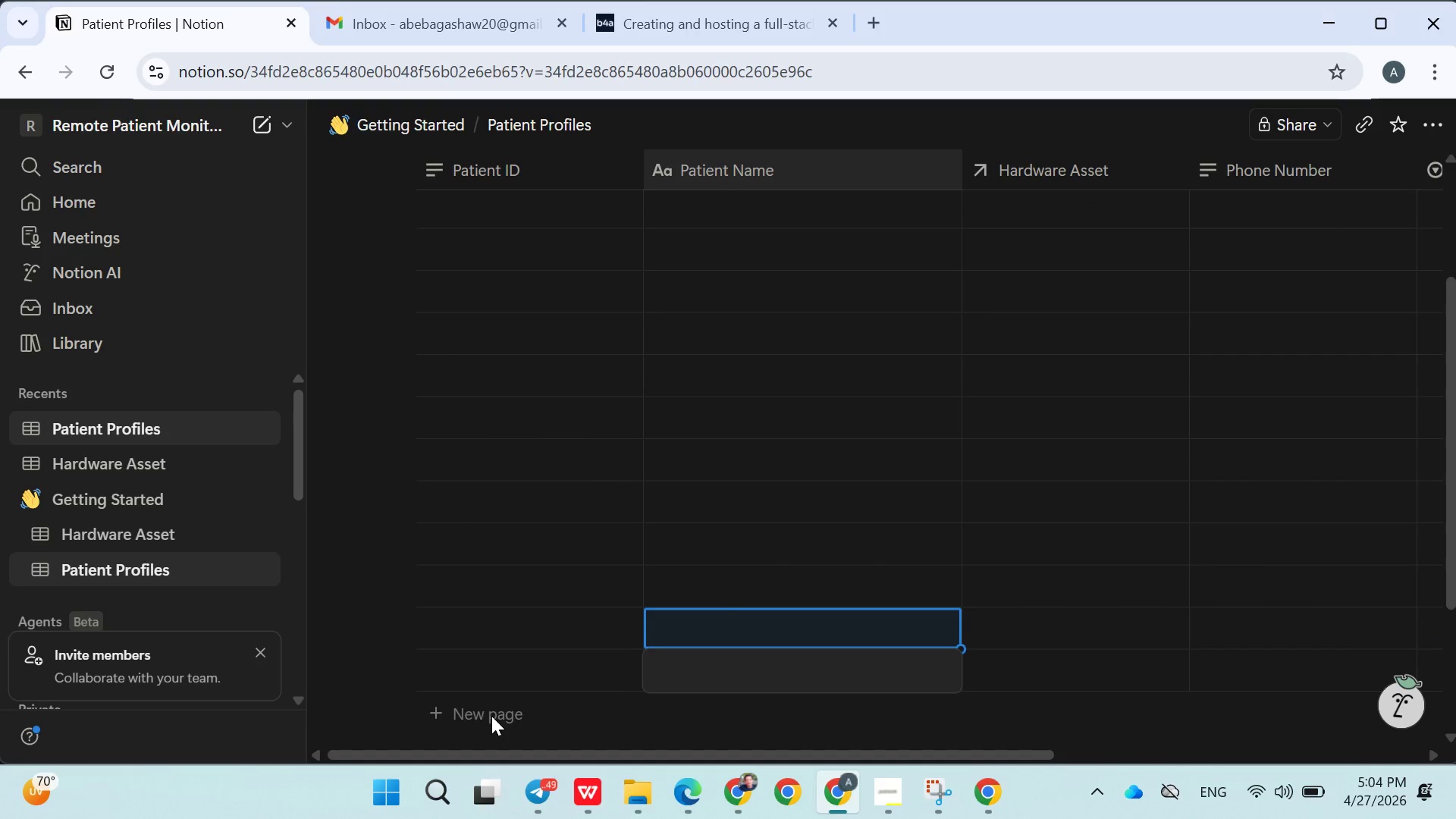 
triple_click([491, 716])
 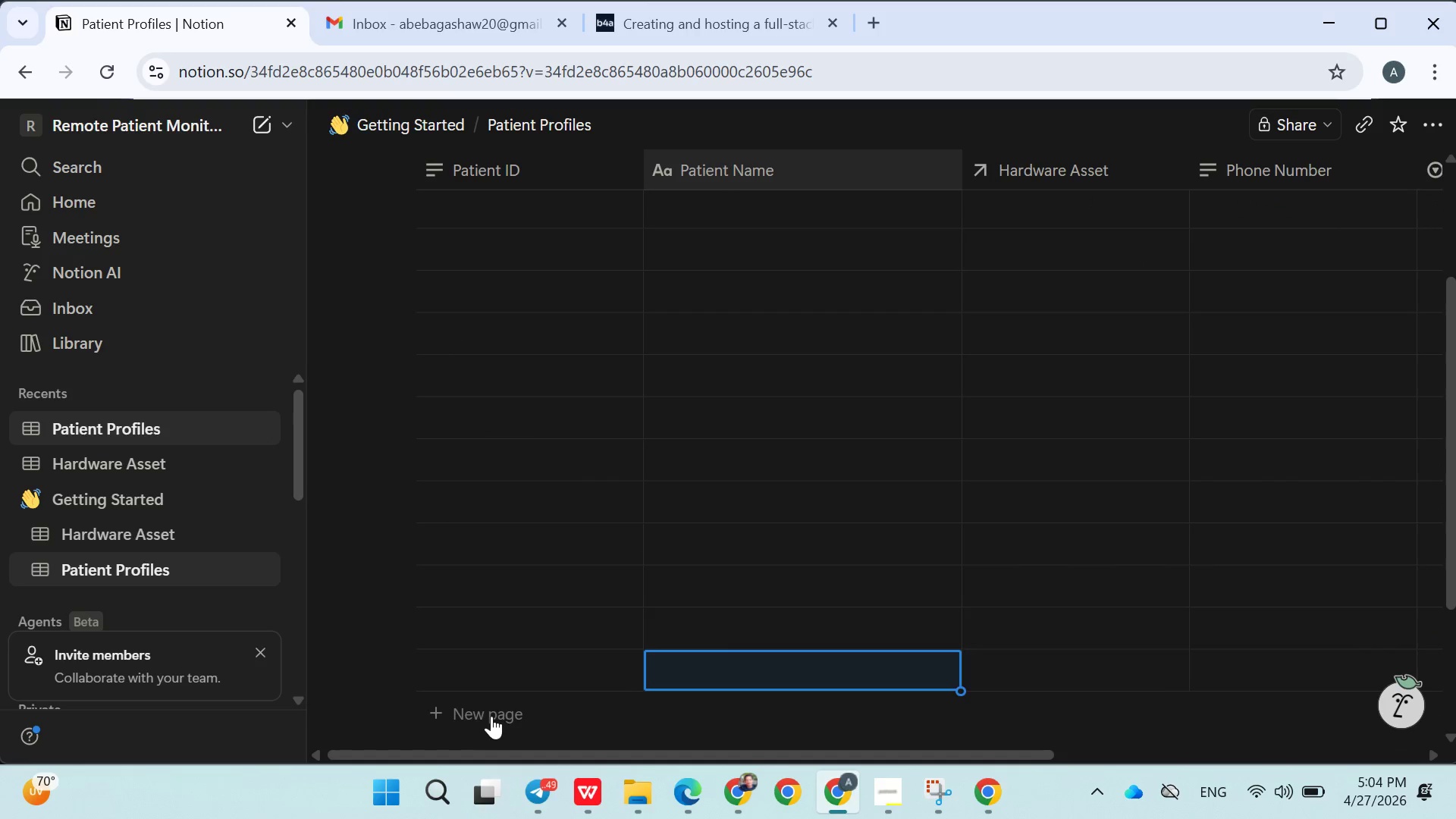 
triple_click([491, 716])
 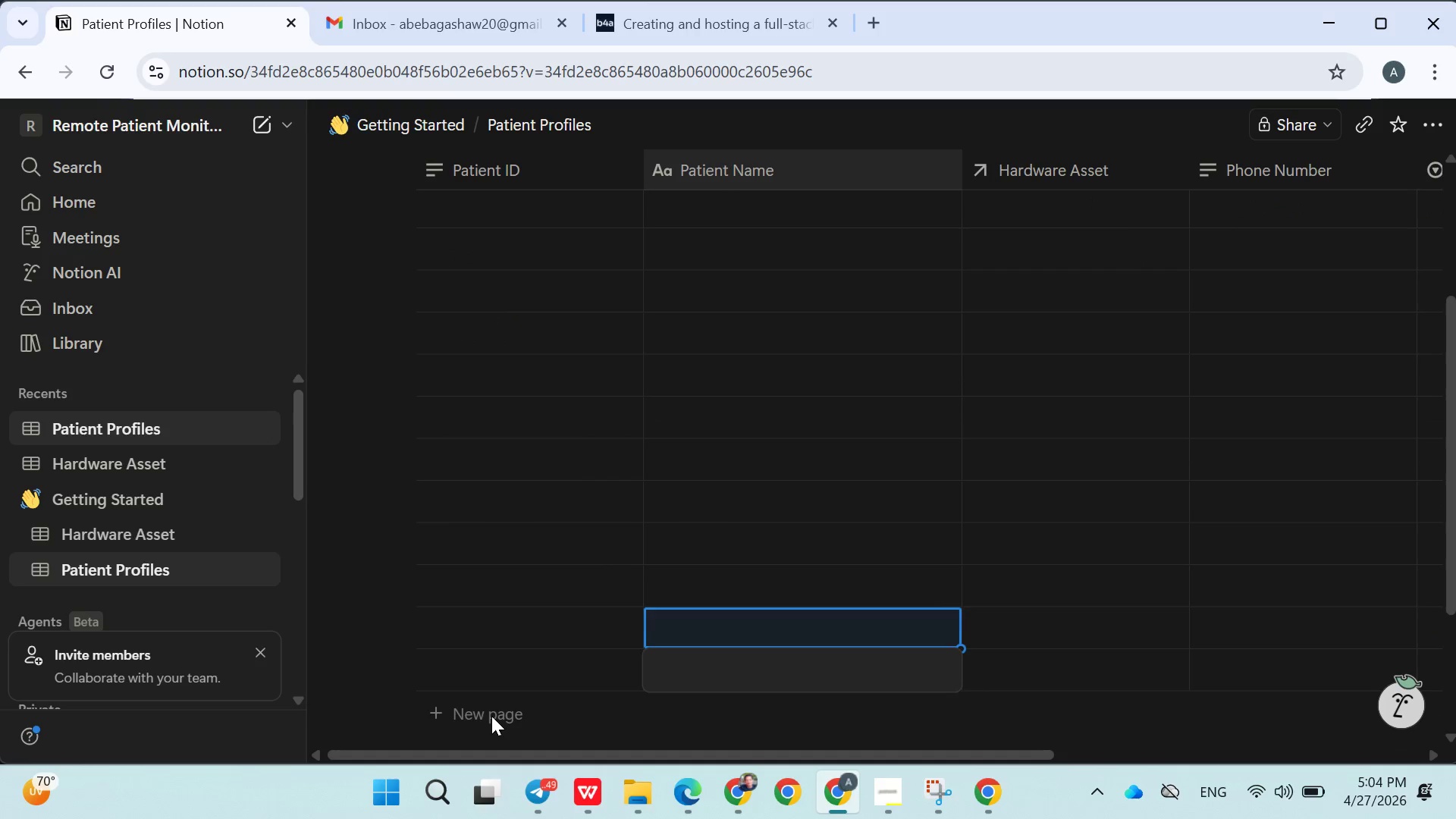 
triple_click([491, 716])
 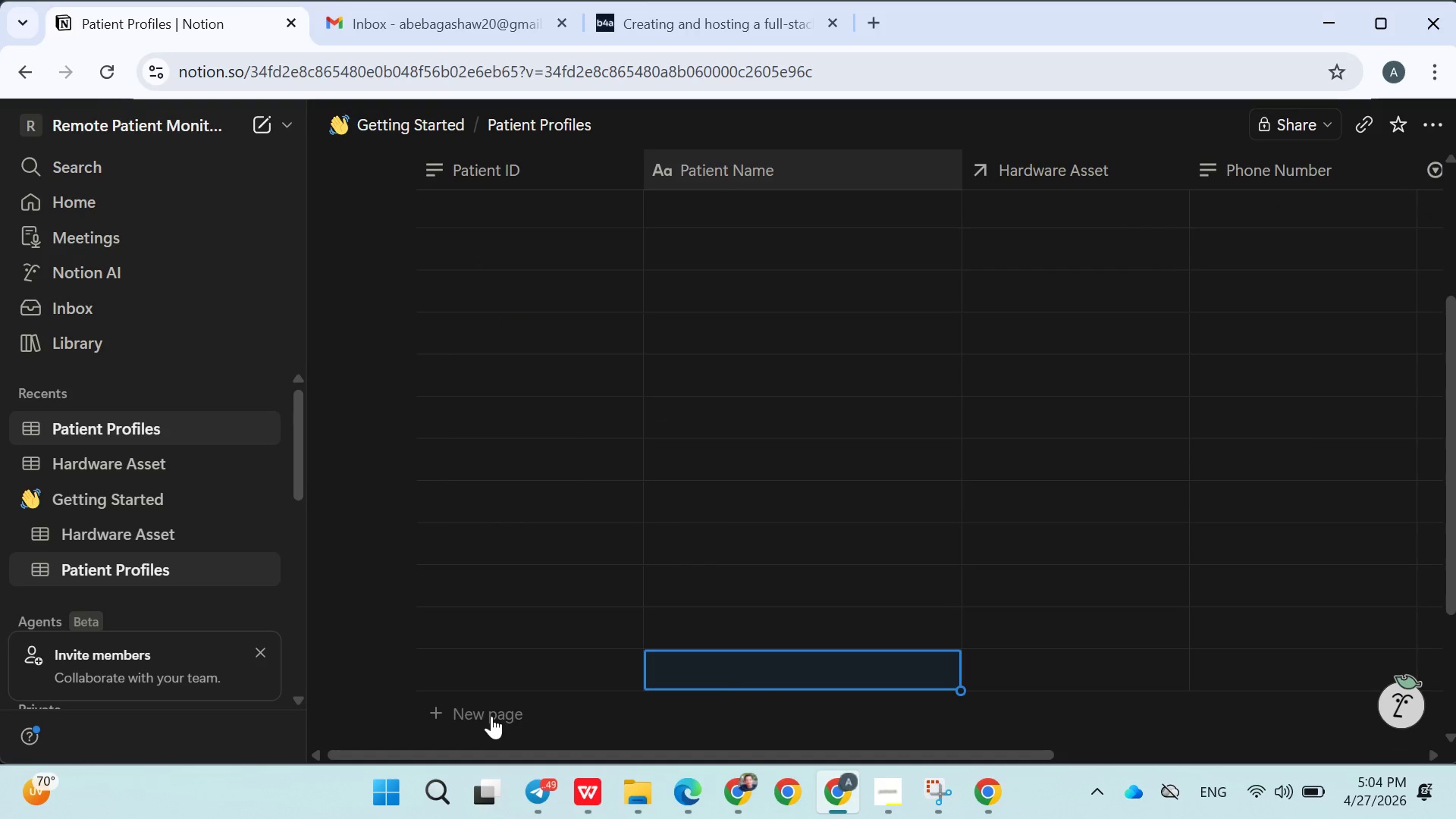 
triple_click([491, 716])
 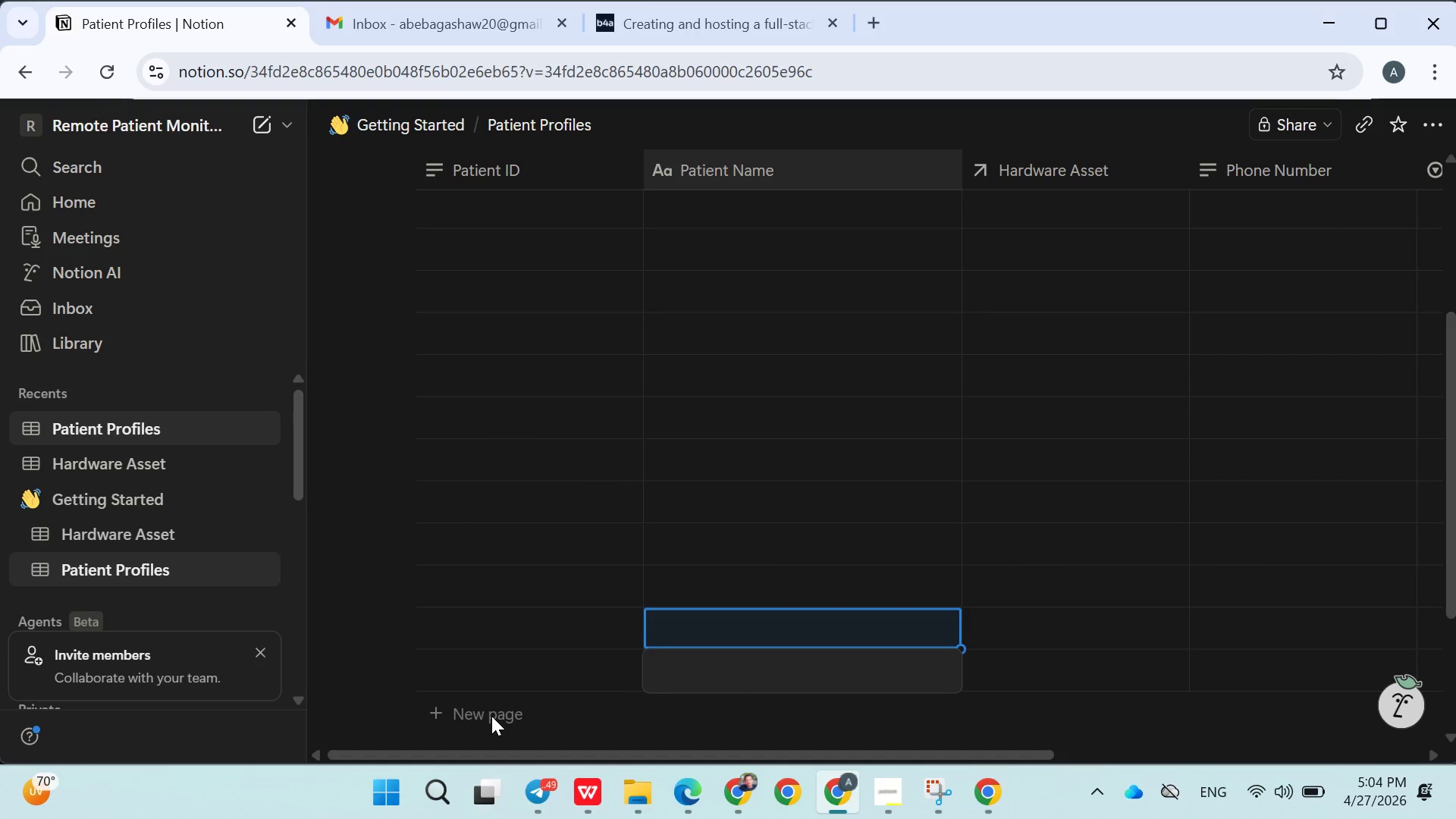 
triple_click([491, 716])
 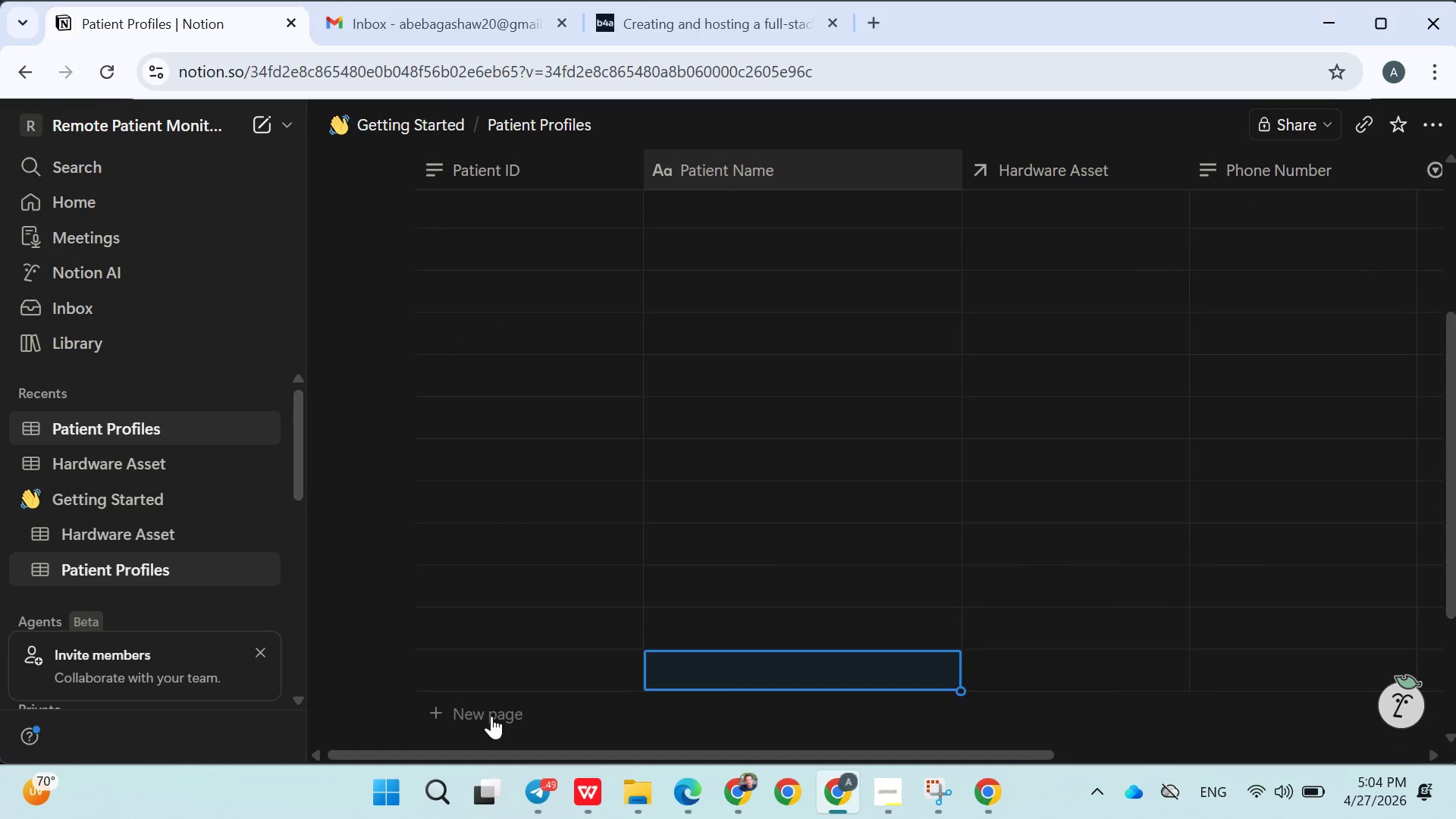 
triple_click([491, 716])
 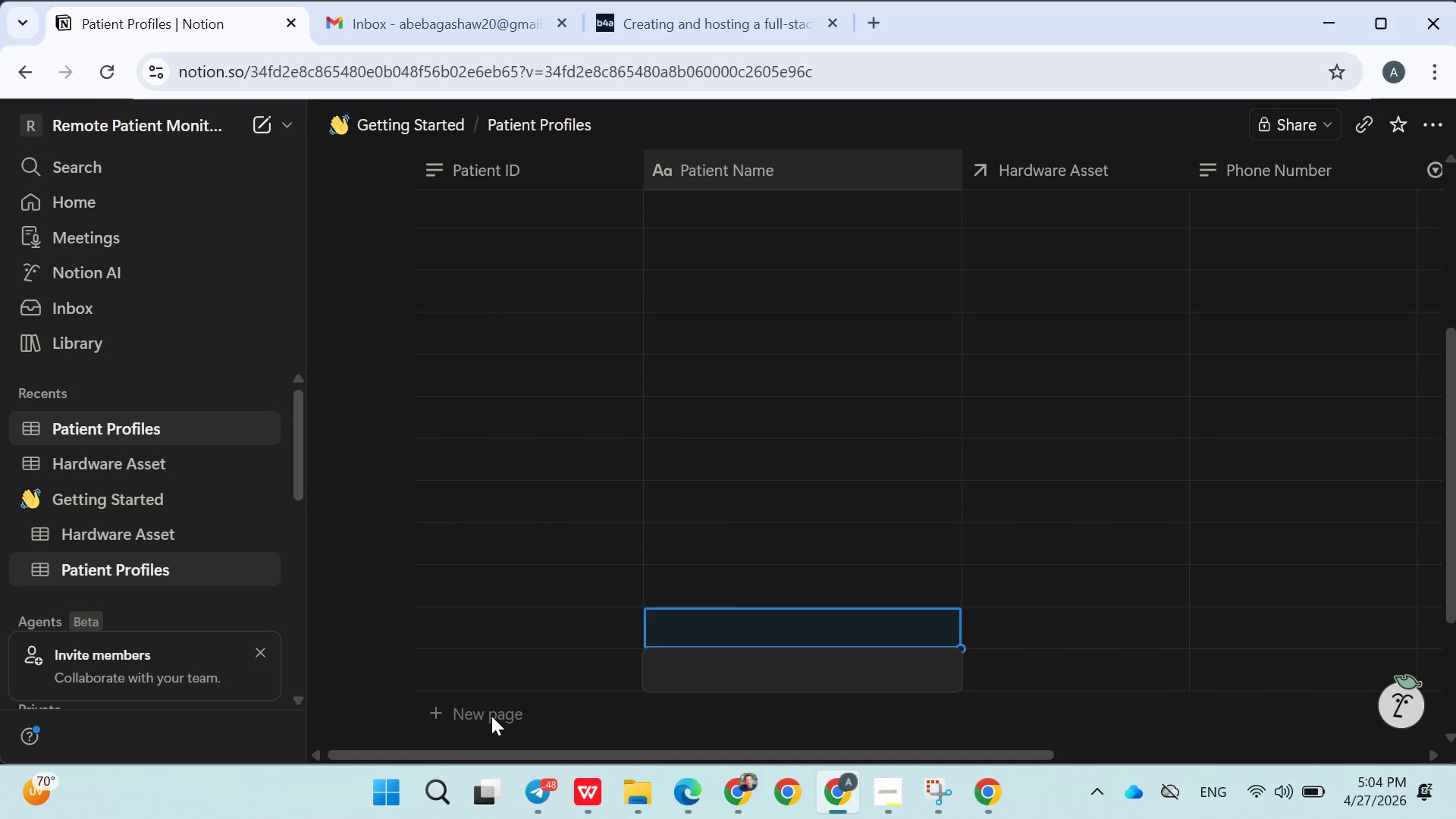 
triple_click([491, 716])
 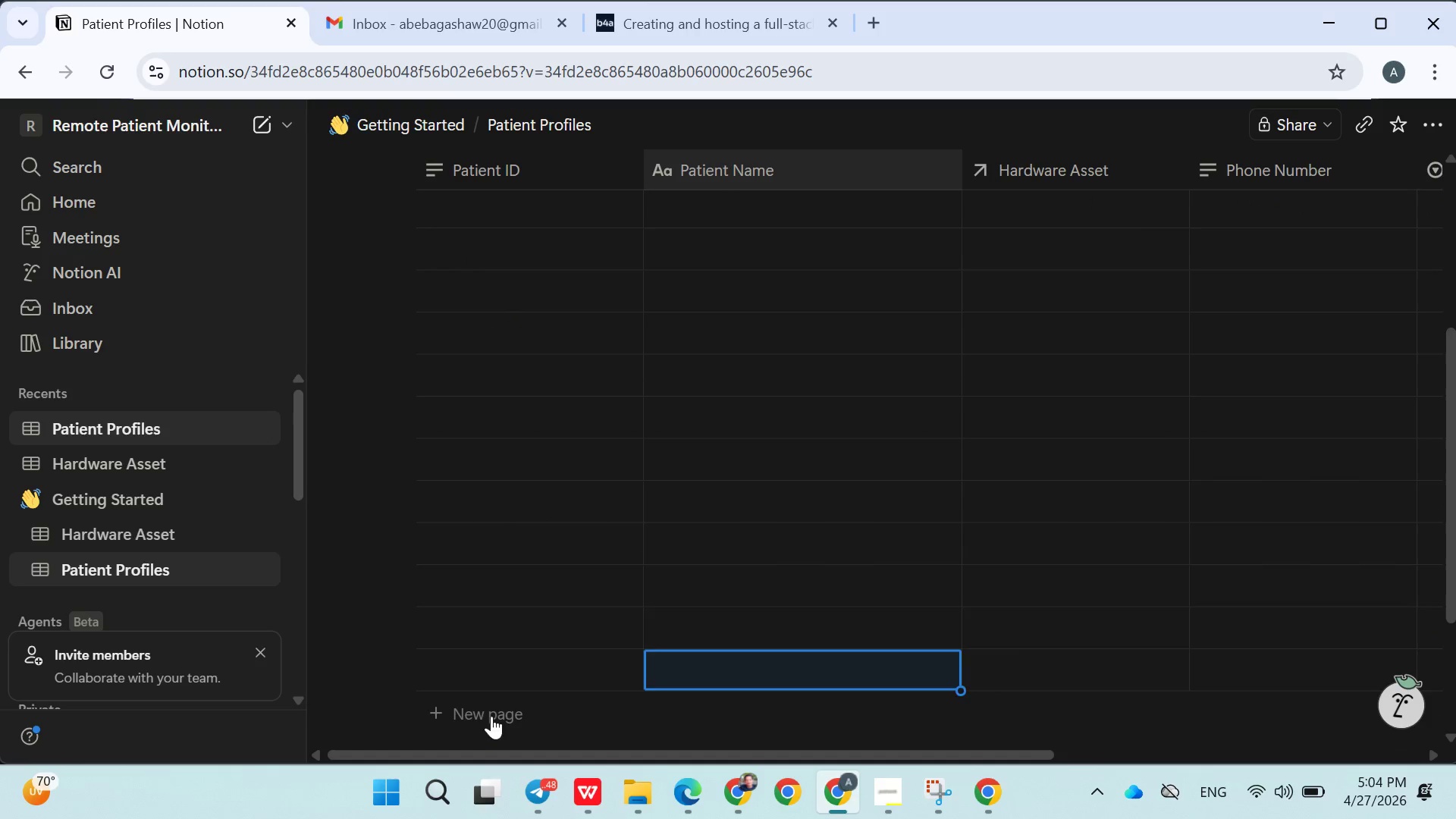 
triple_click([491, 716])
 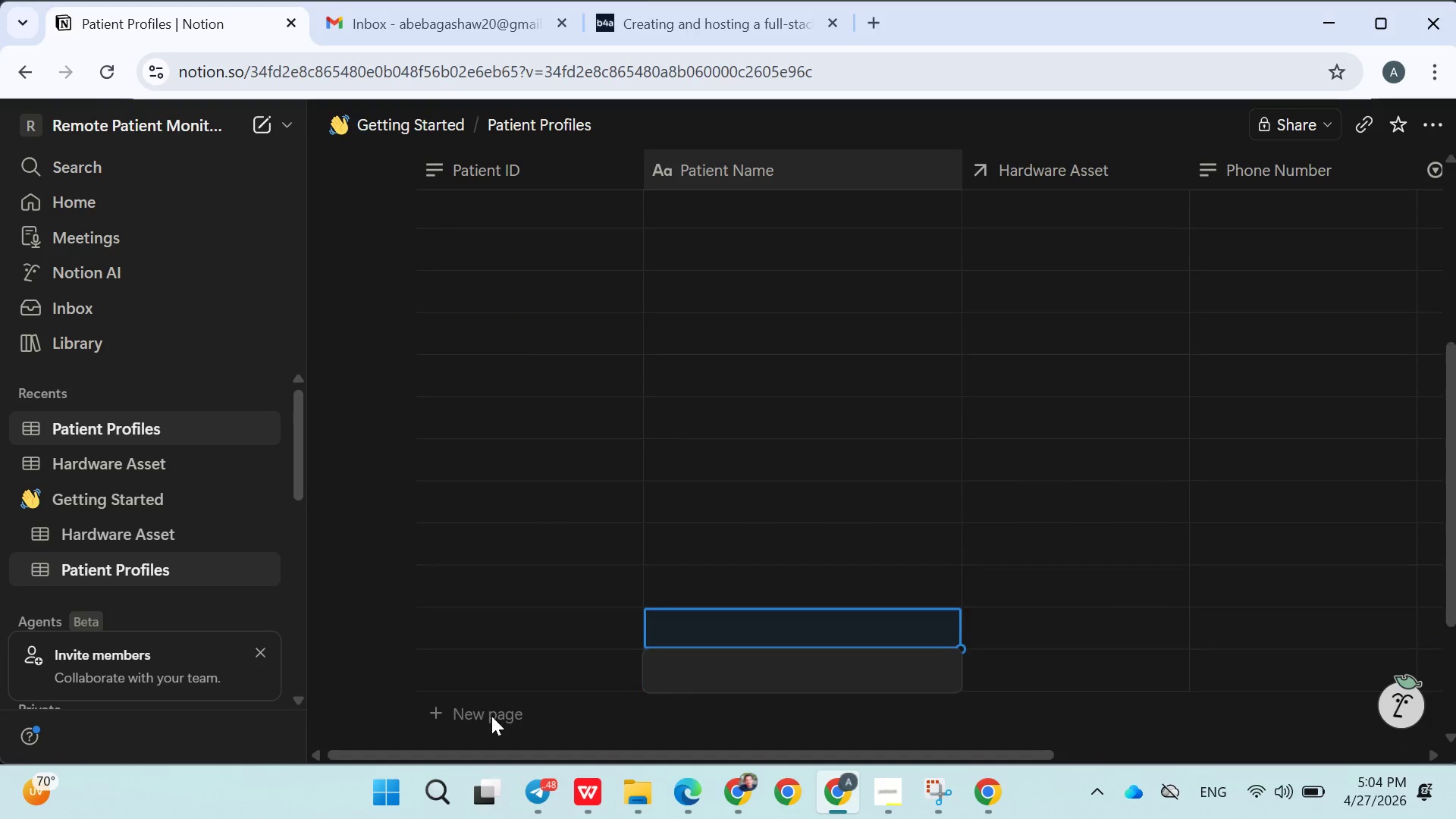 
triple_click([491, 716])
 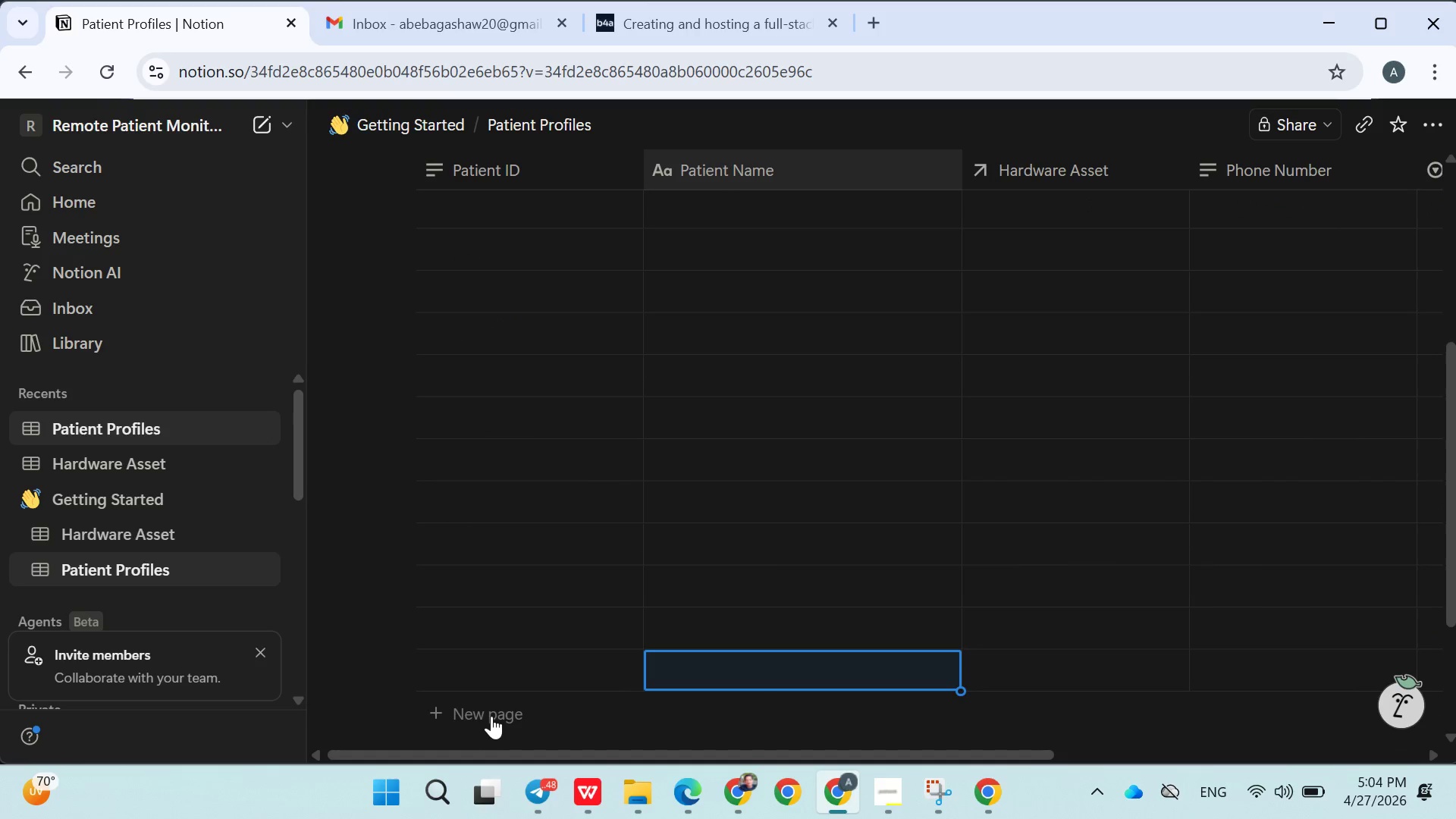 
triple_click([491, 716])
 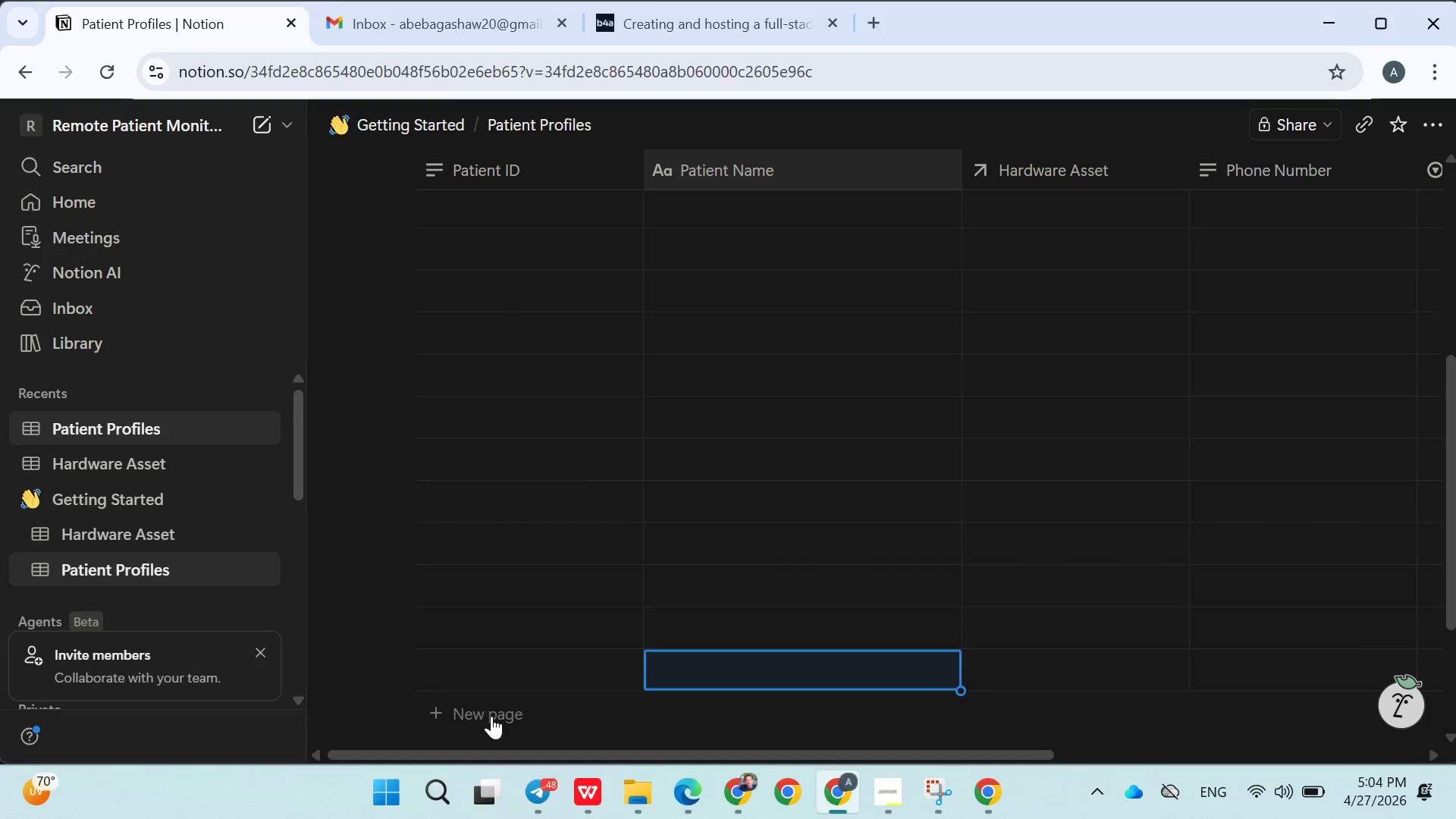 
triple_click([491, 716])
 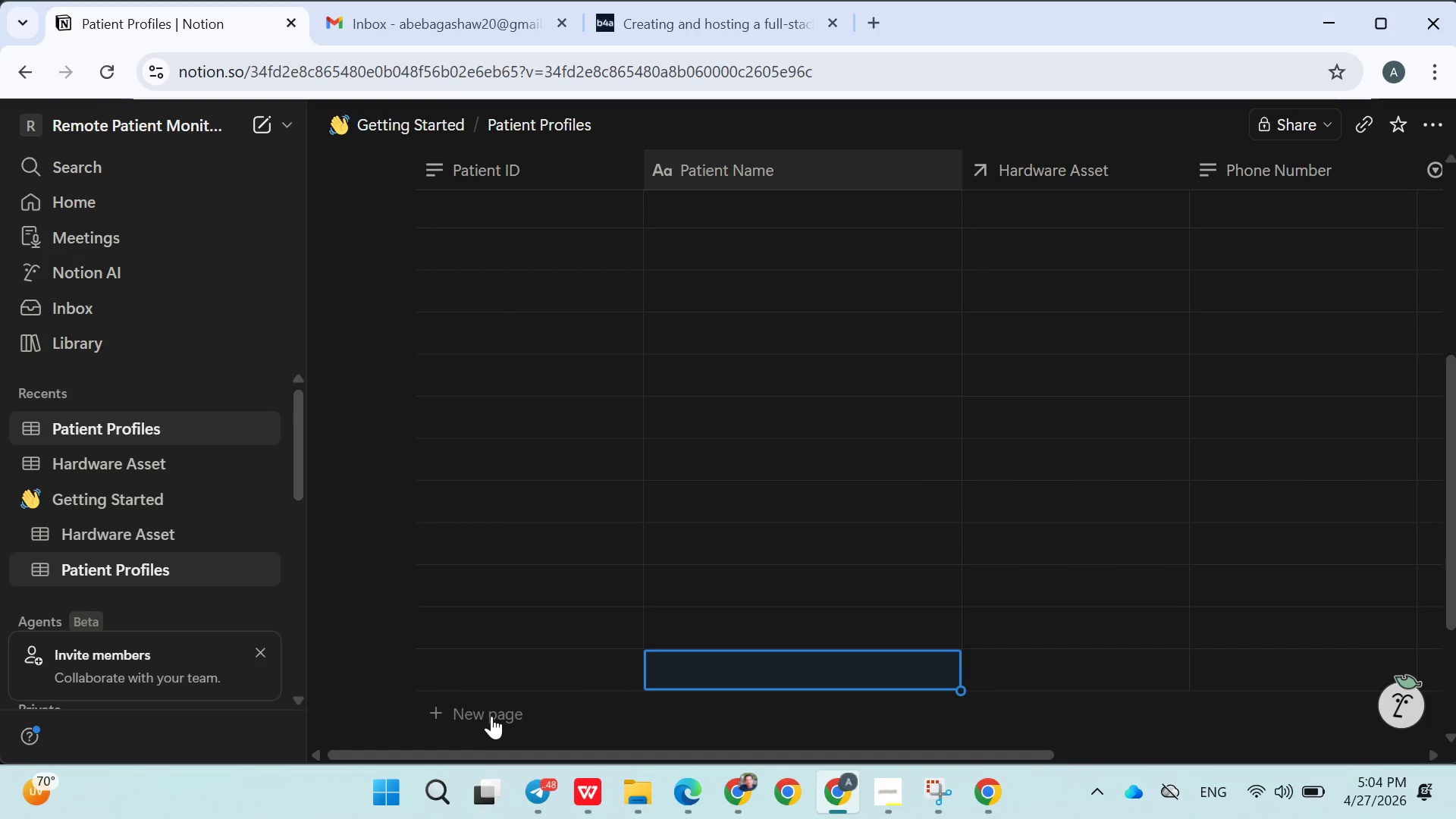 
triple_click([491, 716])
 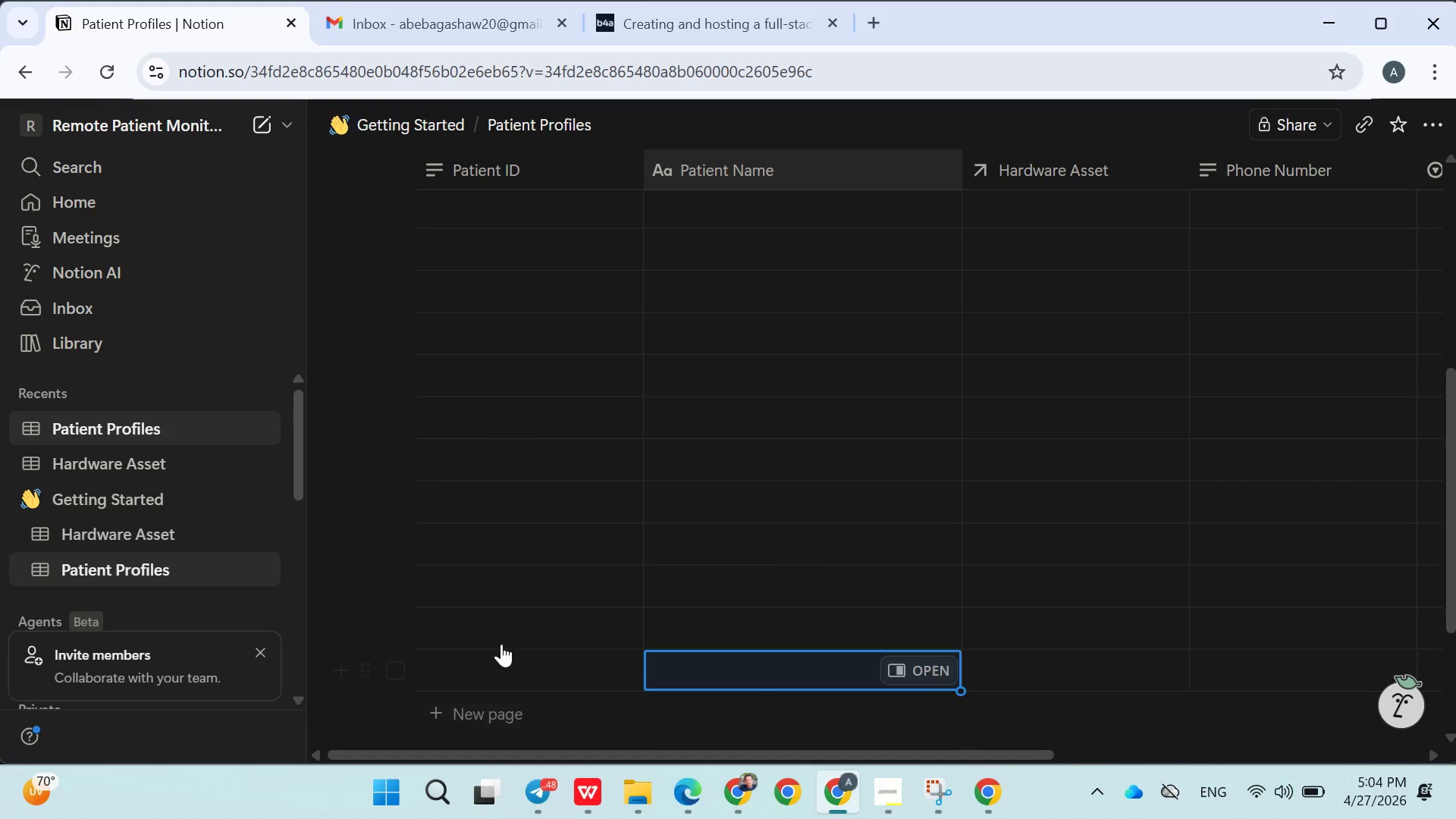 
scroll: coordinate [497, 644], scroll_direction: up, amount: 9.0
 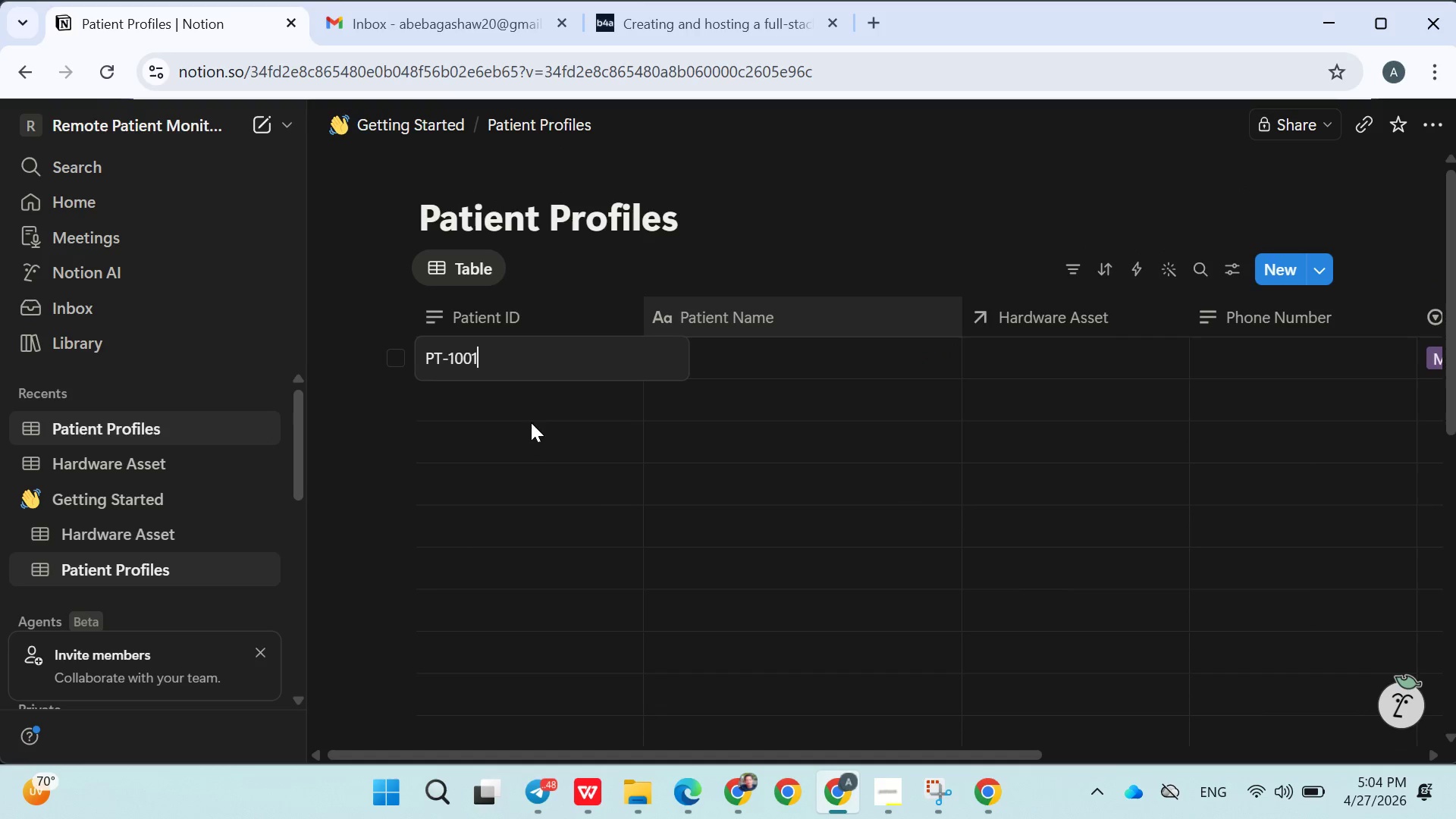 
double_click([527, 453])
 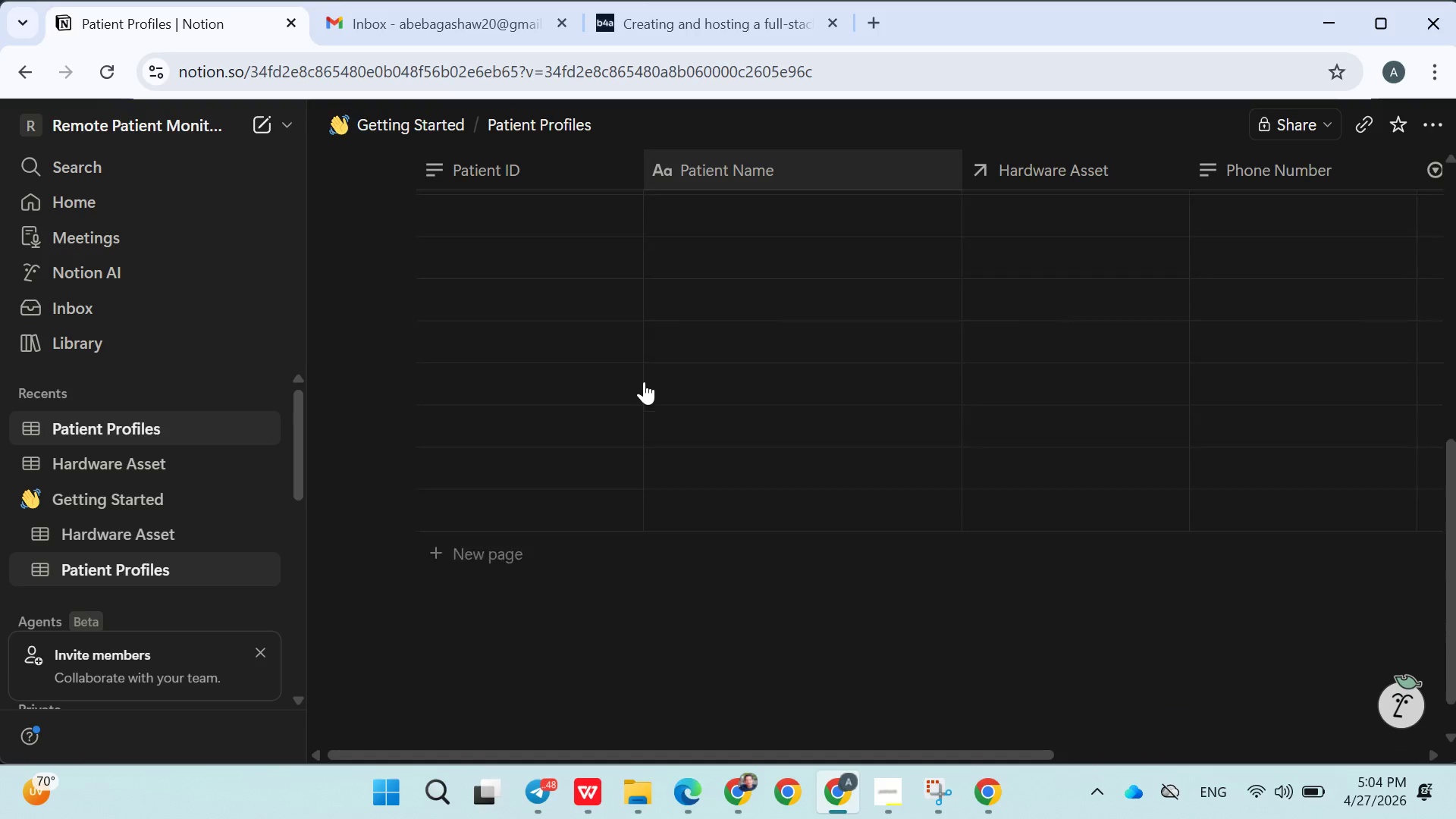 
scroll: coordinate [607, 524], scroll_direction: up, amount: 8.0
 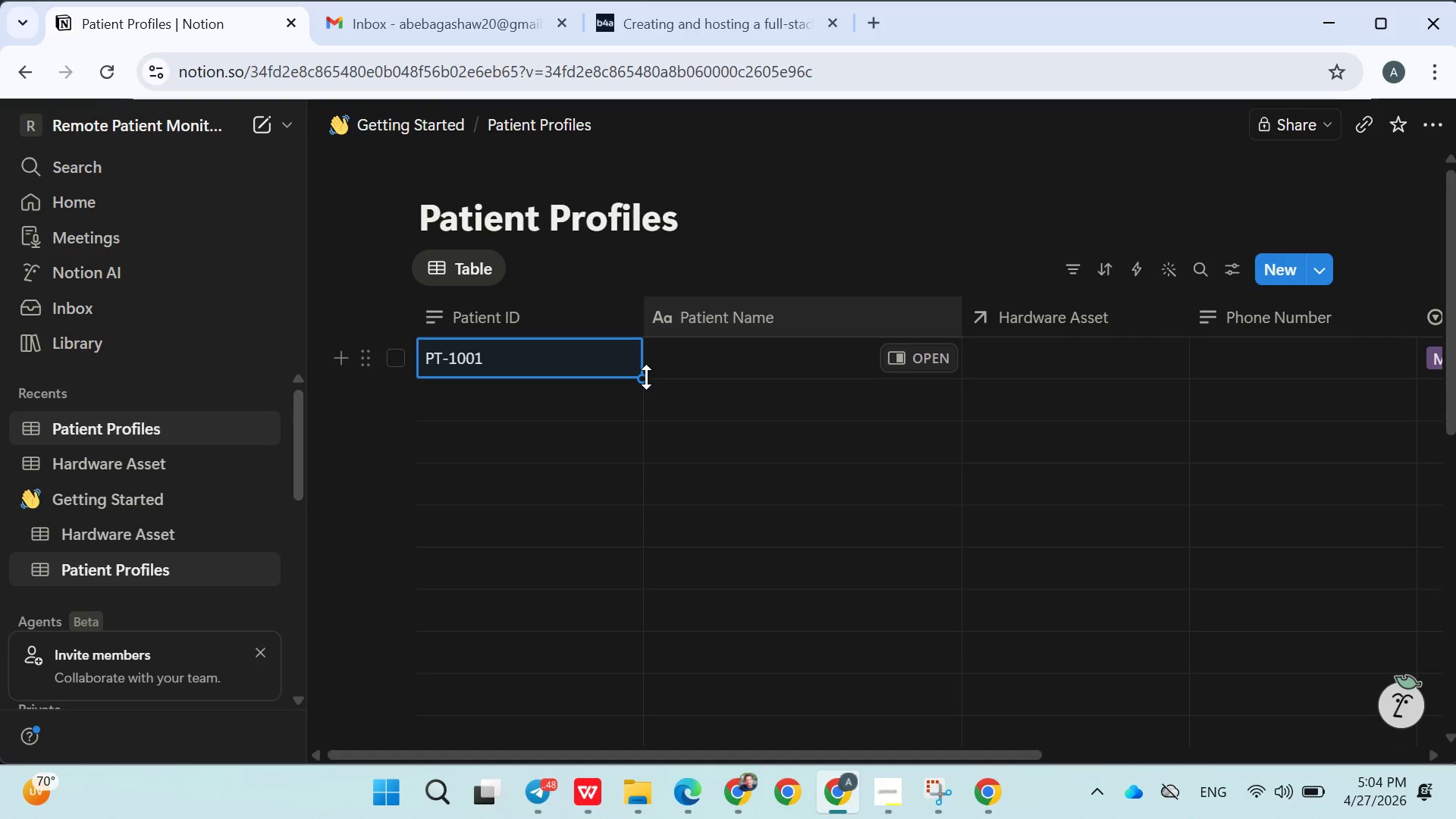 
left_click_drag(start_coordinate=[646, 377], to_coordinate=[519, 548])
 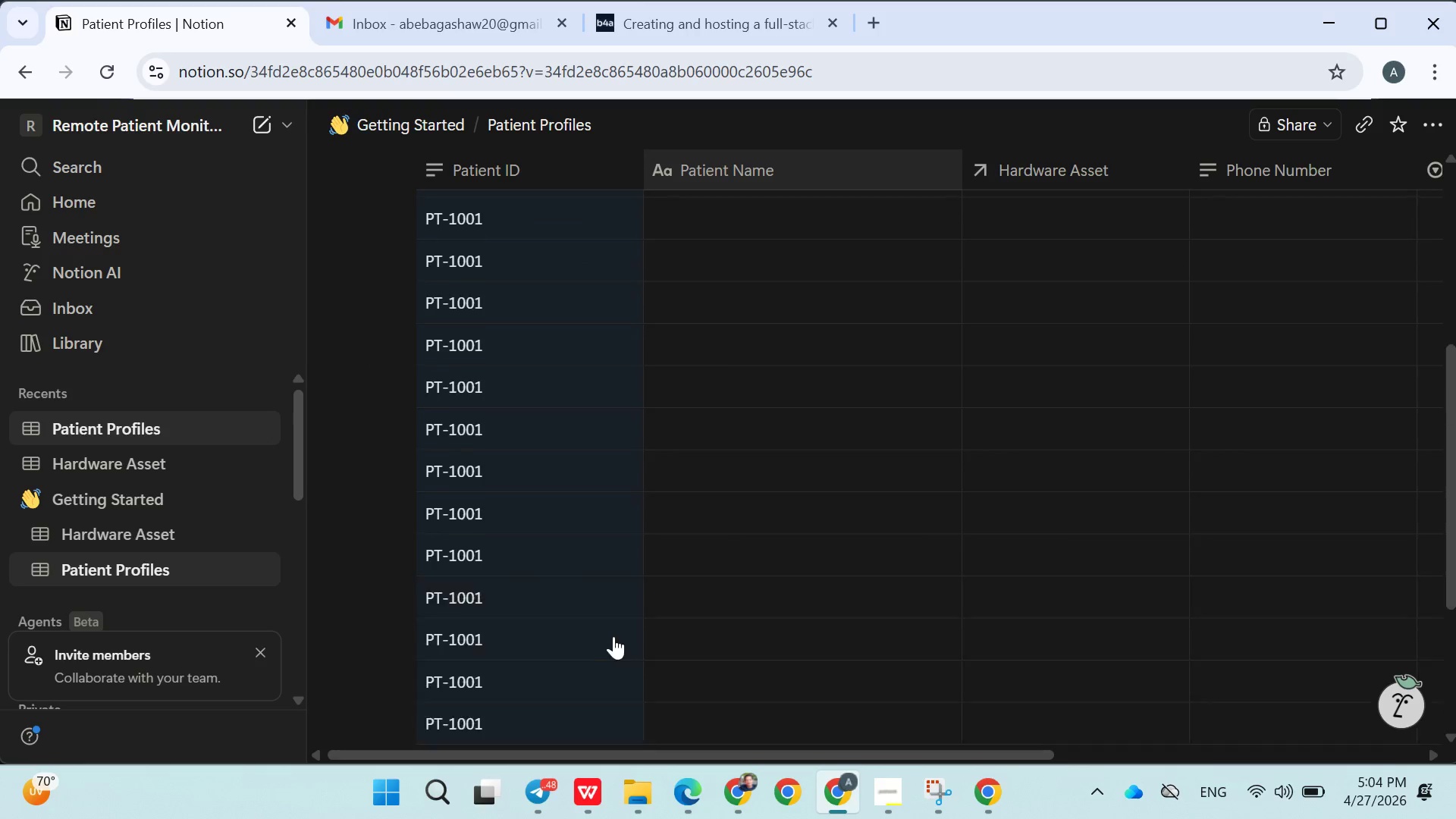 
scroll: coordinate [568, 761], scroll_direction: down, amount: 1.0
 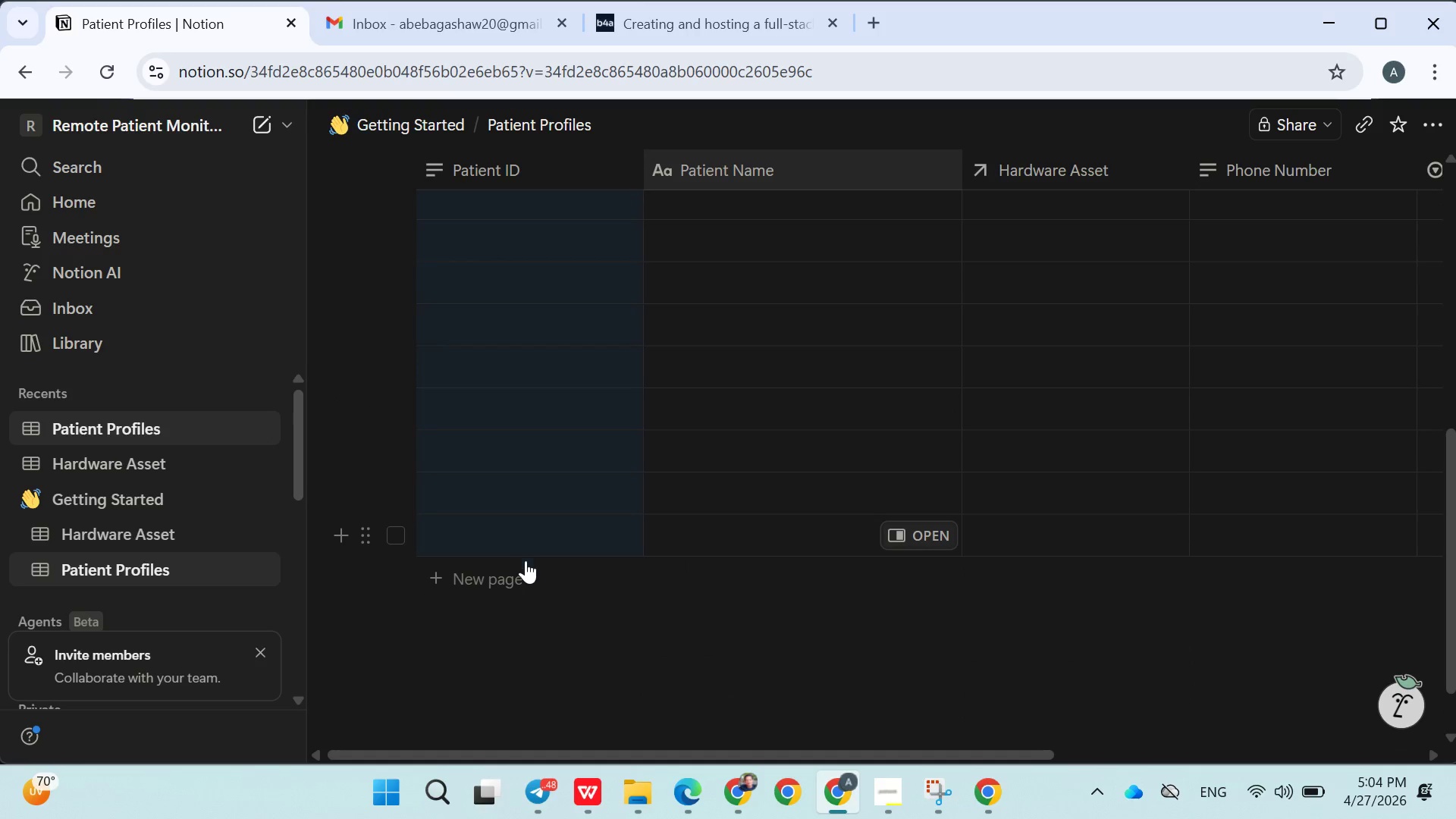 
scroll: coordinate [617, 639], scroll_direction: up, amount: 8.0
 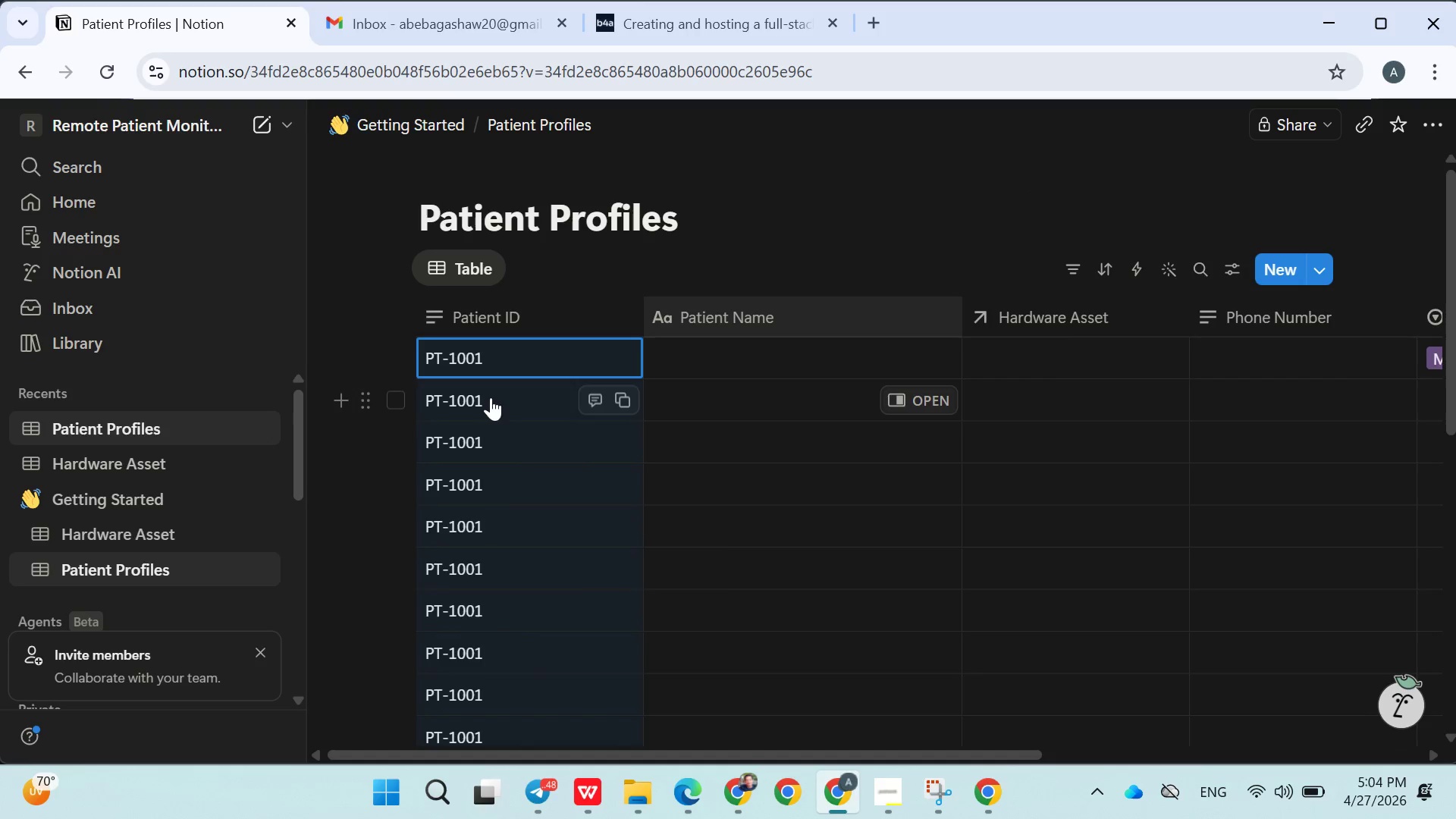 
double_click([491, 397])
 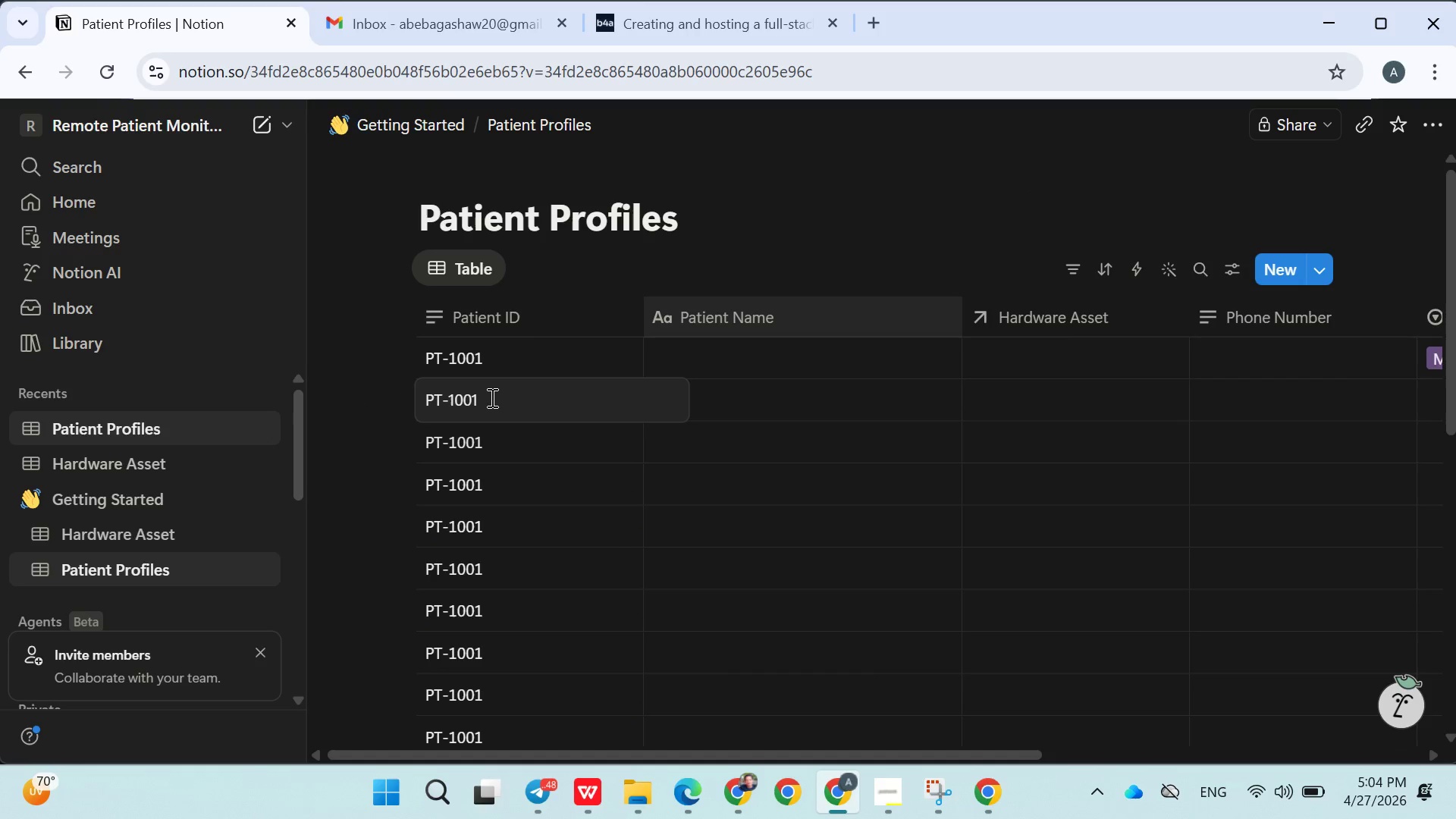 
key(Backspace)
 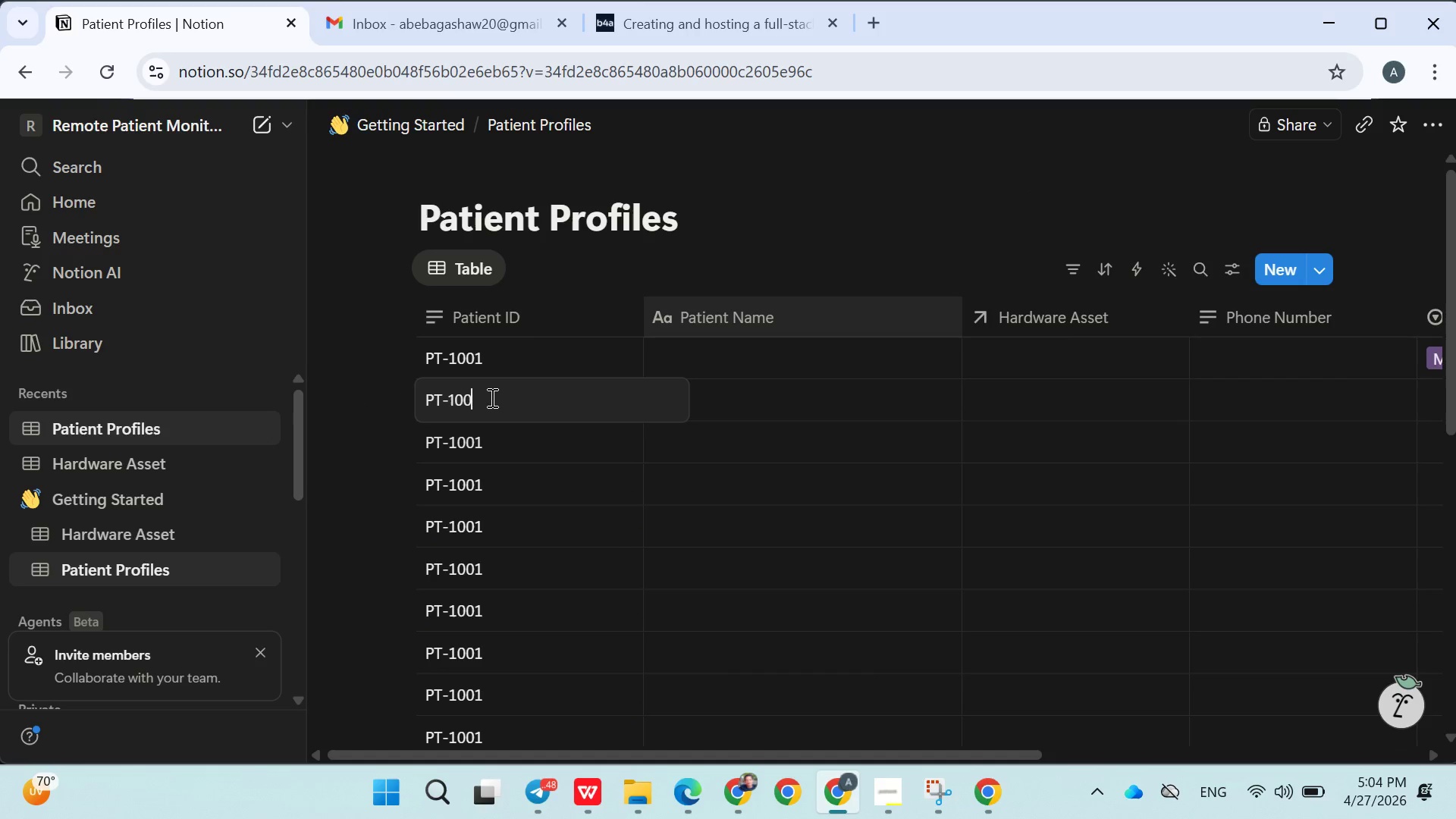 
key(2)
 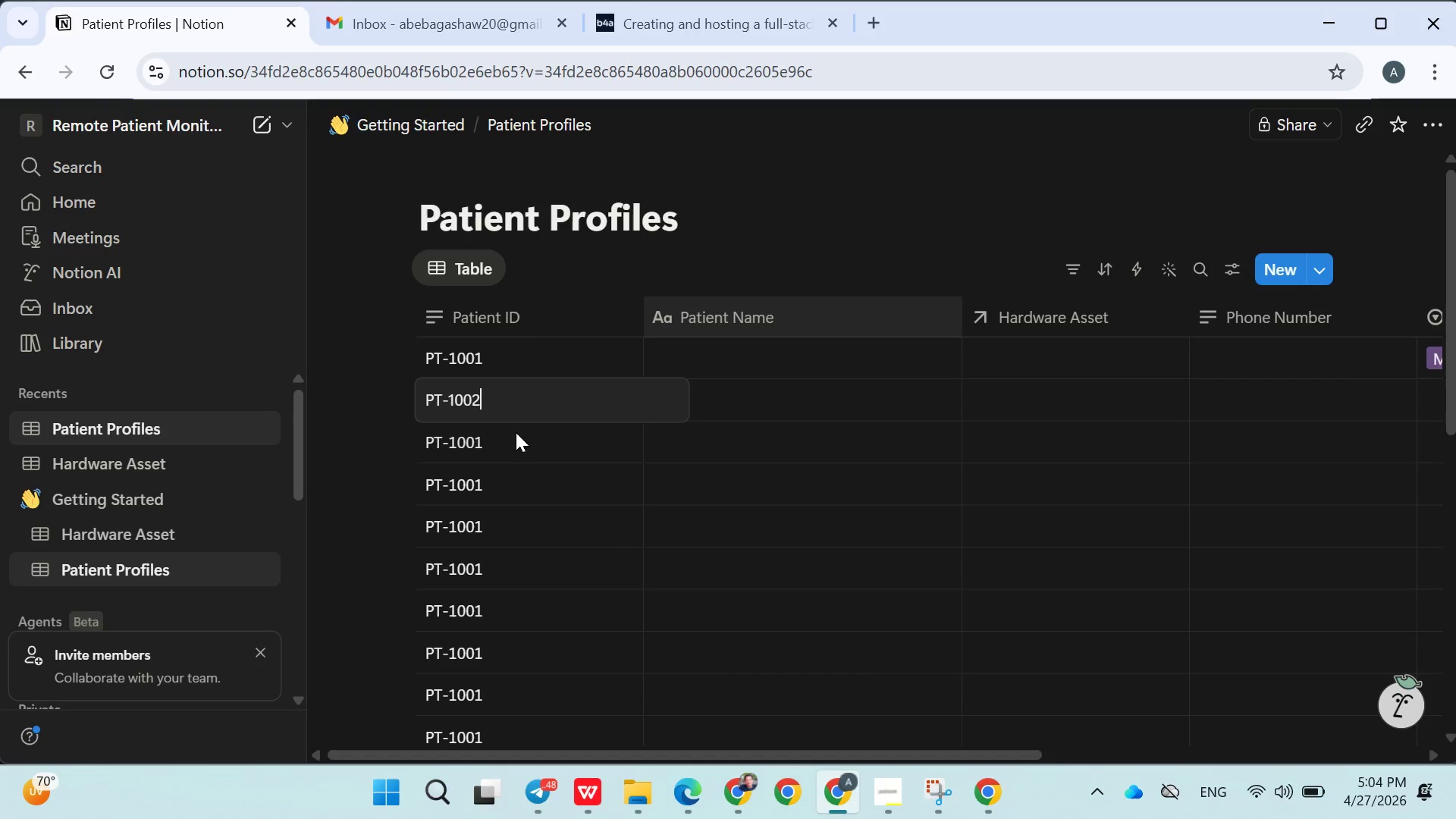 
double_click([512, 438])
 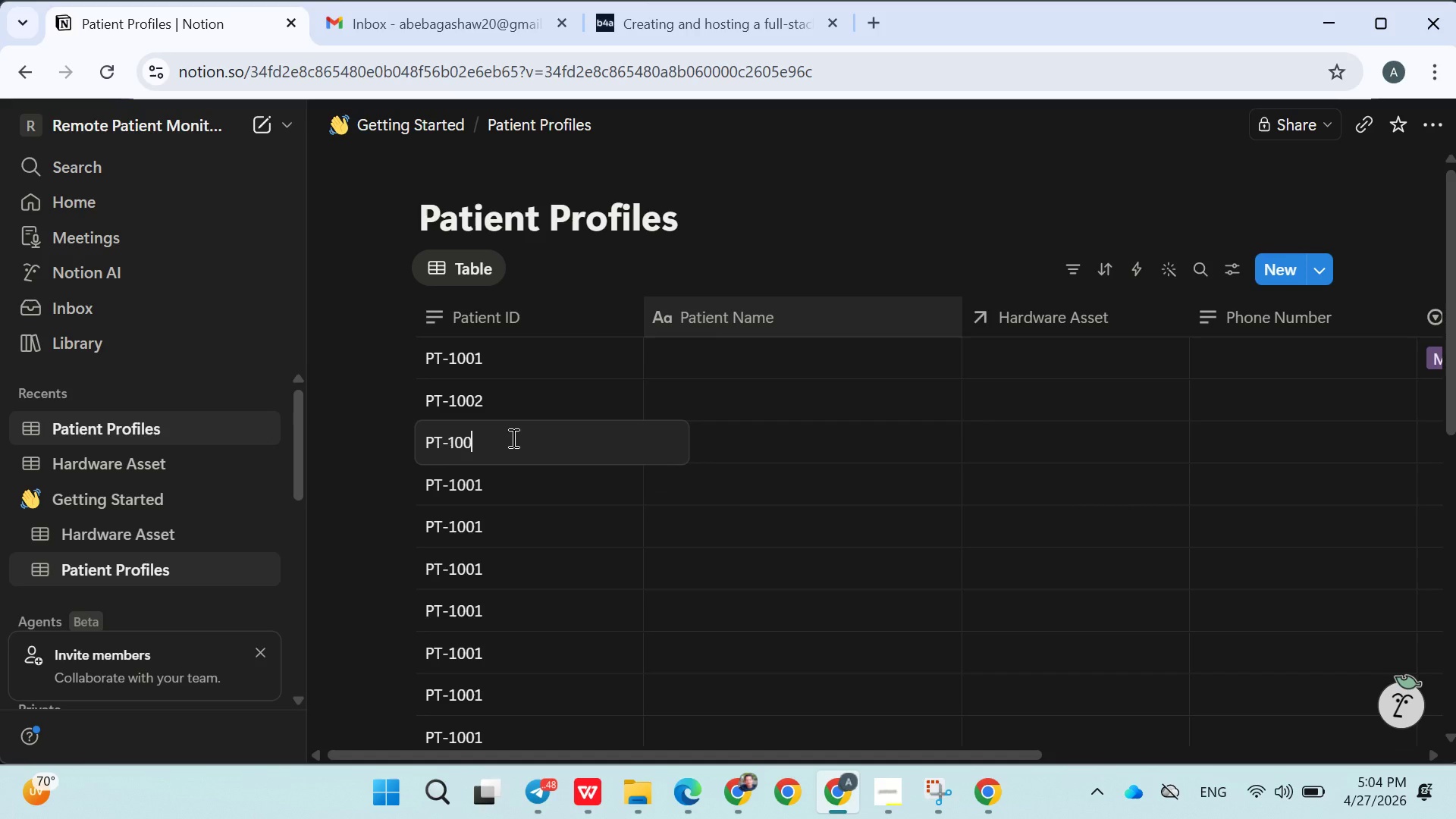 
key(Backspace)
 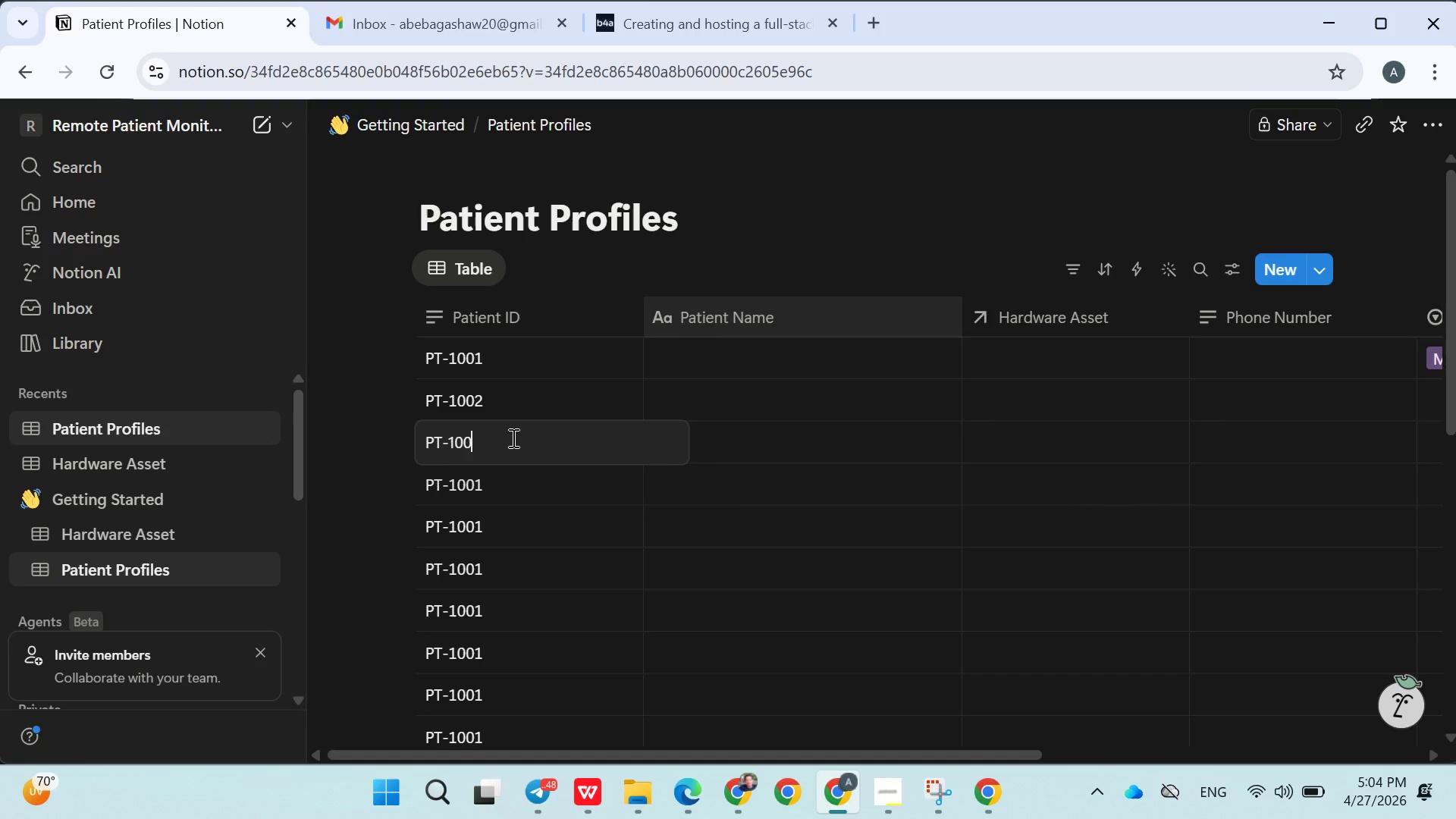 
key(3)
 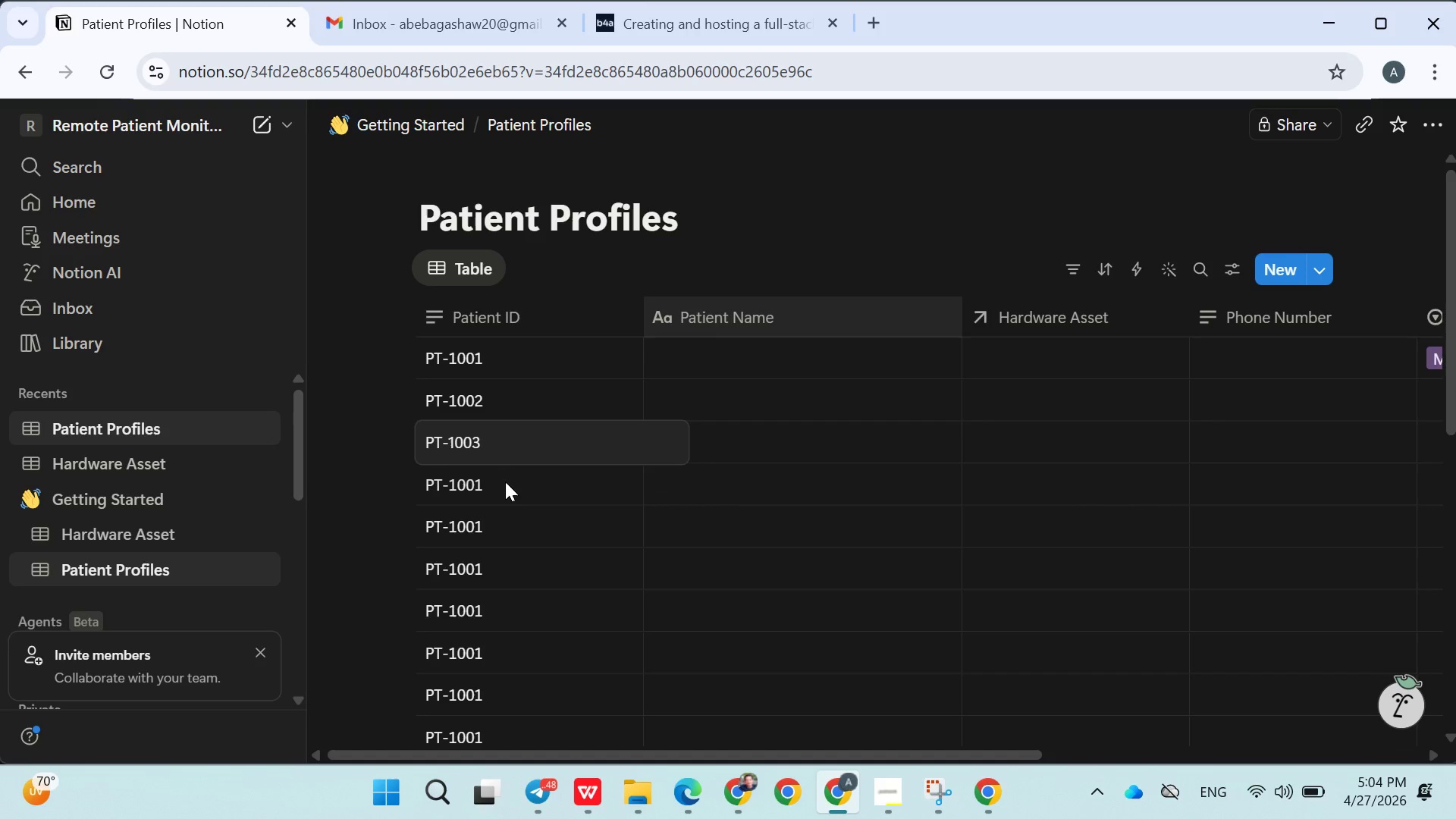 
double_click([505, 482])
 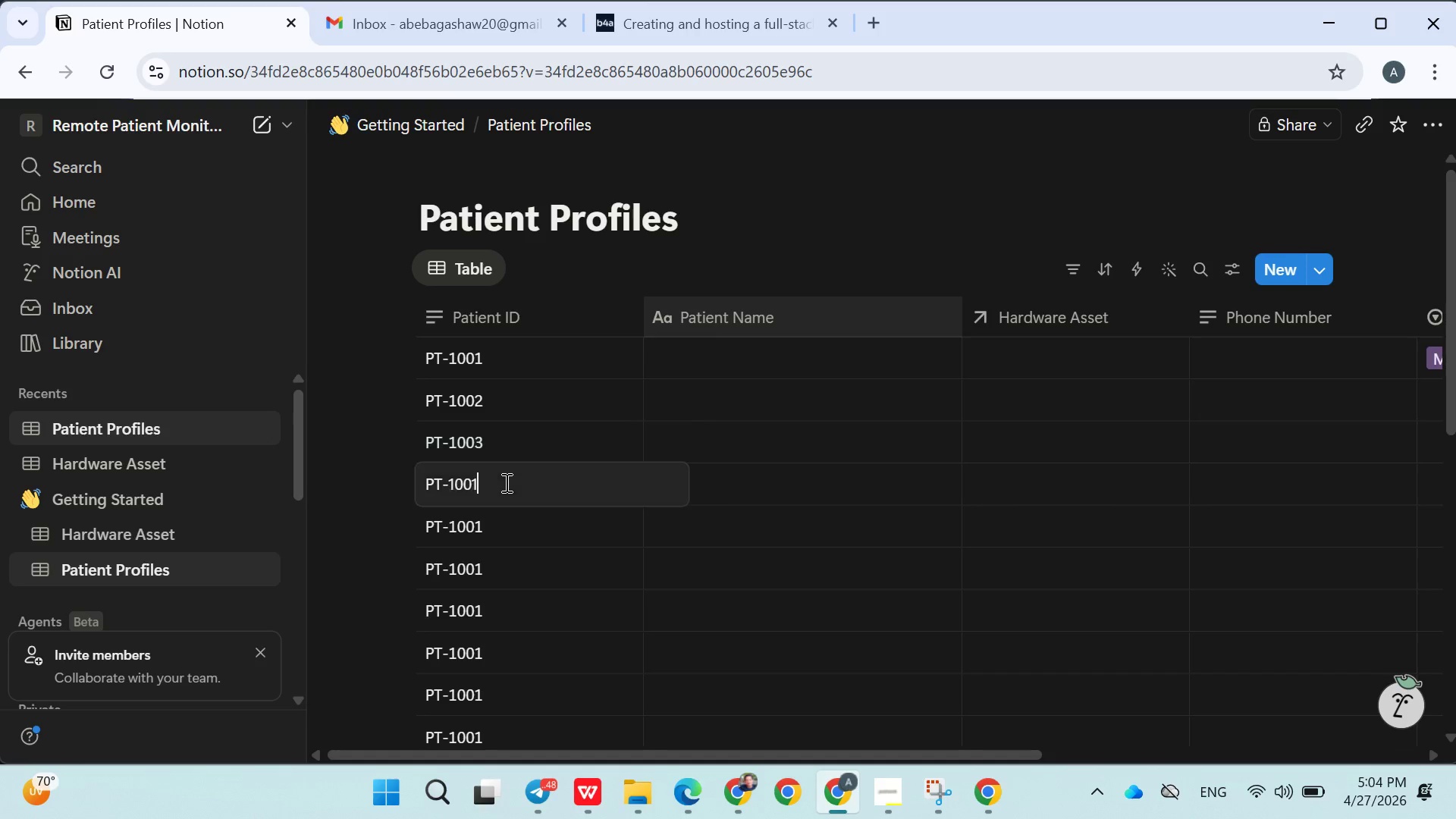 
key(Backspace)
 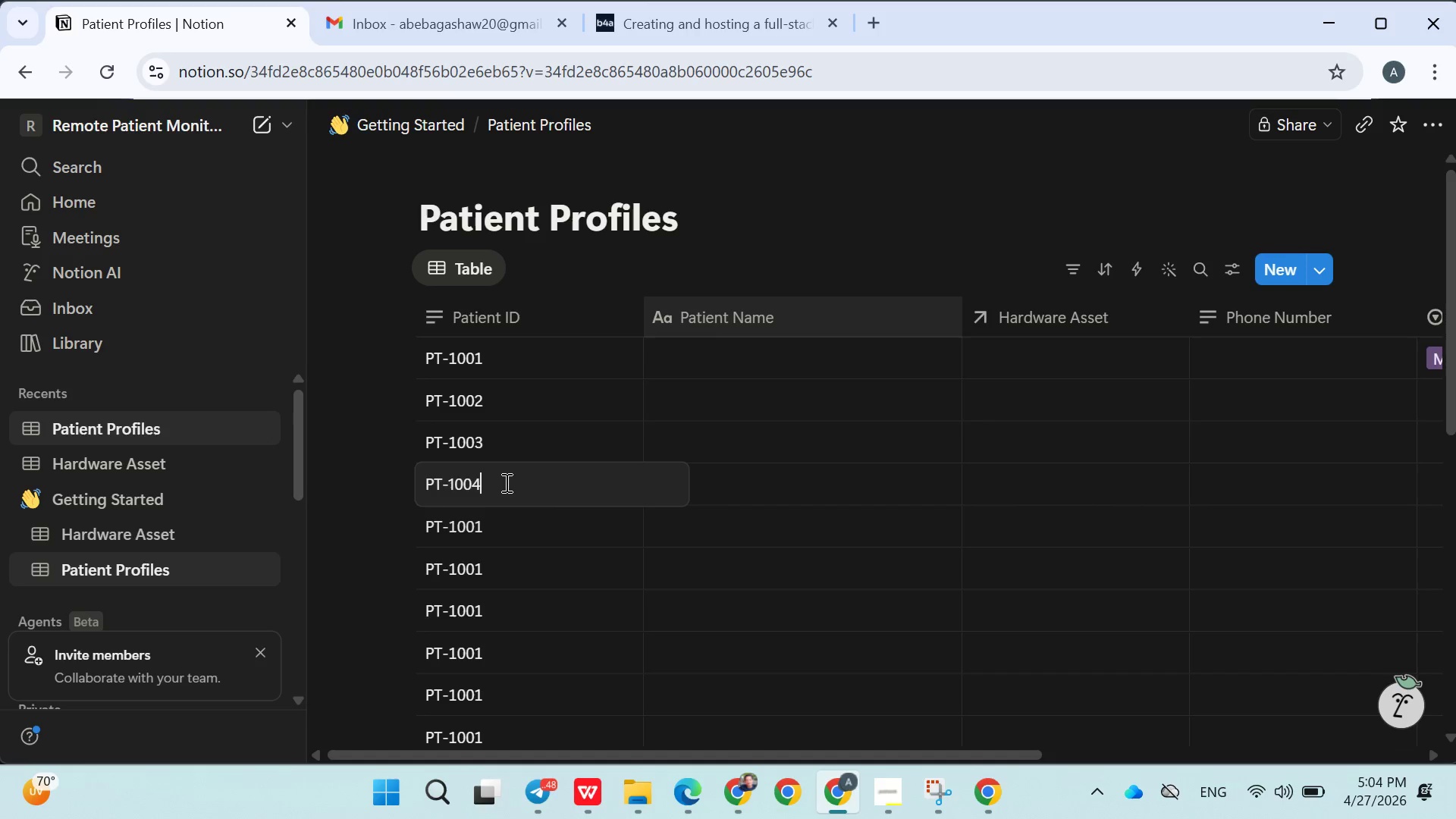 
key(4)
 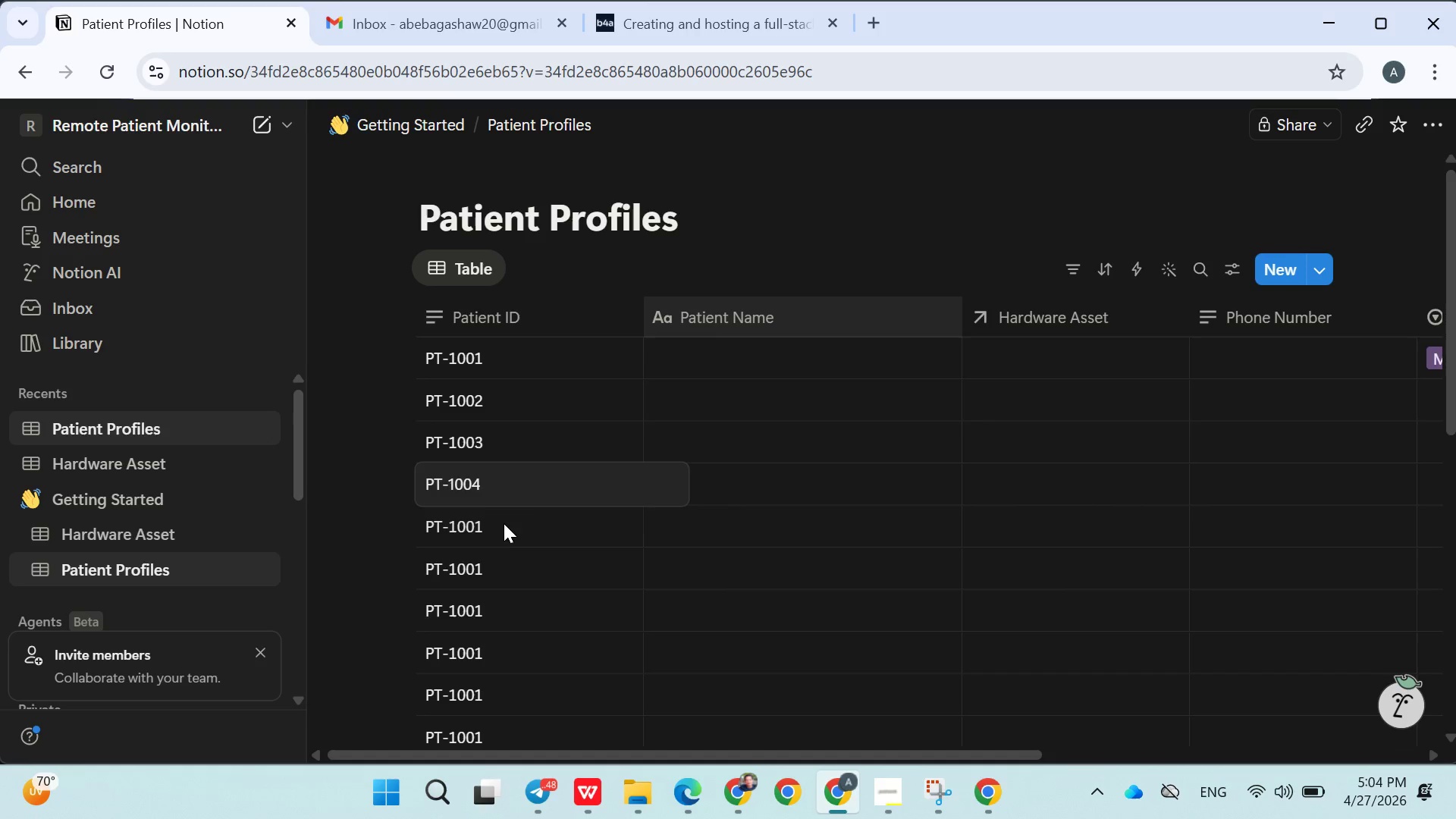 
double_click([504, 523])
 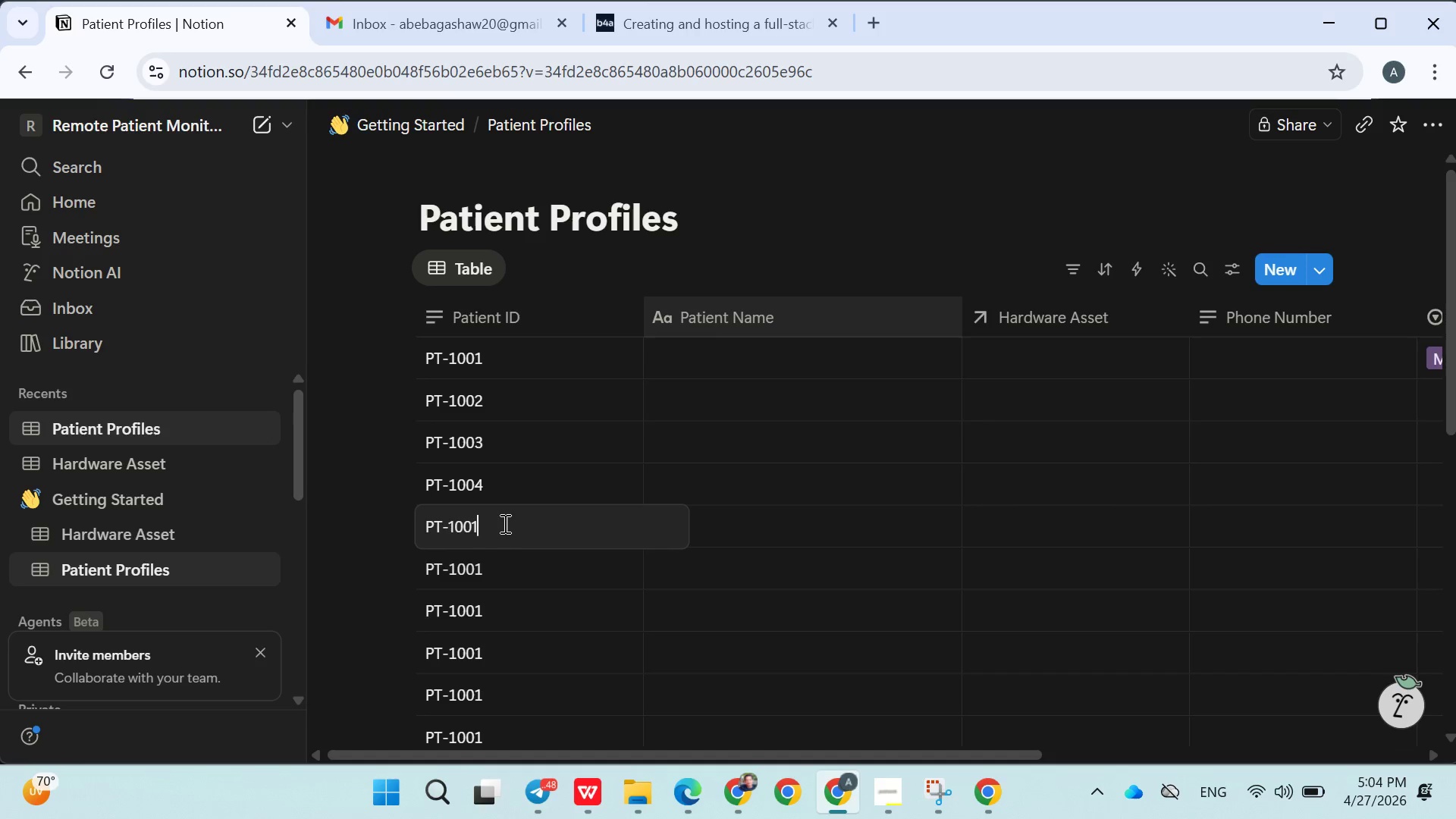 
key(5)
 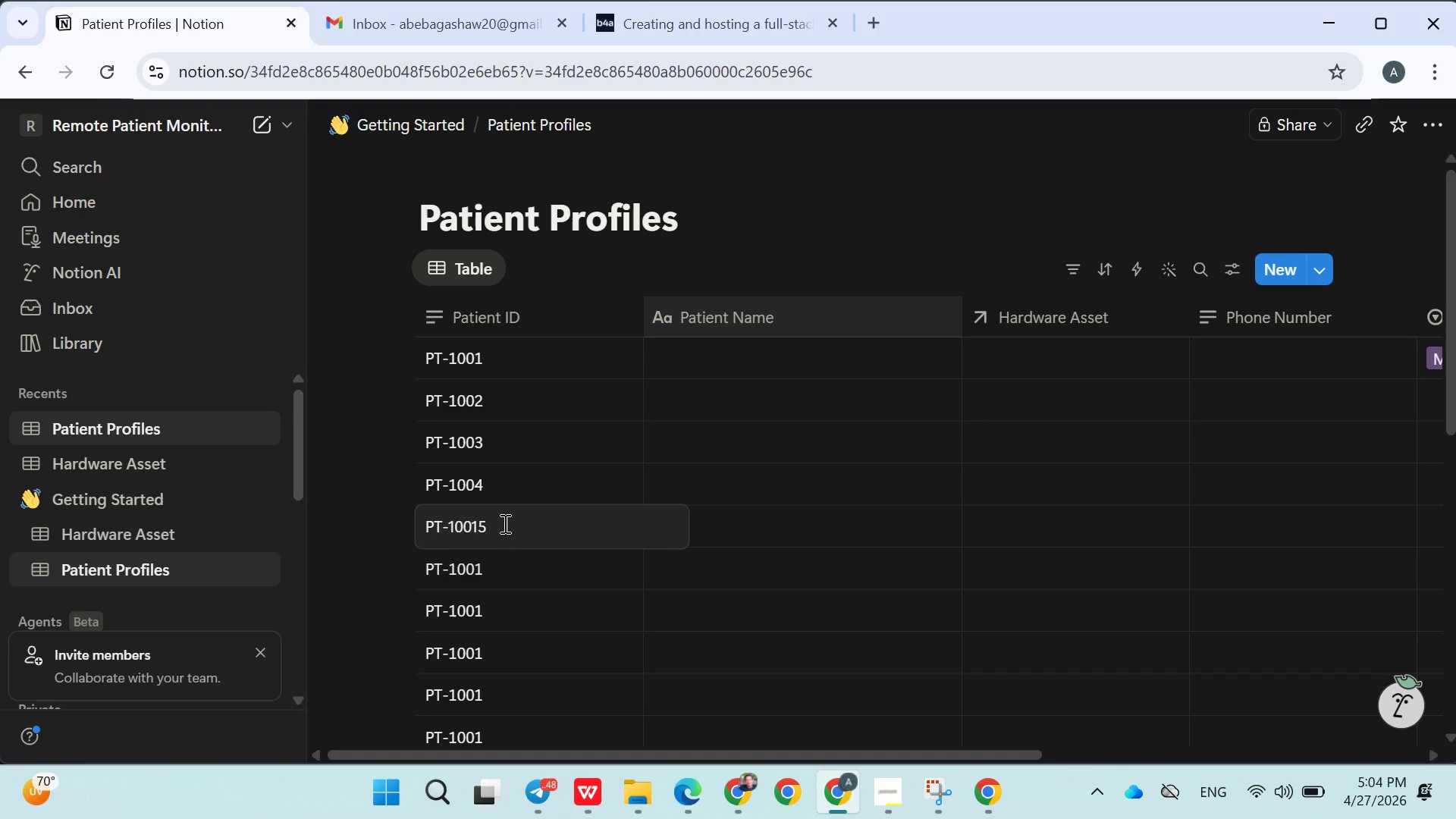 
key(Backspace)
 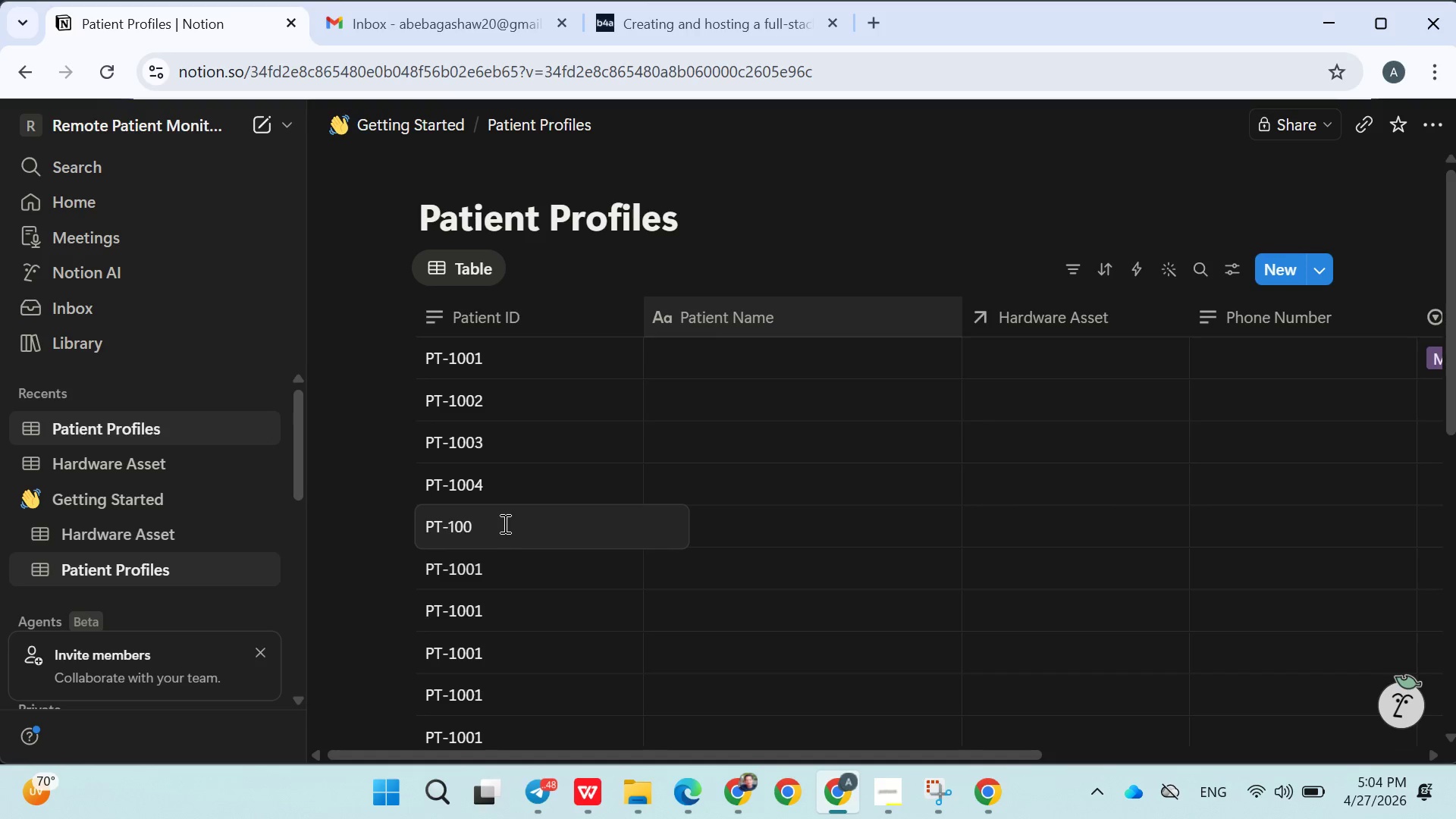 
key(Backspace)
 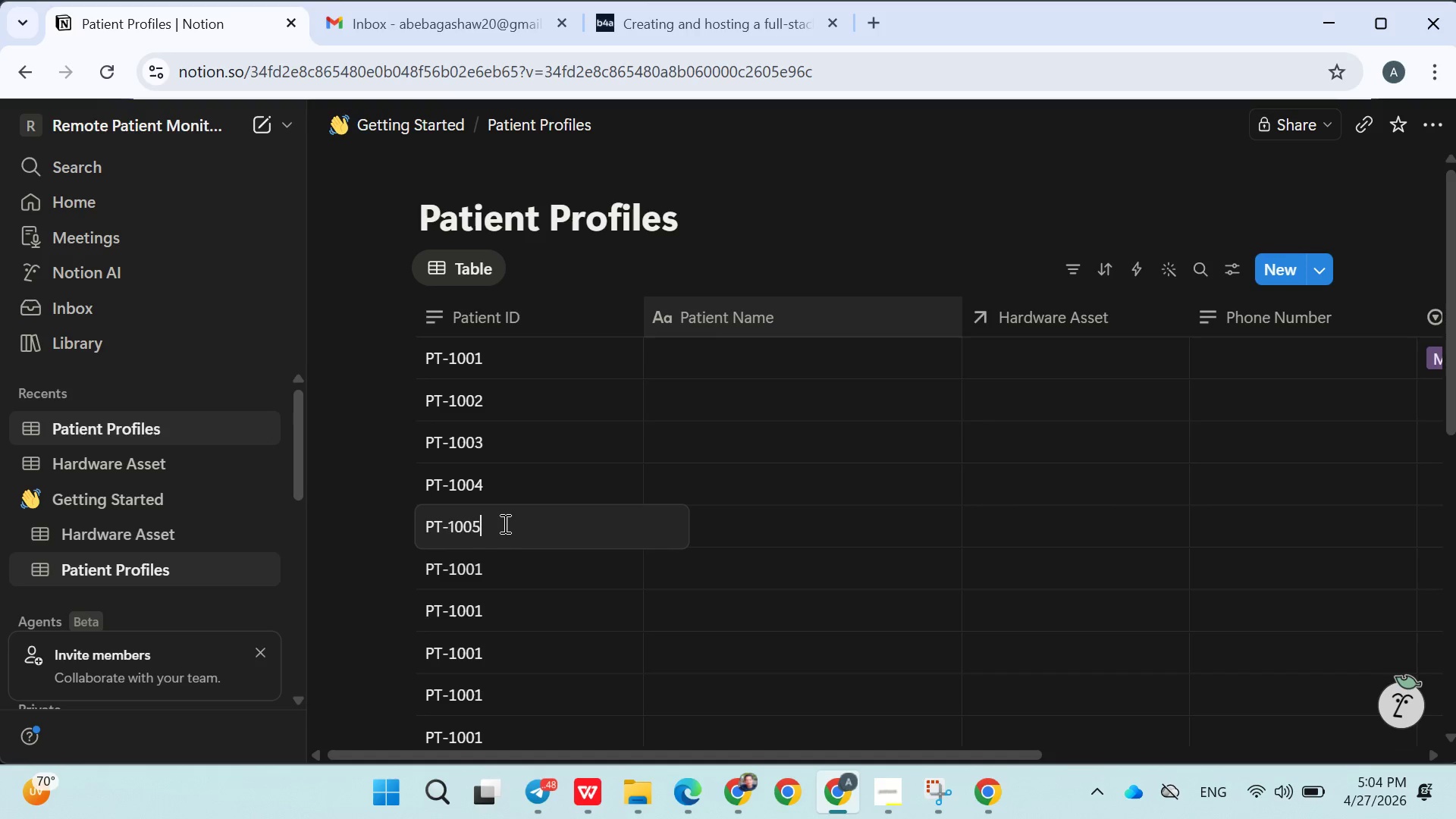 
key(5)
 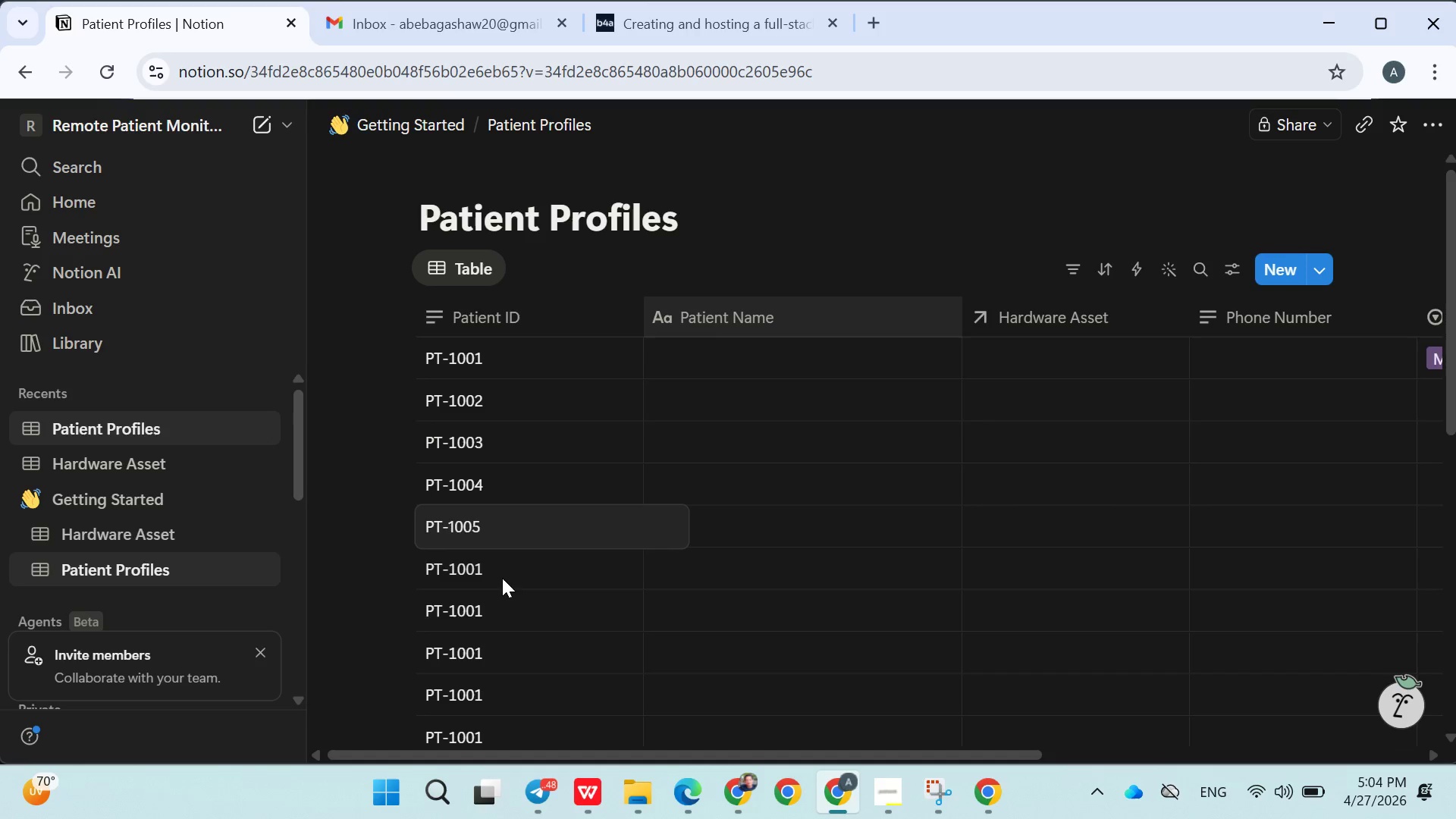 
double_click([501, 581])
 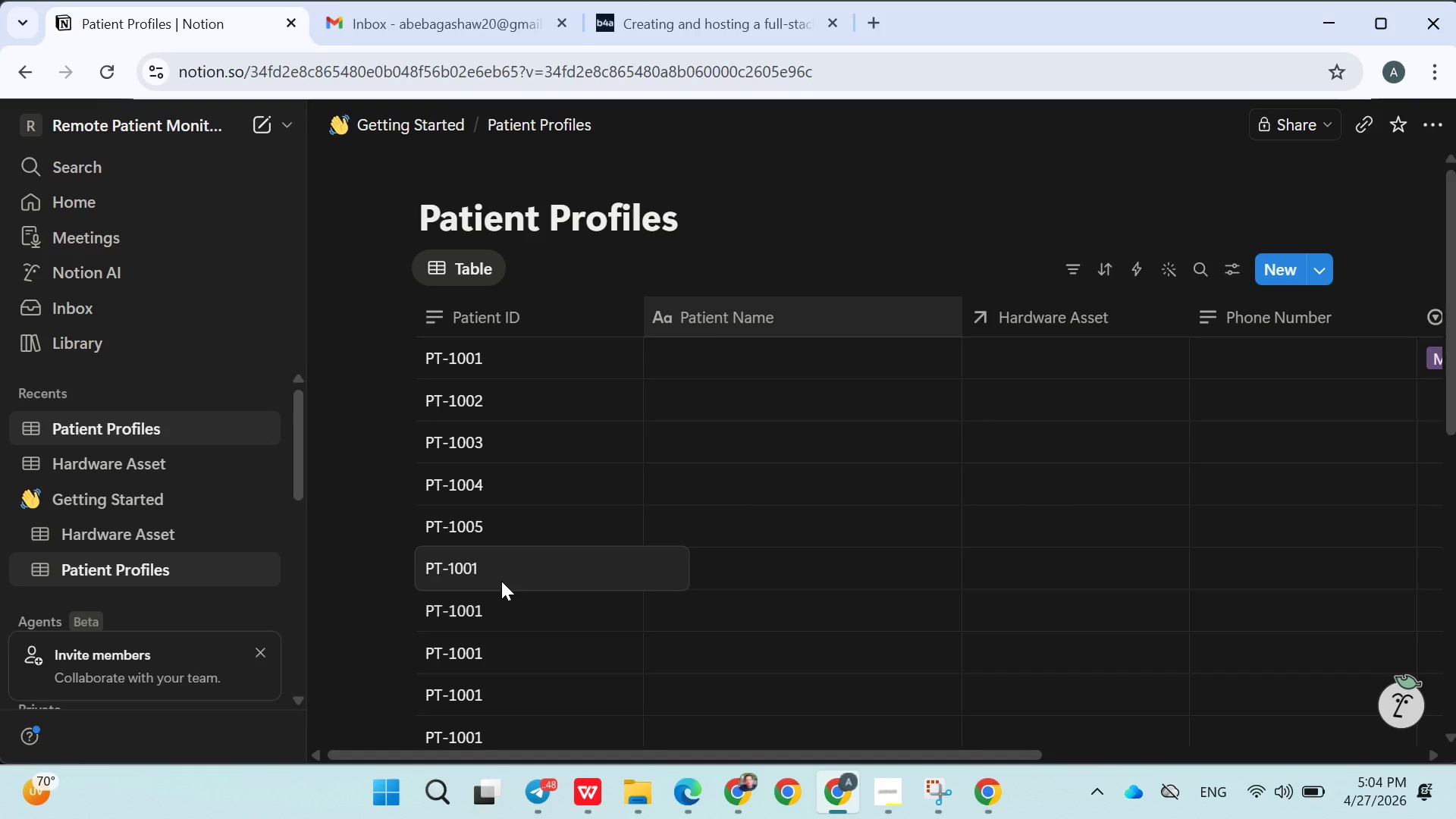 
key(Backspace)
 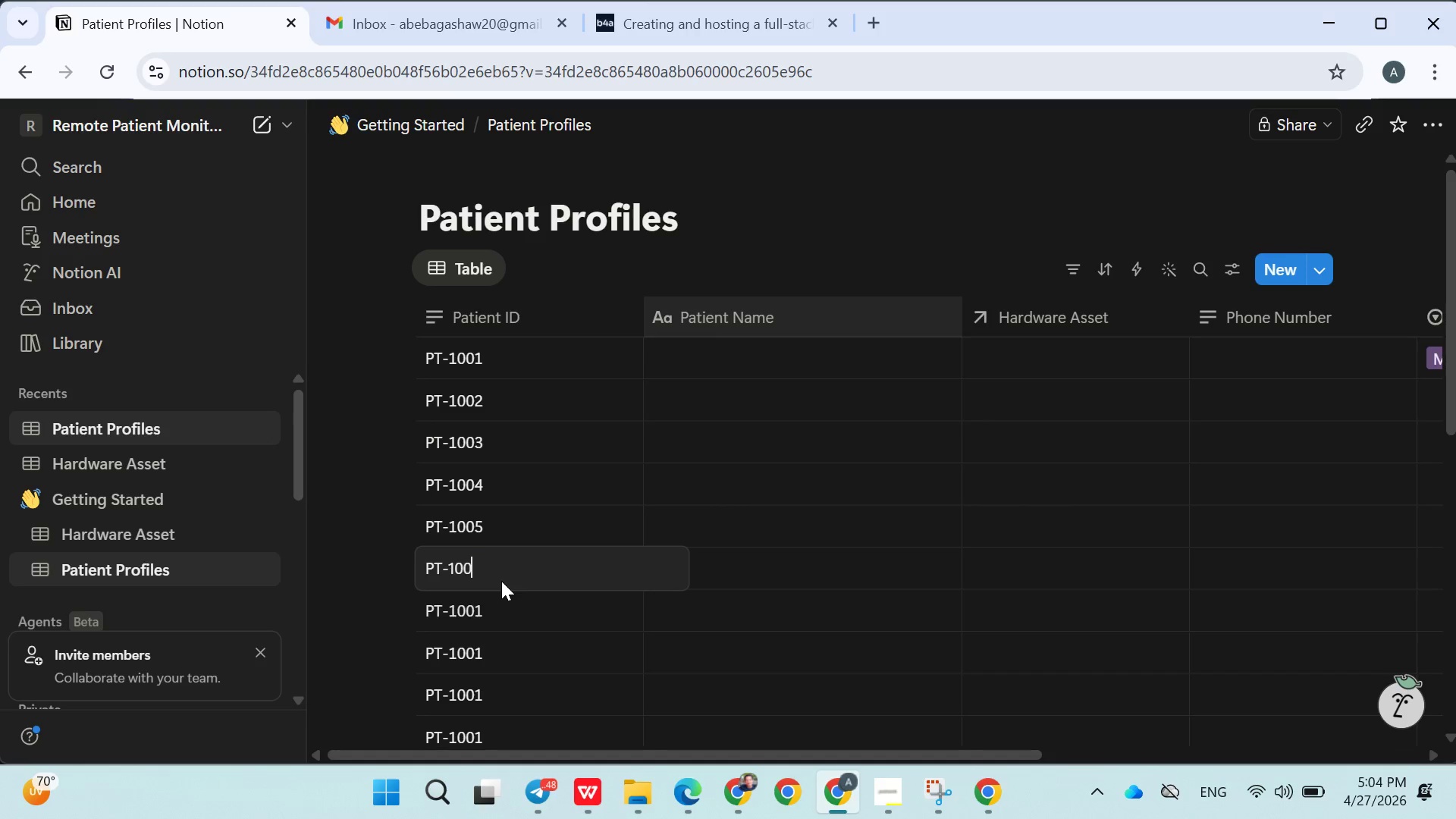 
key(6)
 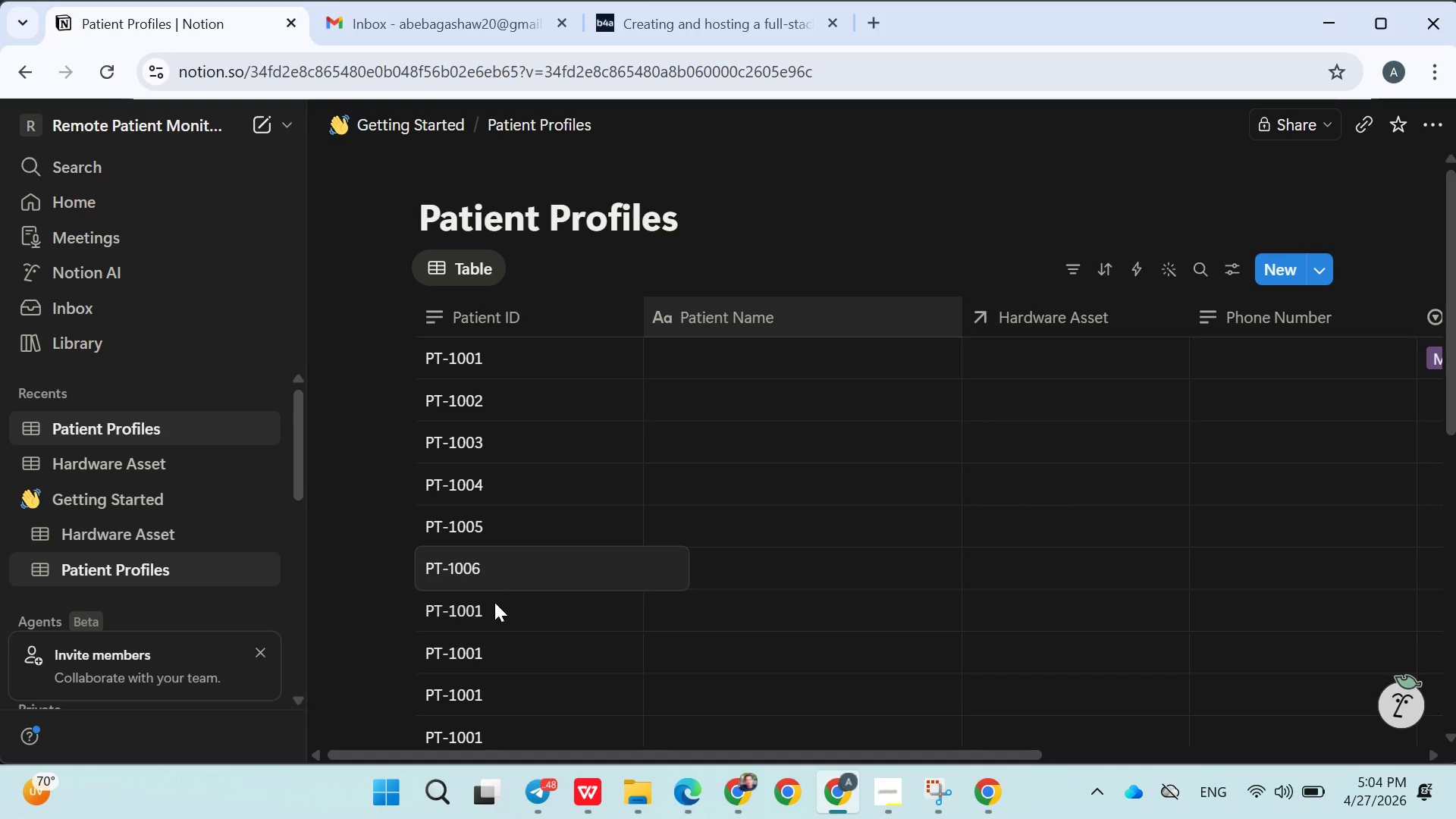 
double_click([494, 602])
 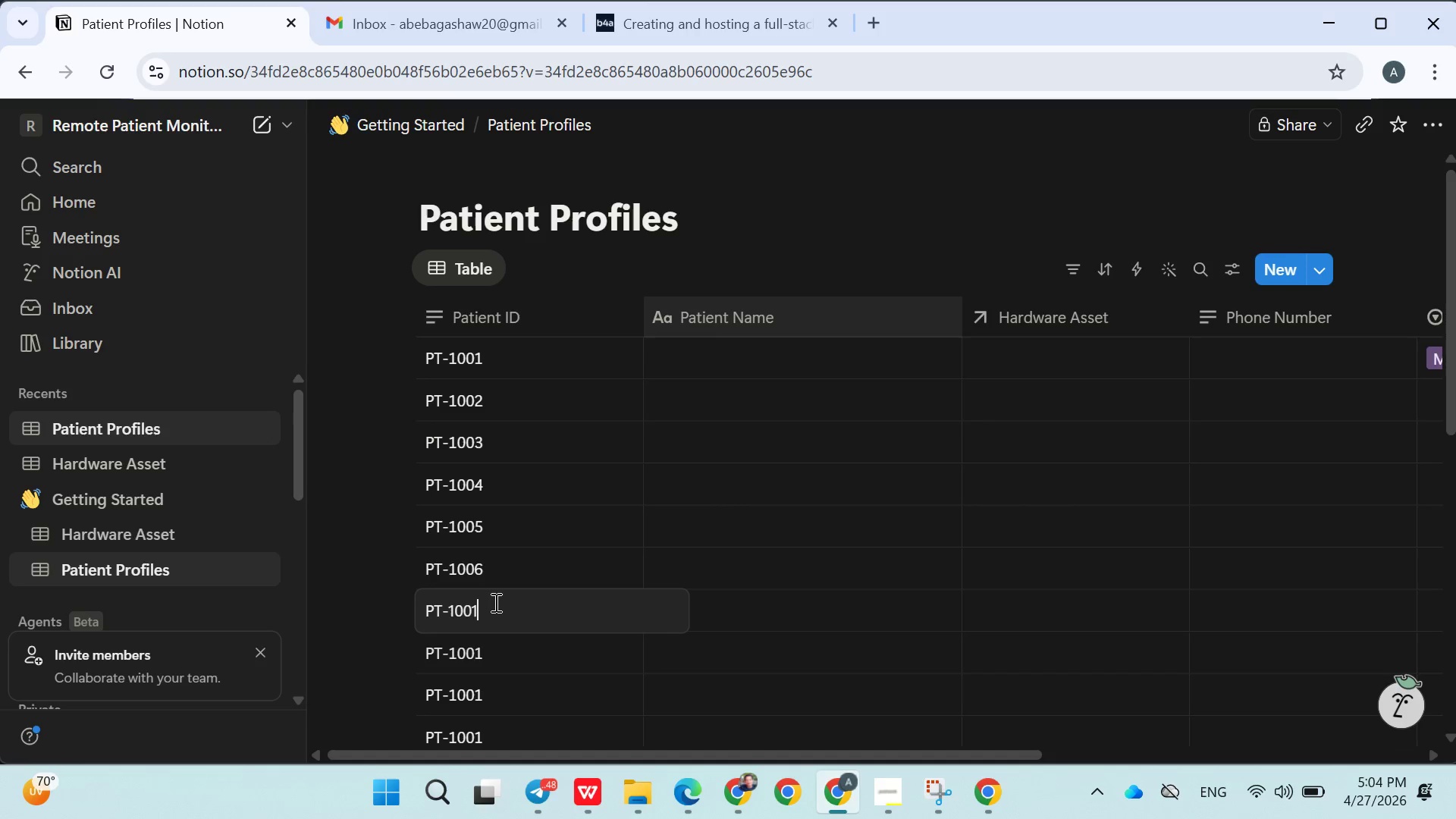 
key(Backspace)
 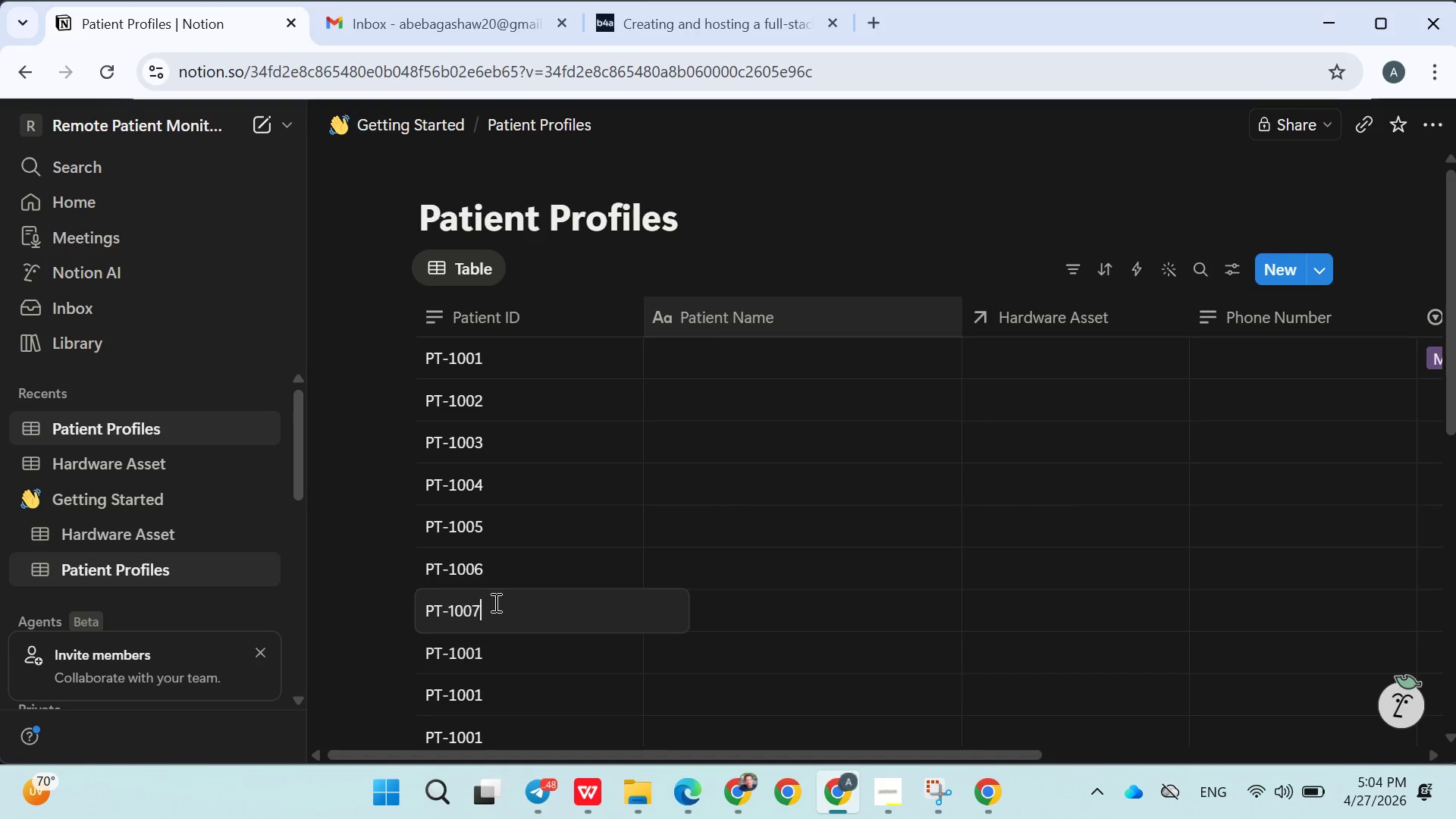 
key(7)
 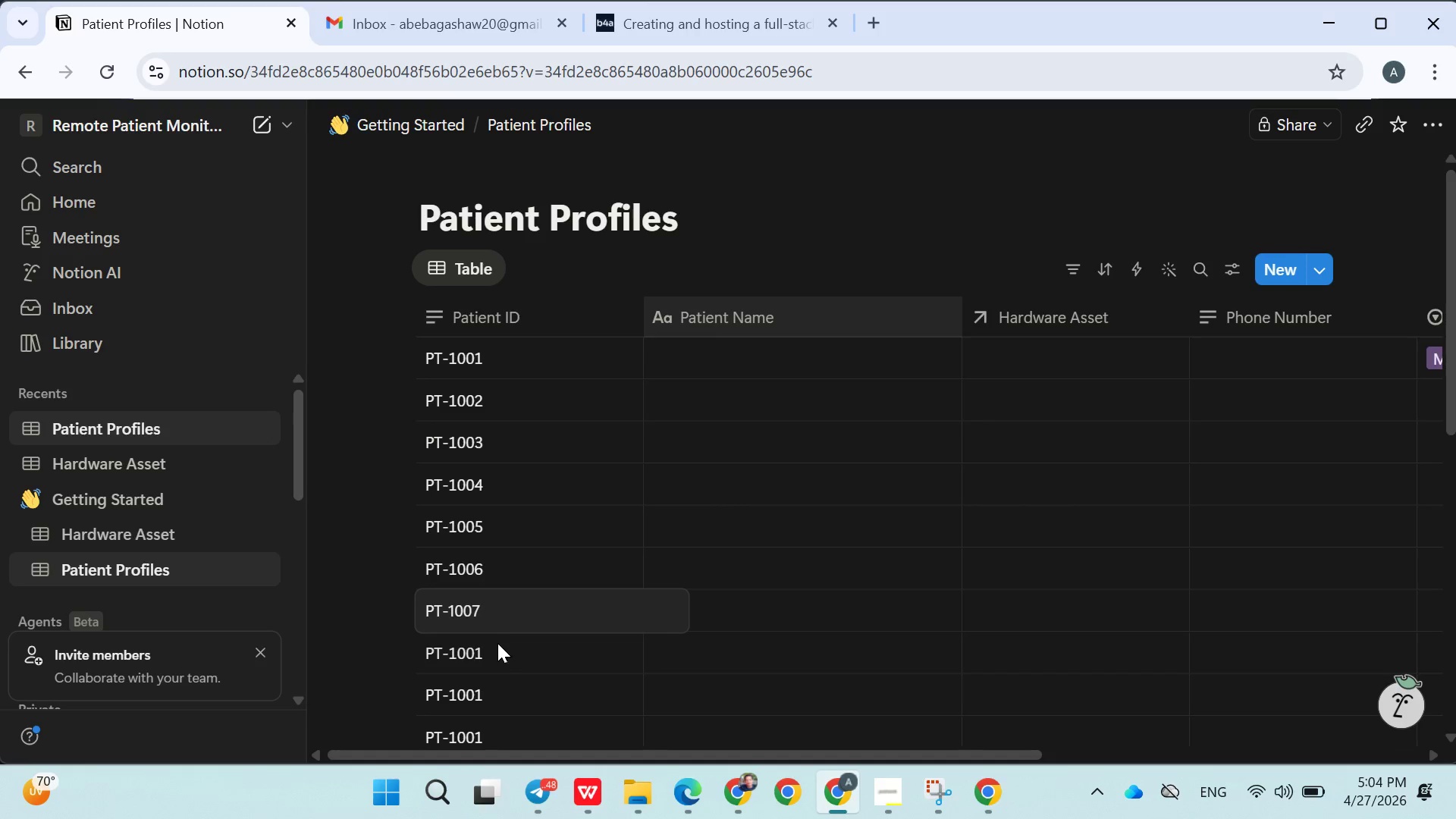 
double_click([497, 651])
 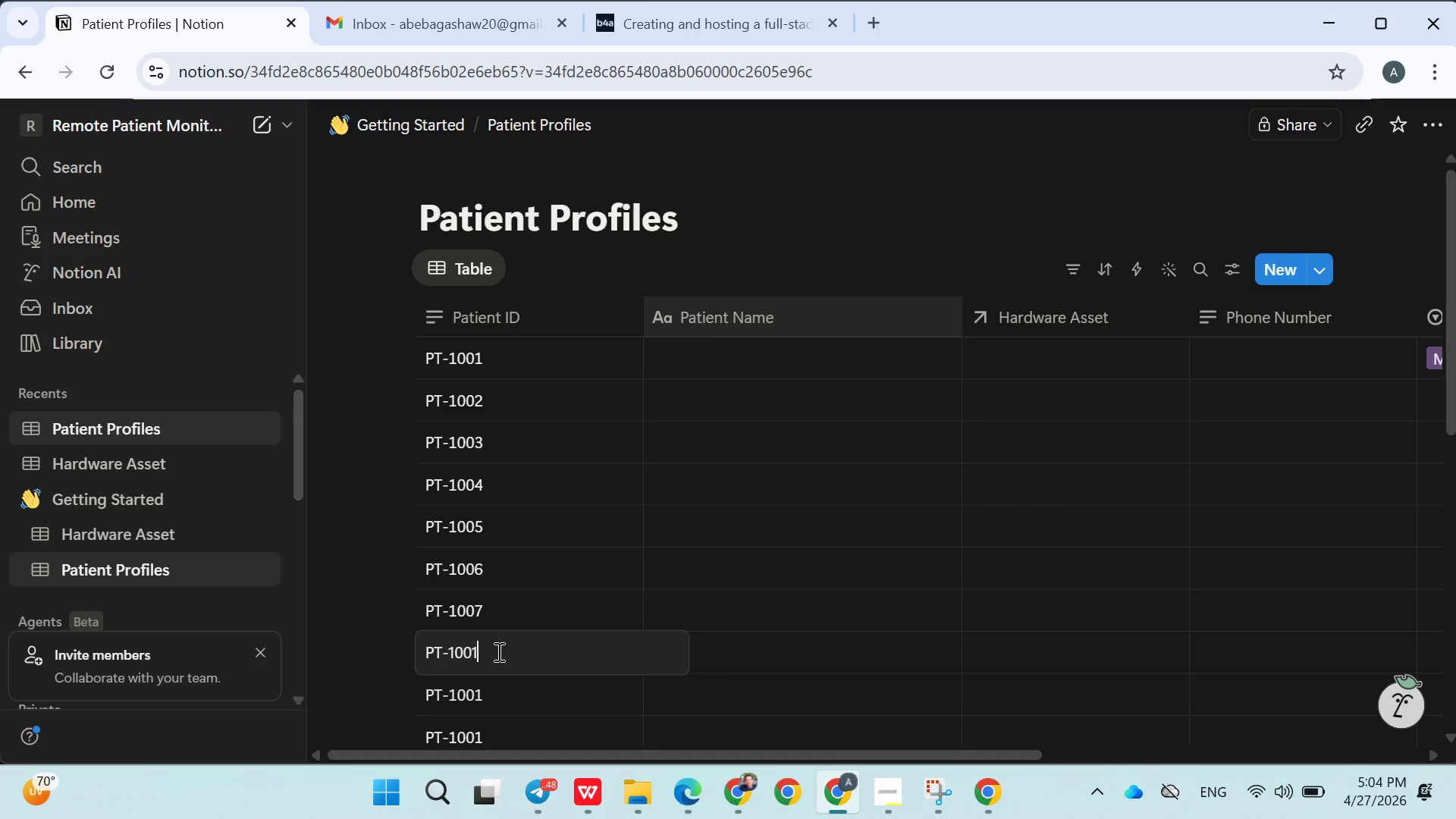 
key(Backspace)
 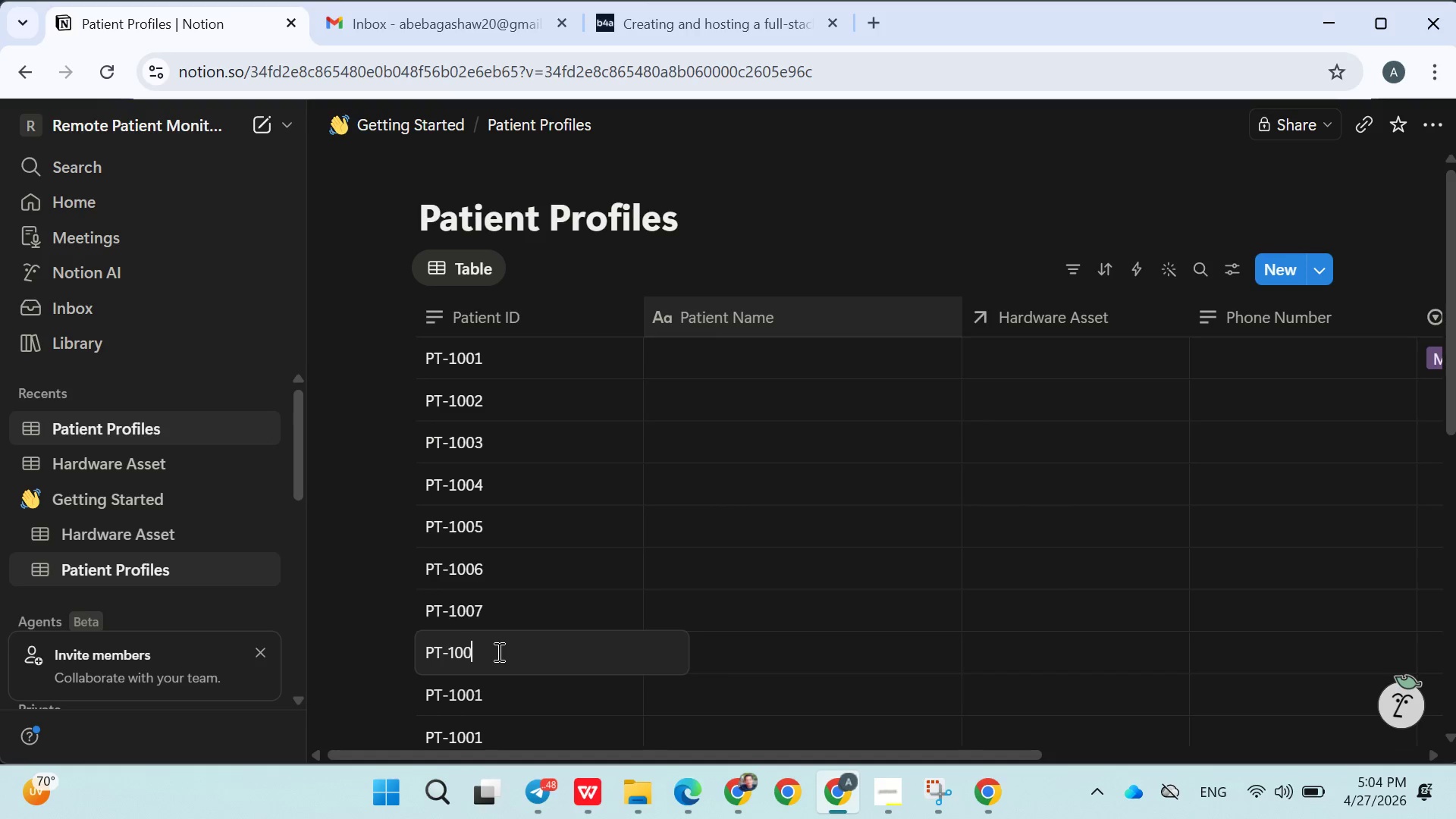 
key(8)
 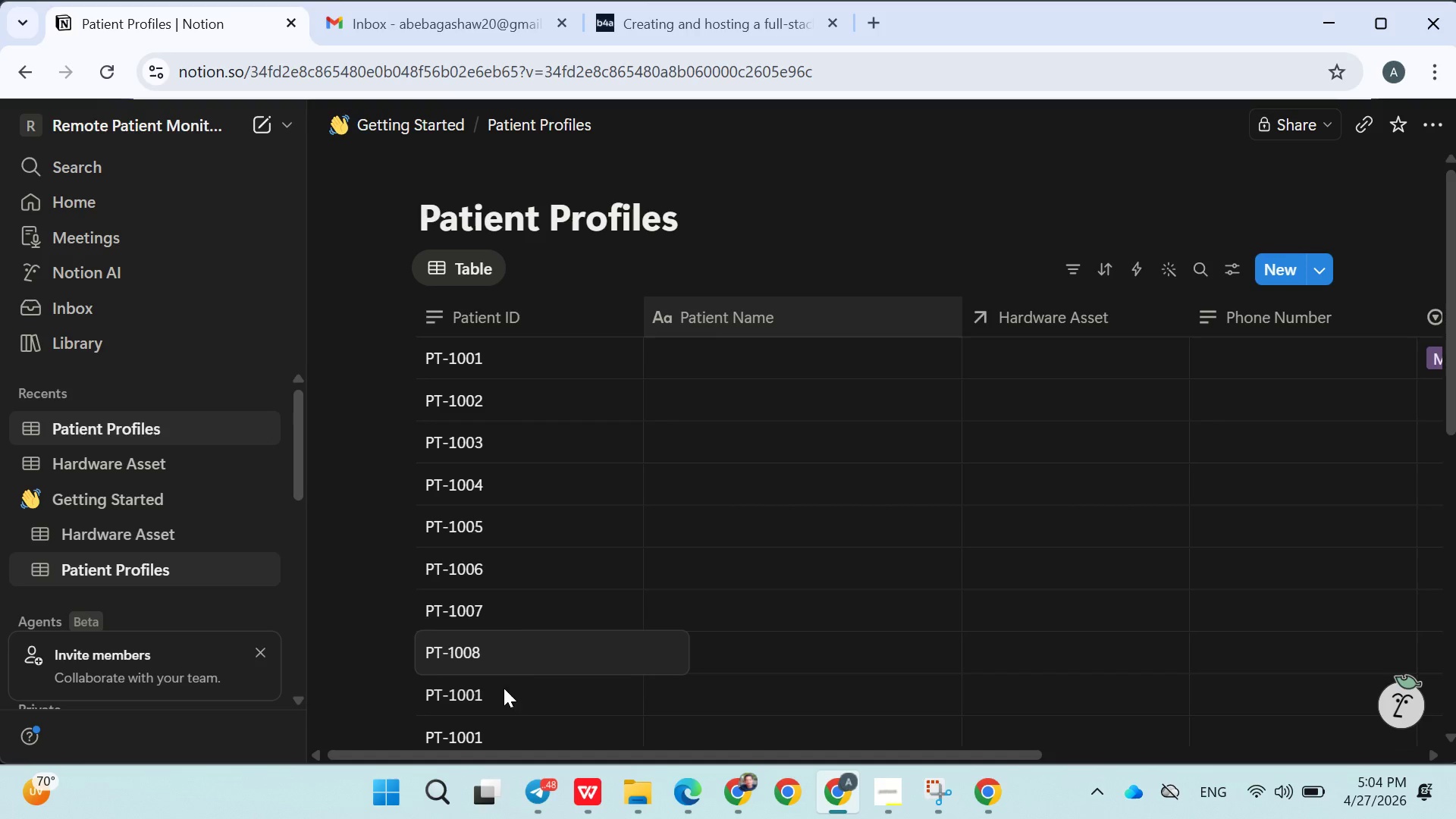 
left_click([502, 707])
 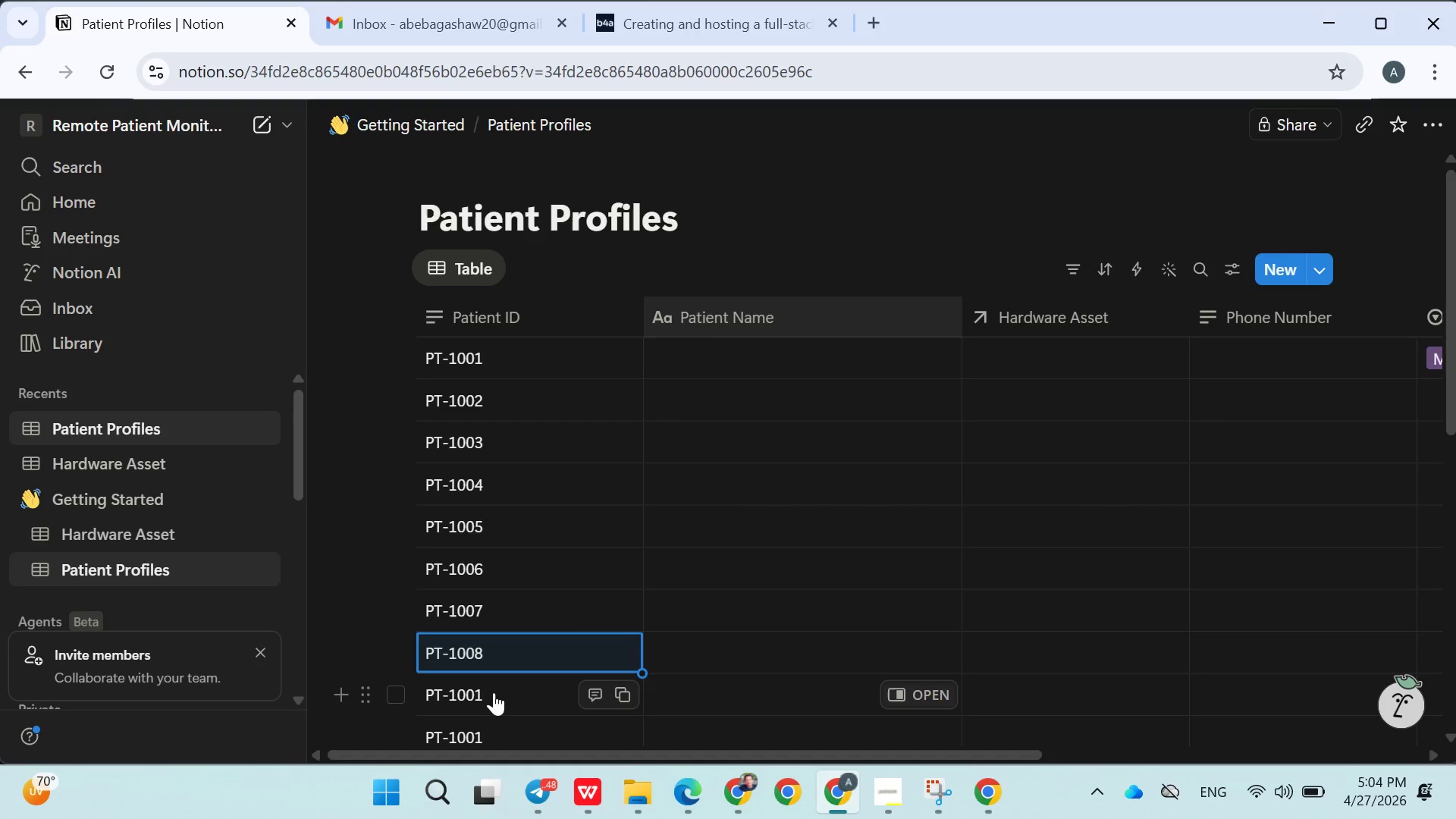 
double_click([494, 692])
 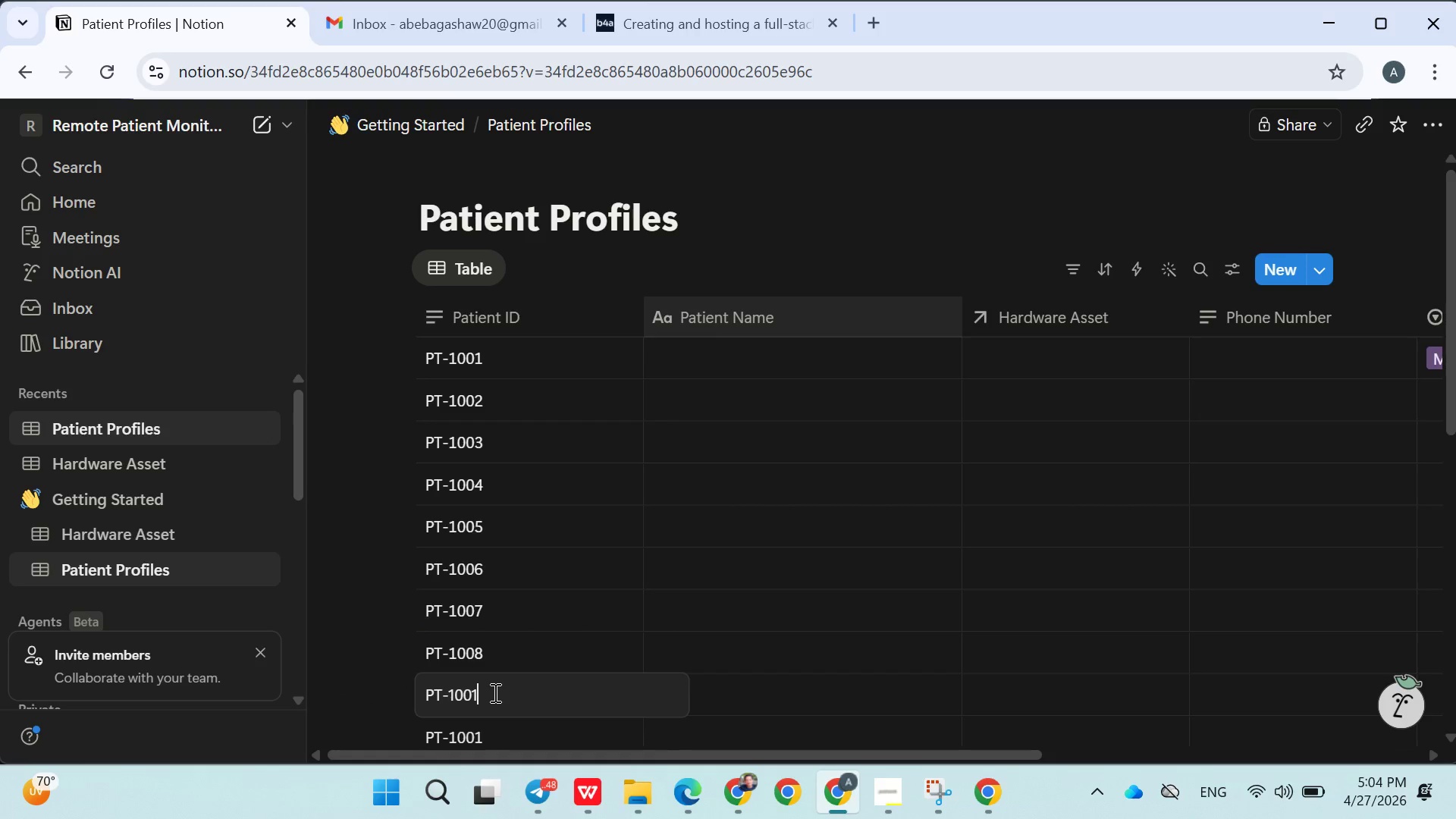 
key(Backspace)
 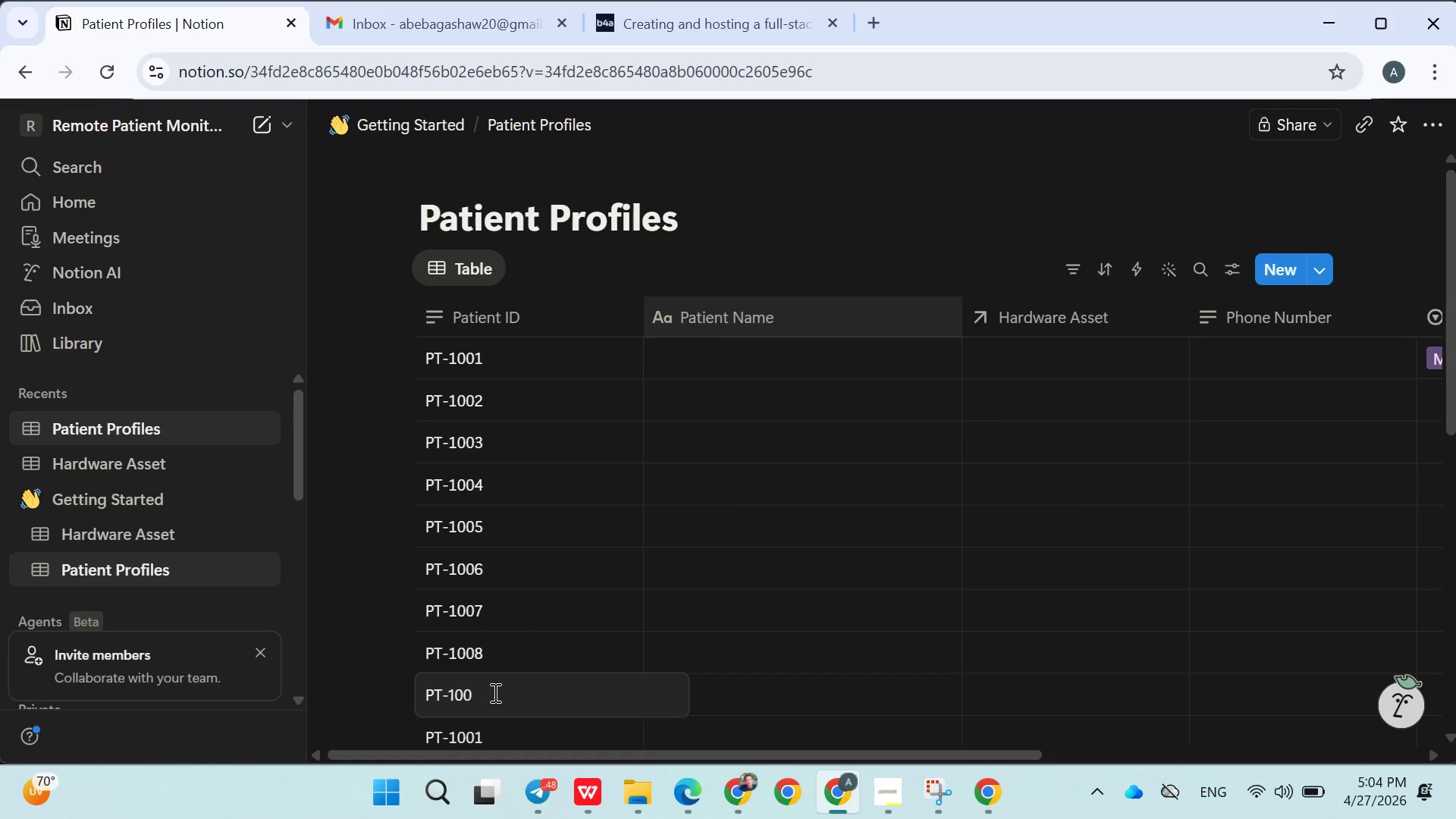 
key(9)
 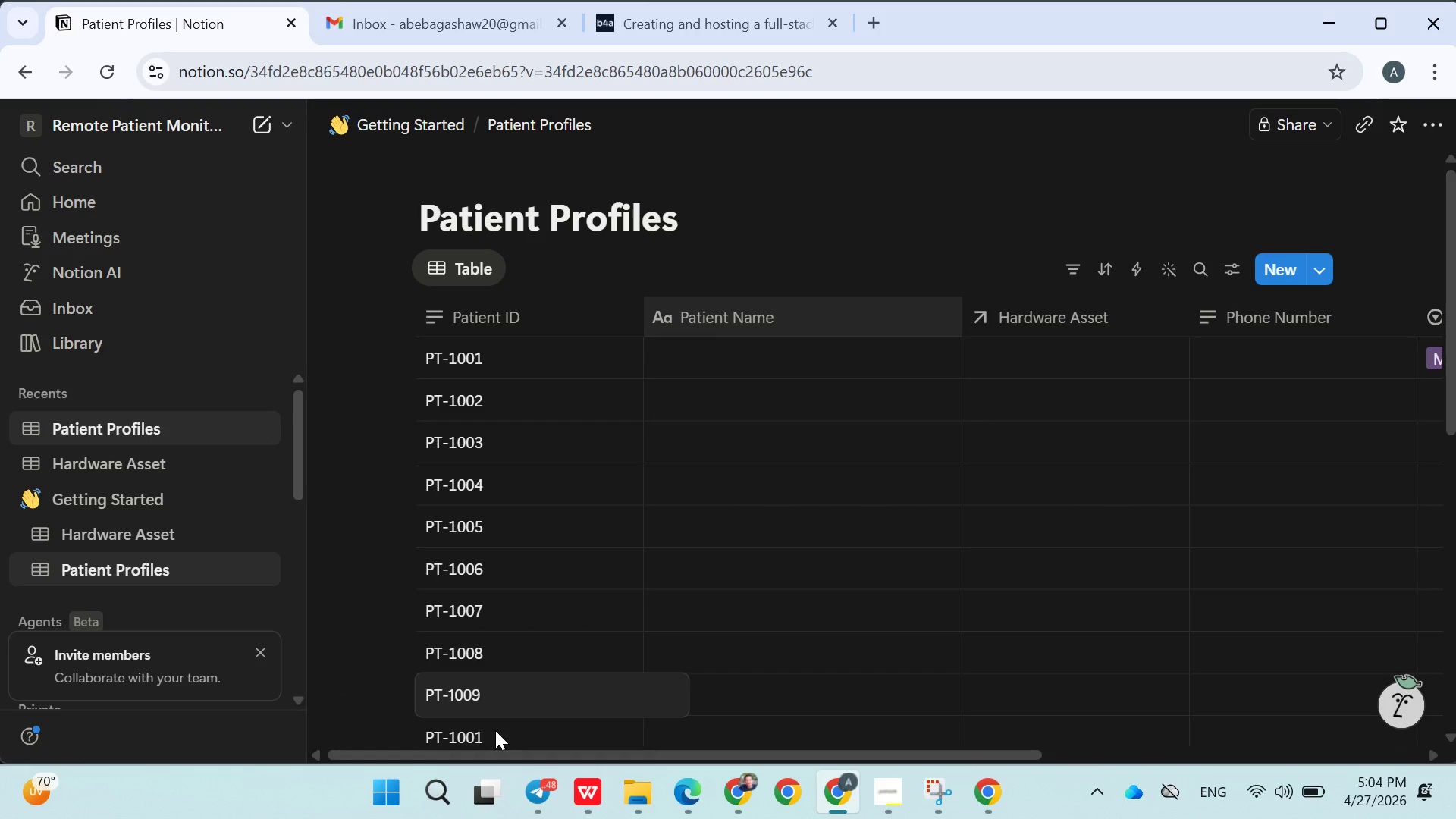 
double_click([496, 732])
 